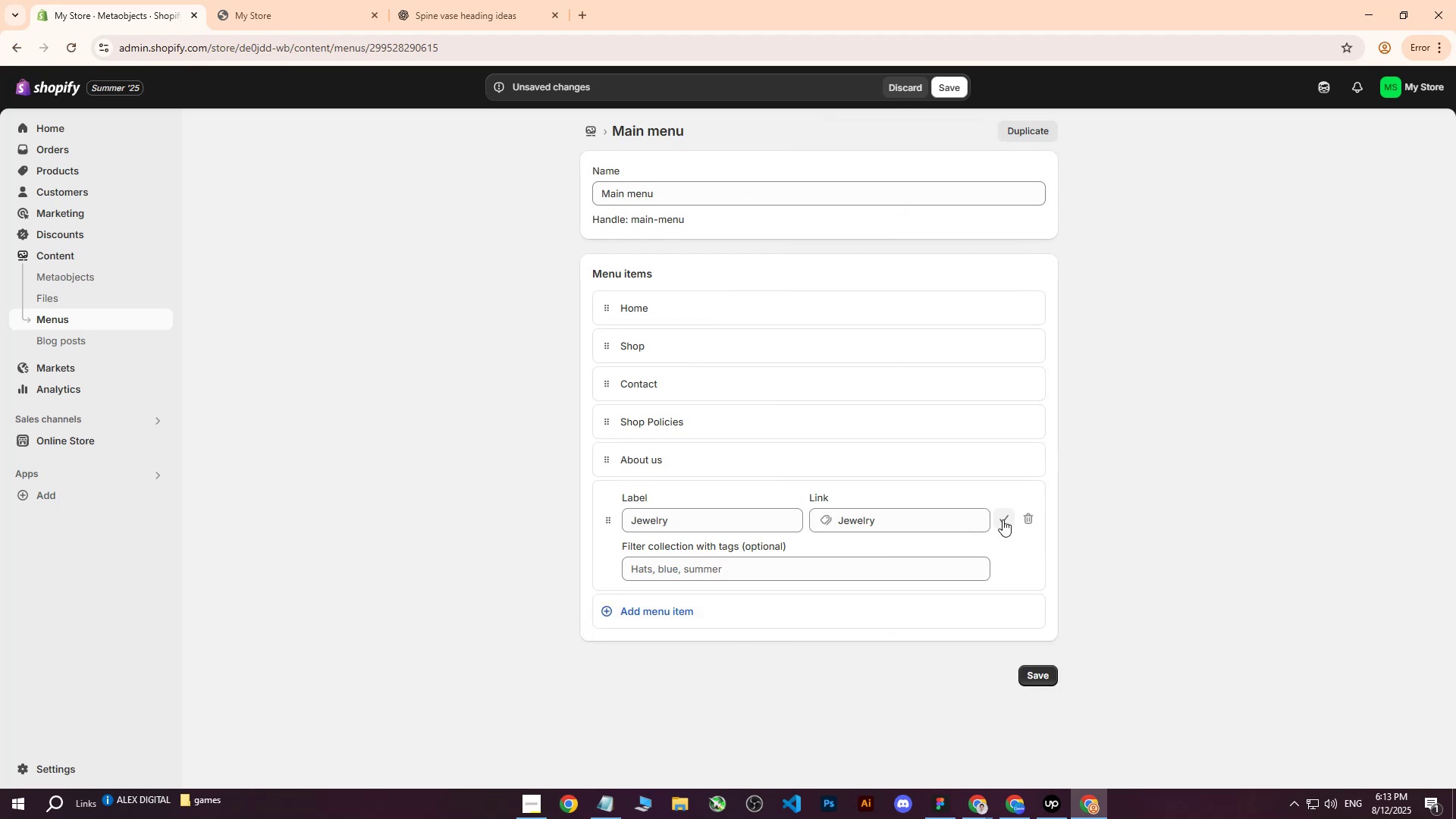 
left_click([1002, 519])
 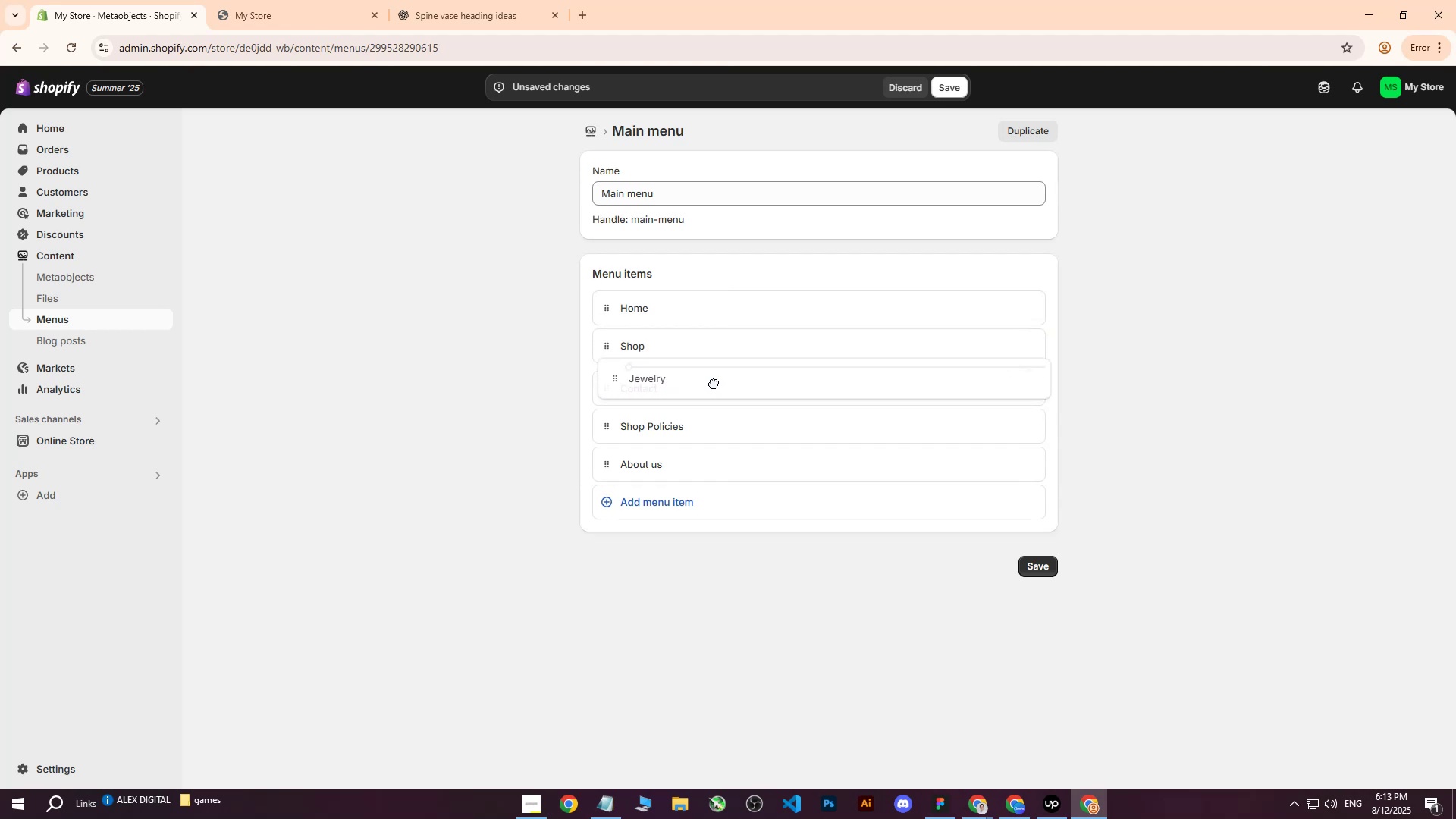 
wait(9.22)
 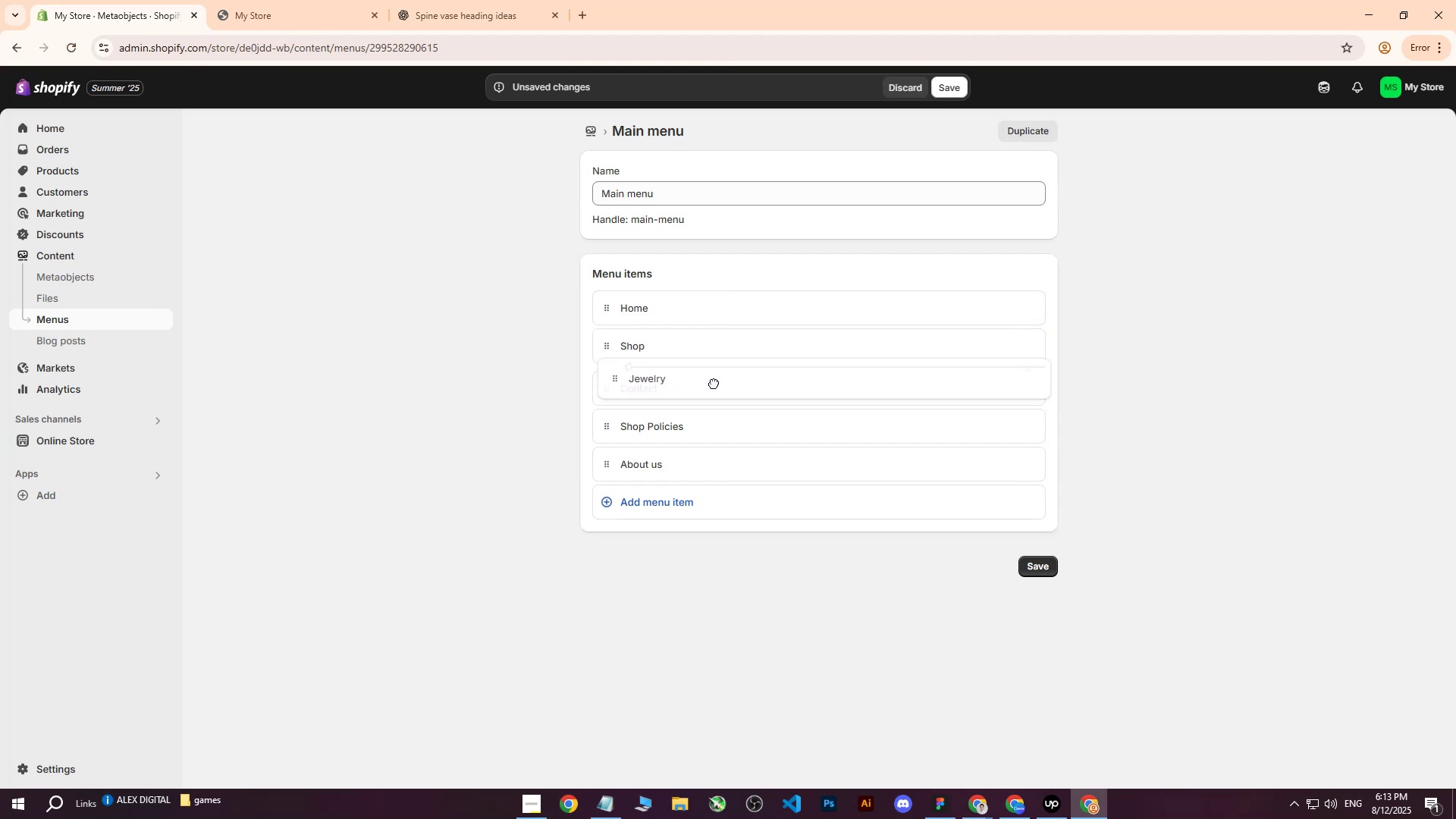 
left_click([1040, 714])
 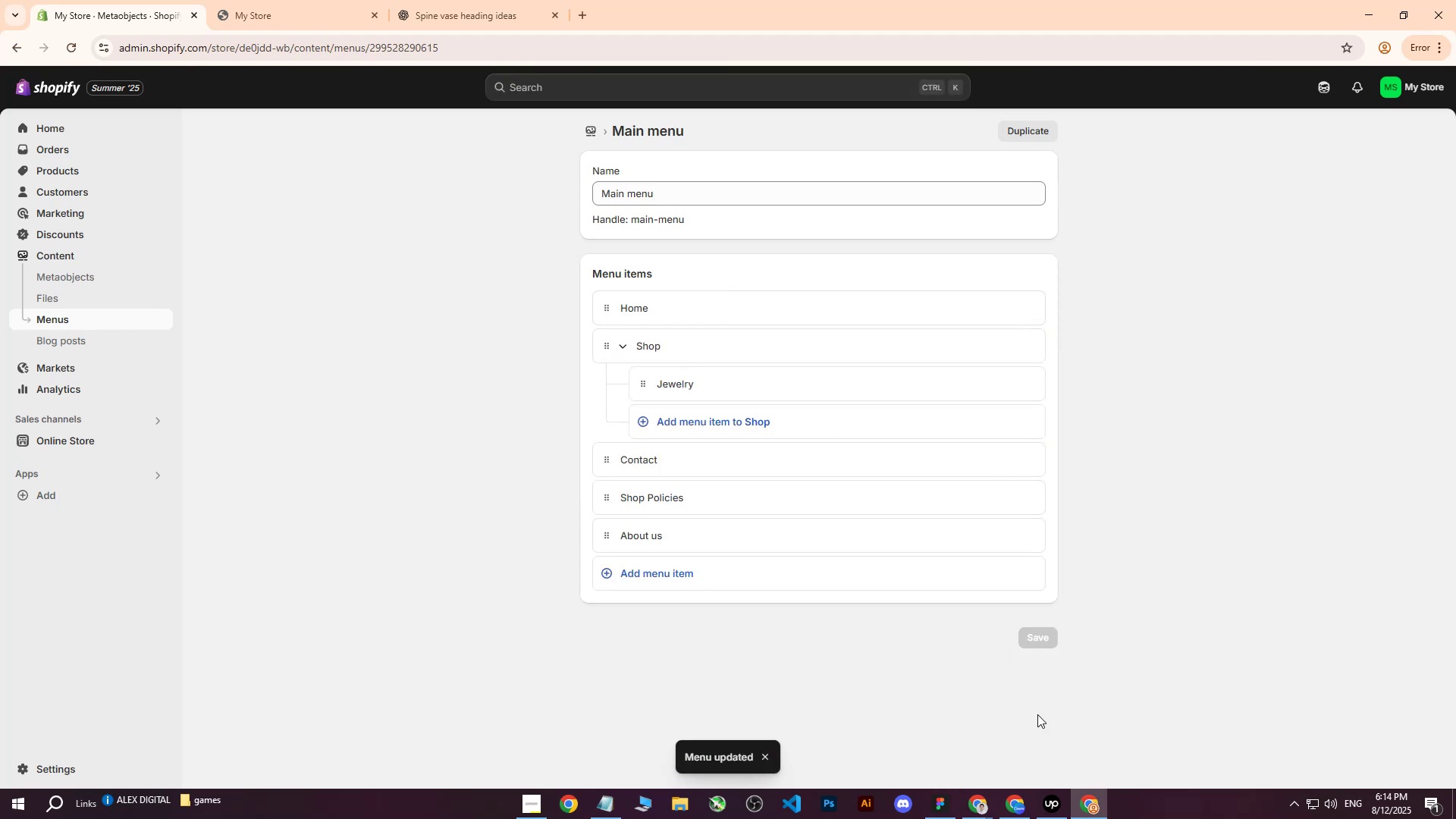 
wait(8.01)
 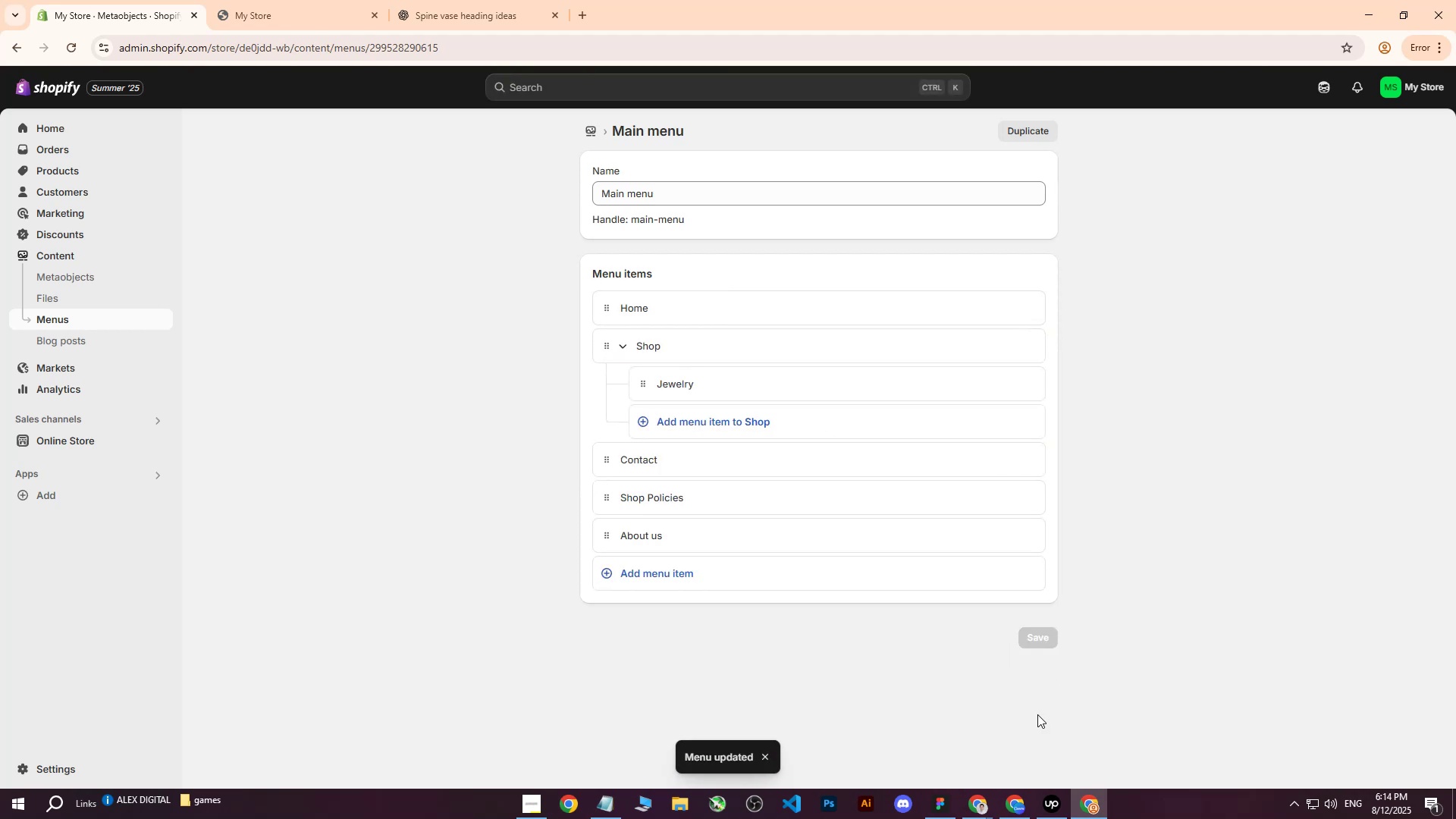 
left_click([652, 576])
 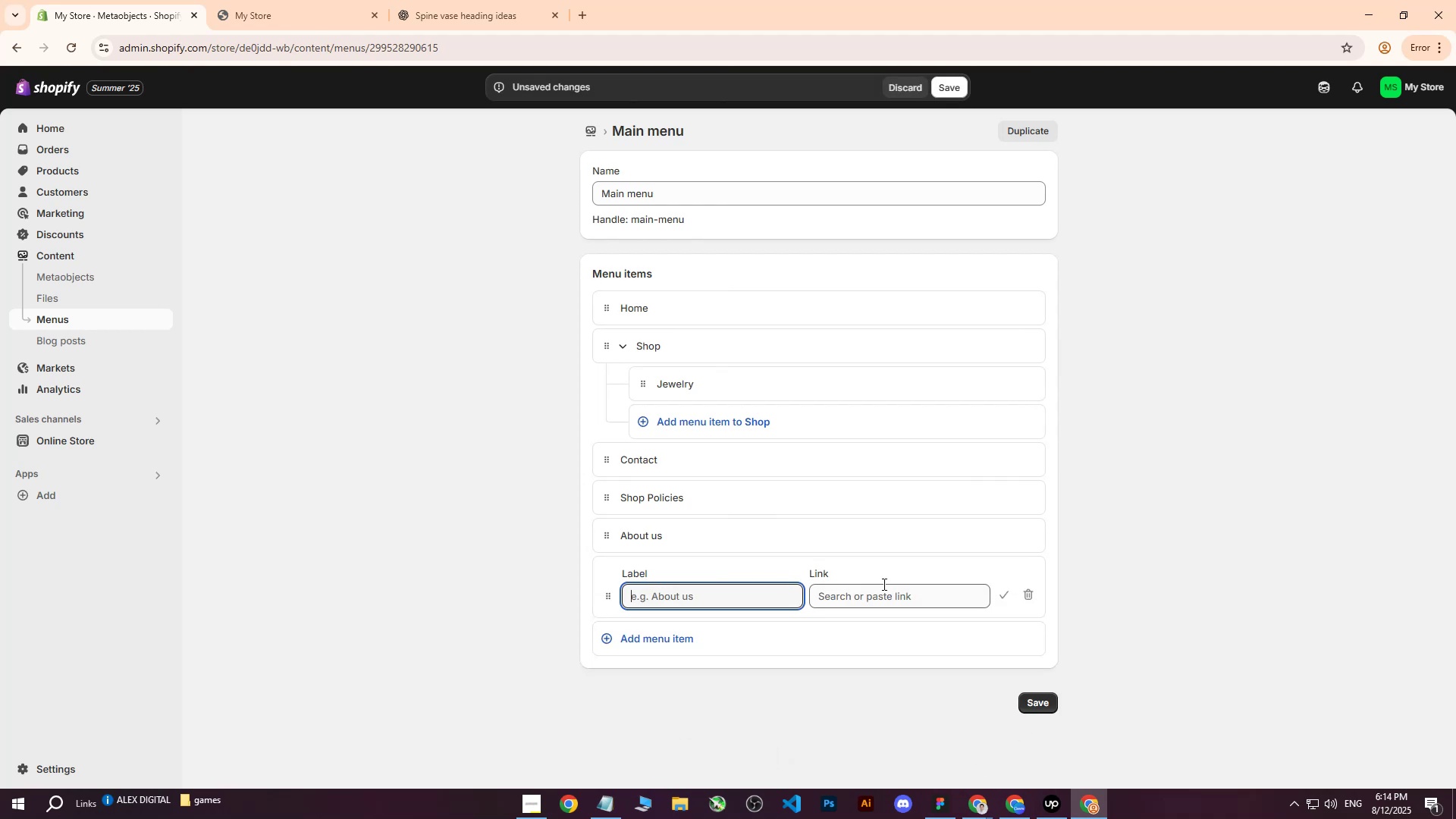 
left_click([883, 584])
 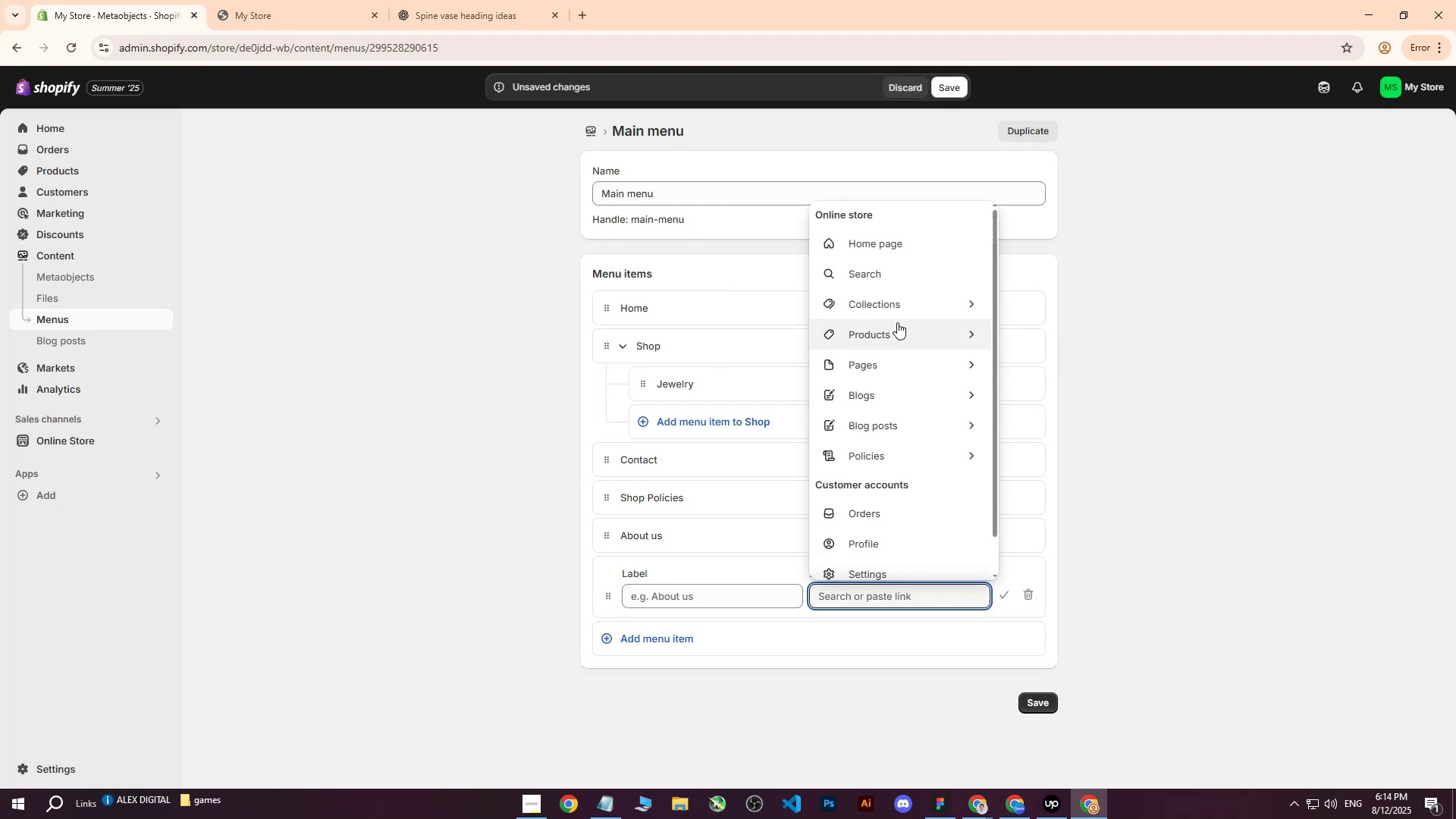 
left_click([900, 309])
 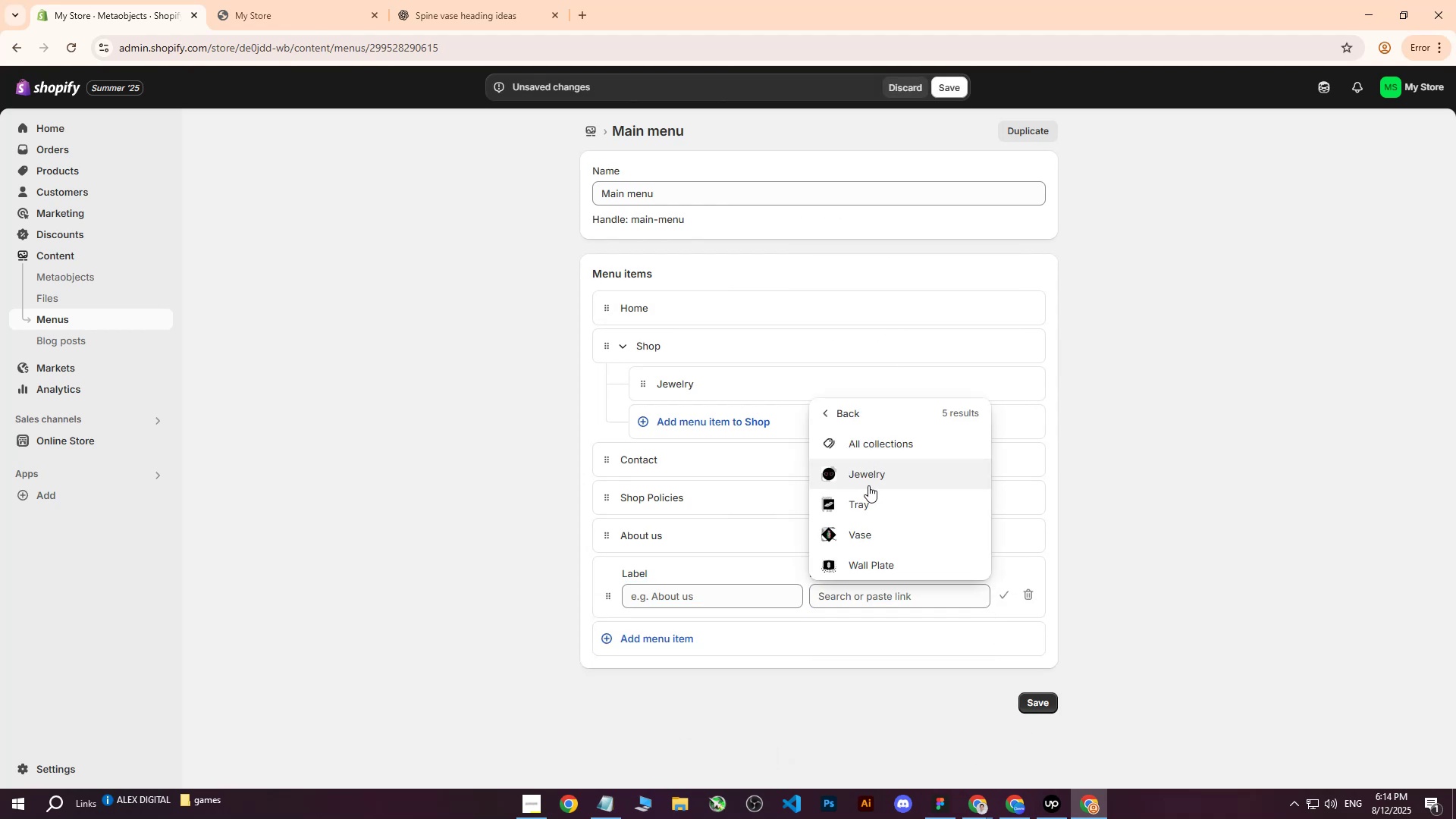 
left_click([861, 499])
 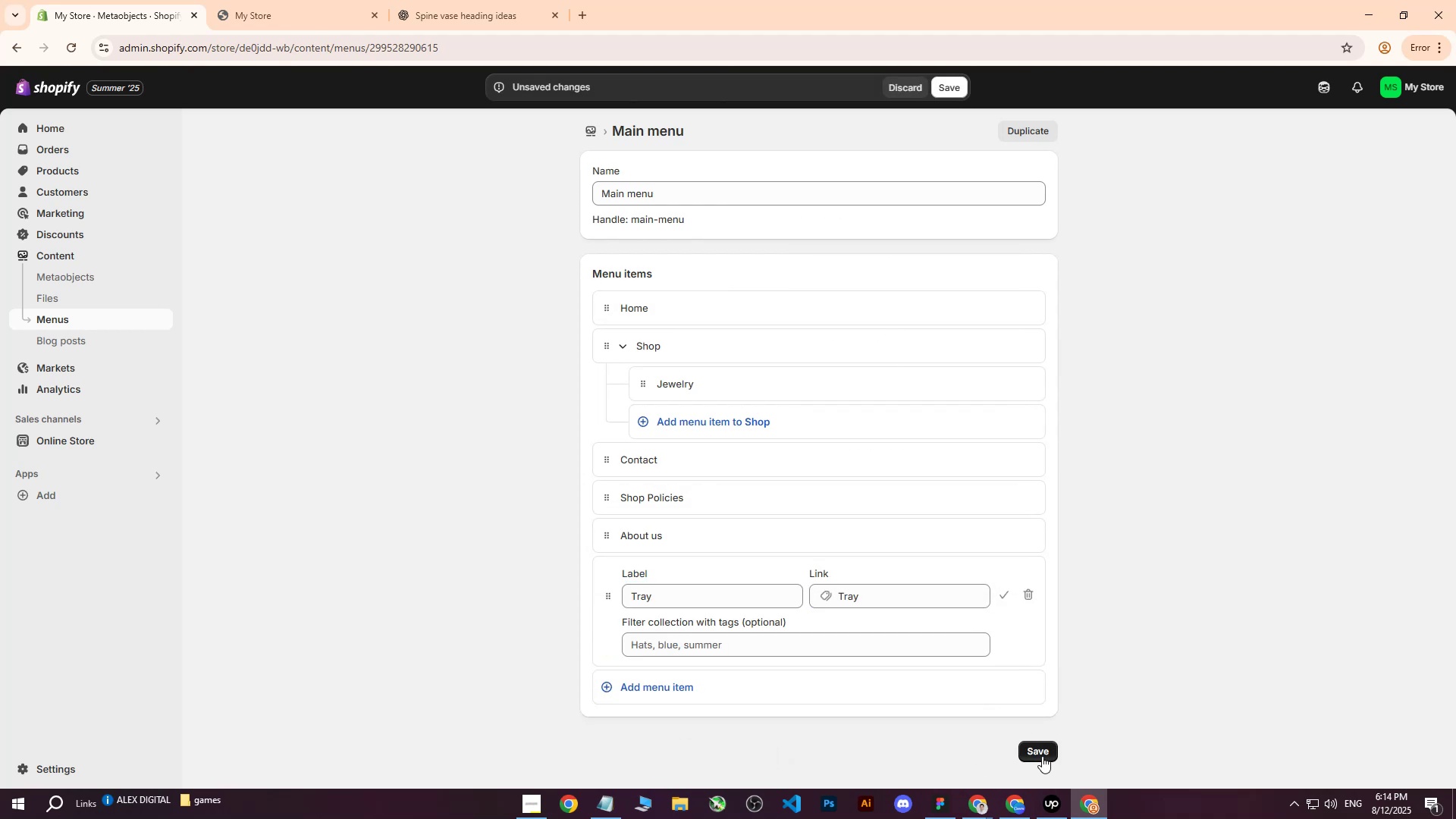 
left_click([1043, 752])
 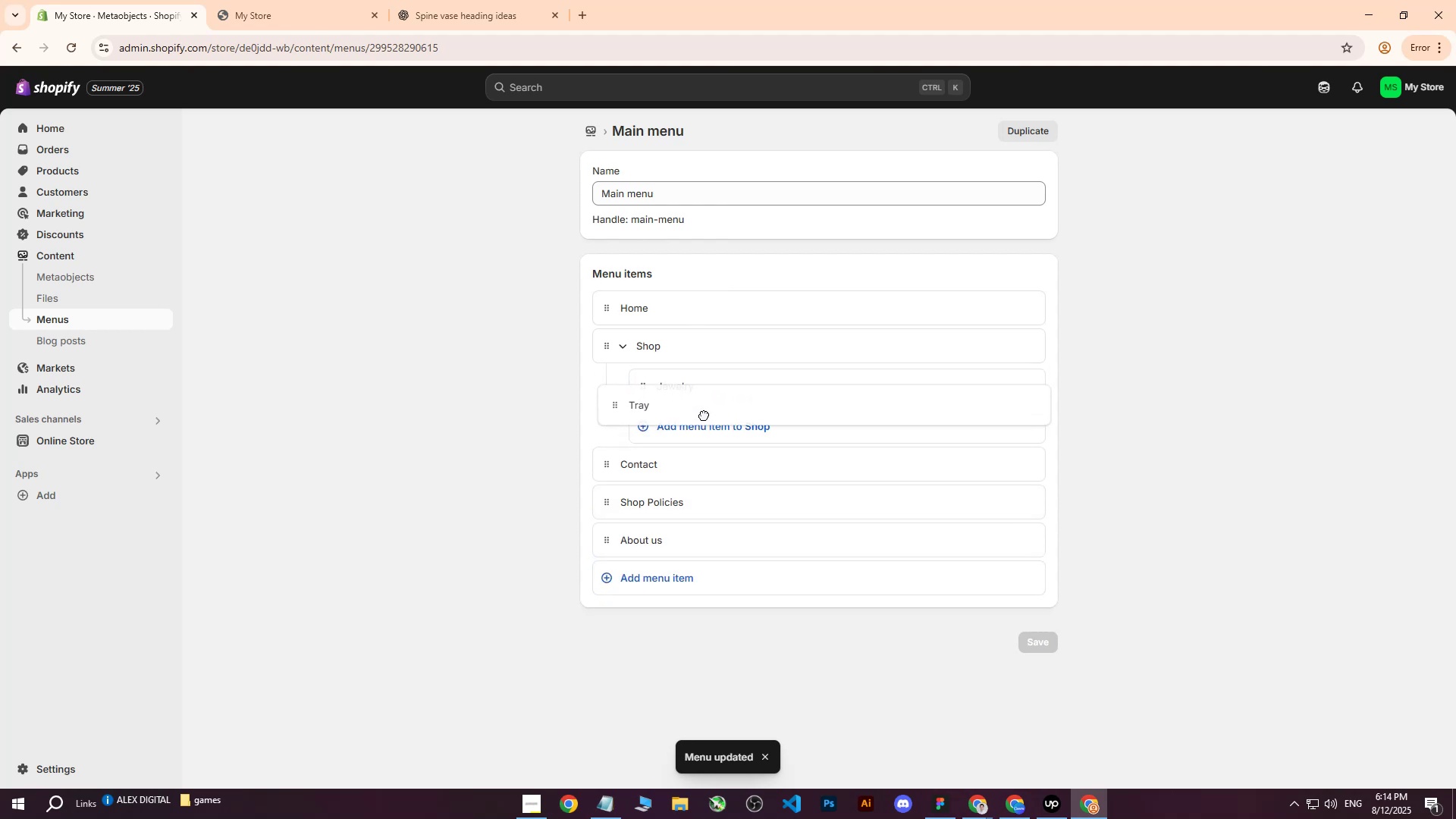 
left_click([712, 423])
 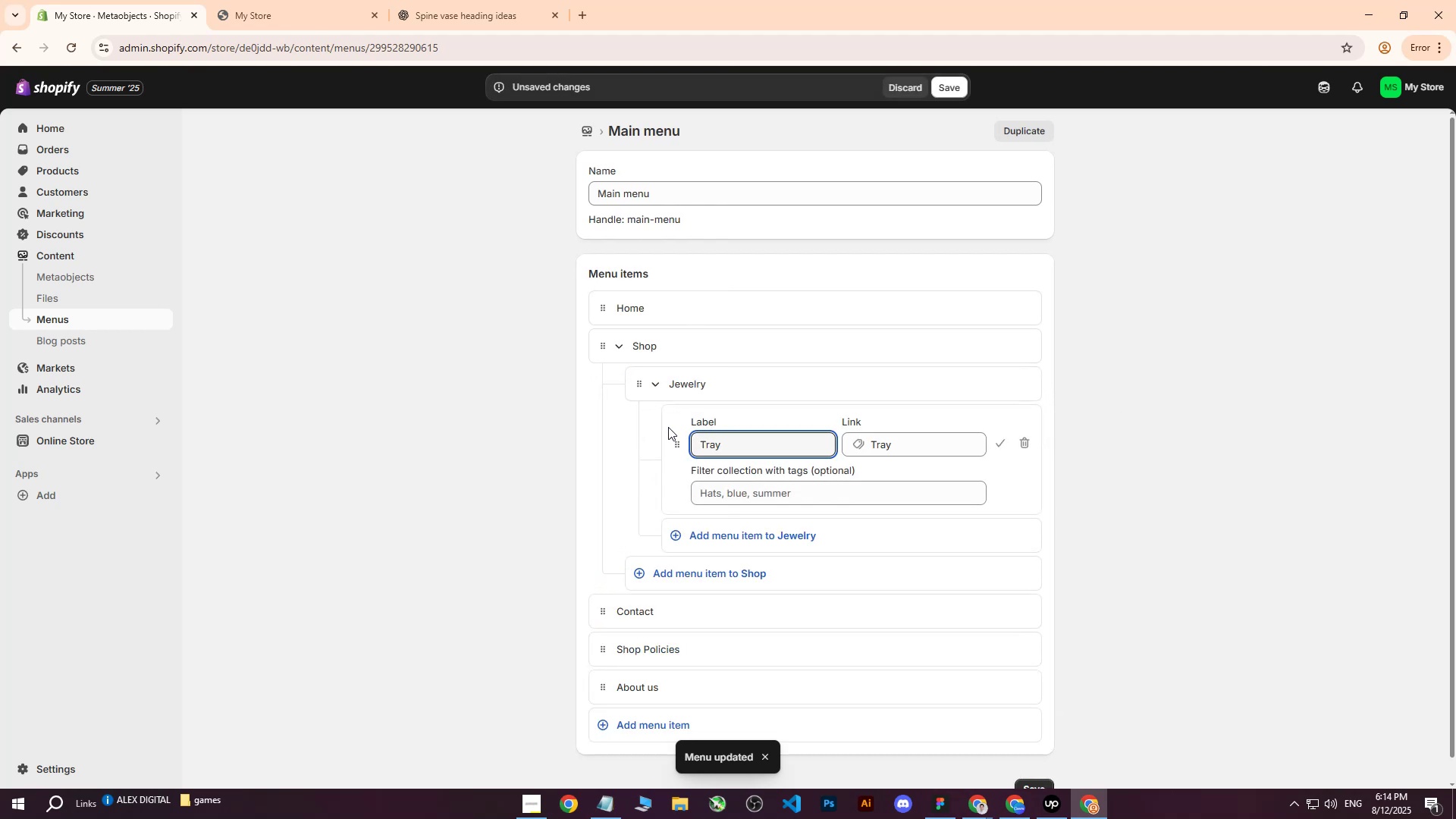 
left_click([676, 438])
 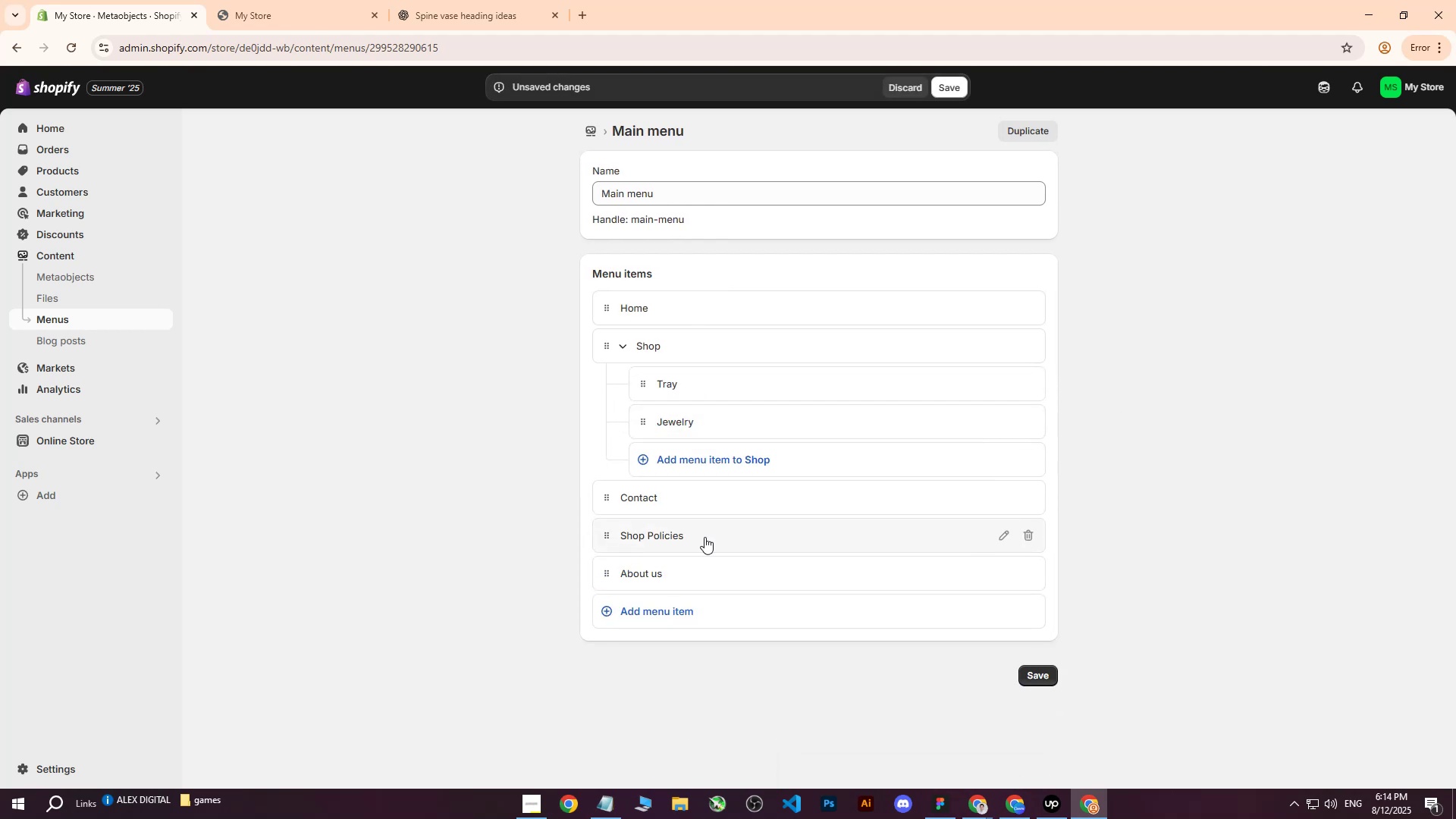 
left_click([638, 609])
 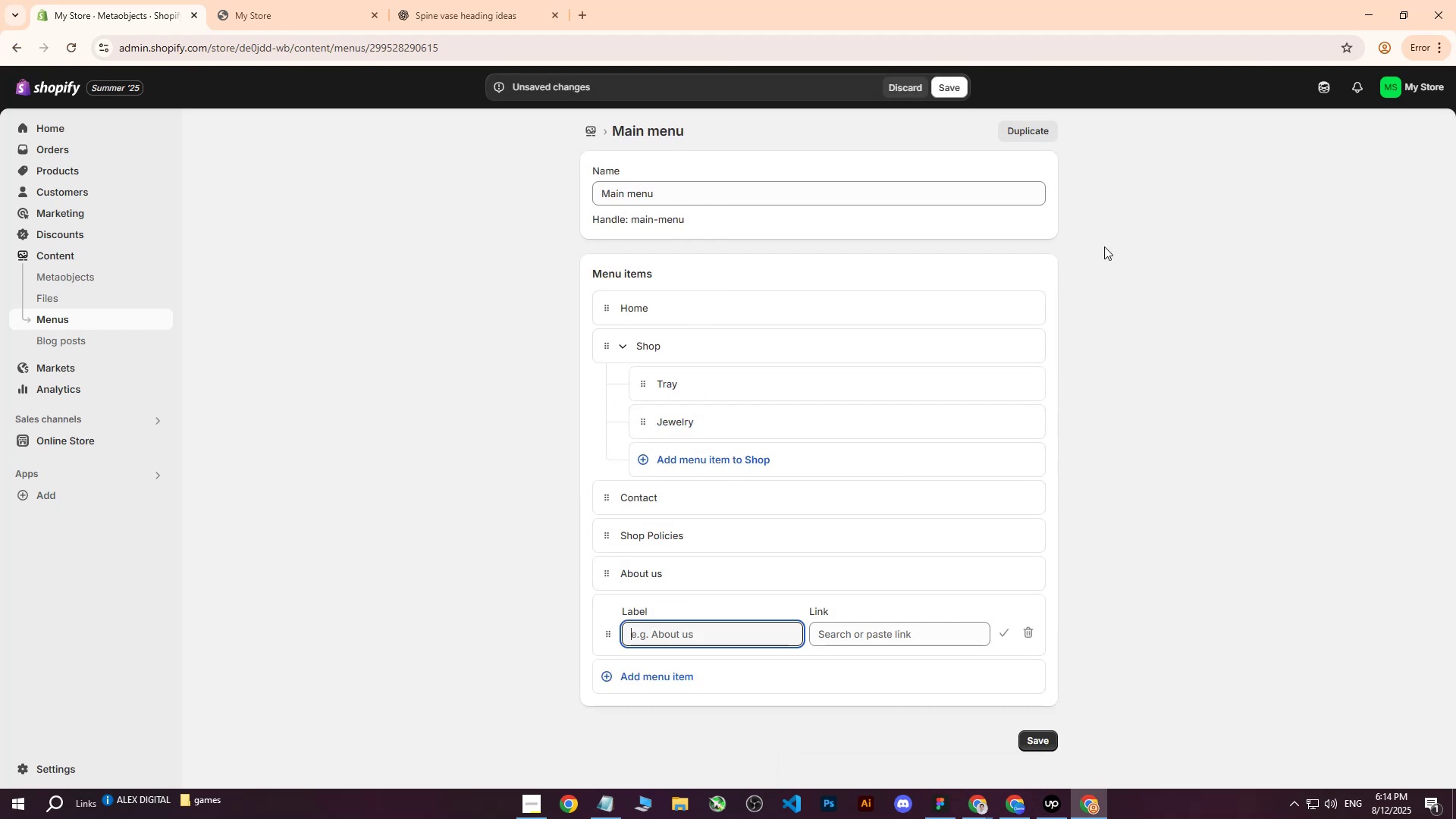 
left_click([962, 89])
 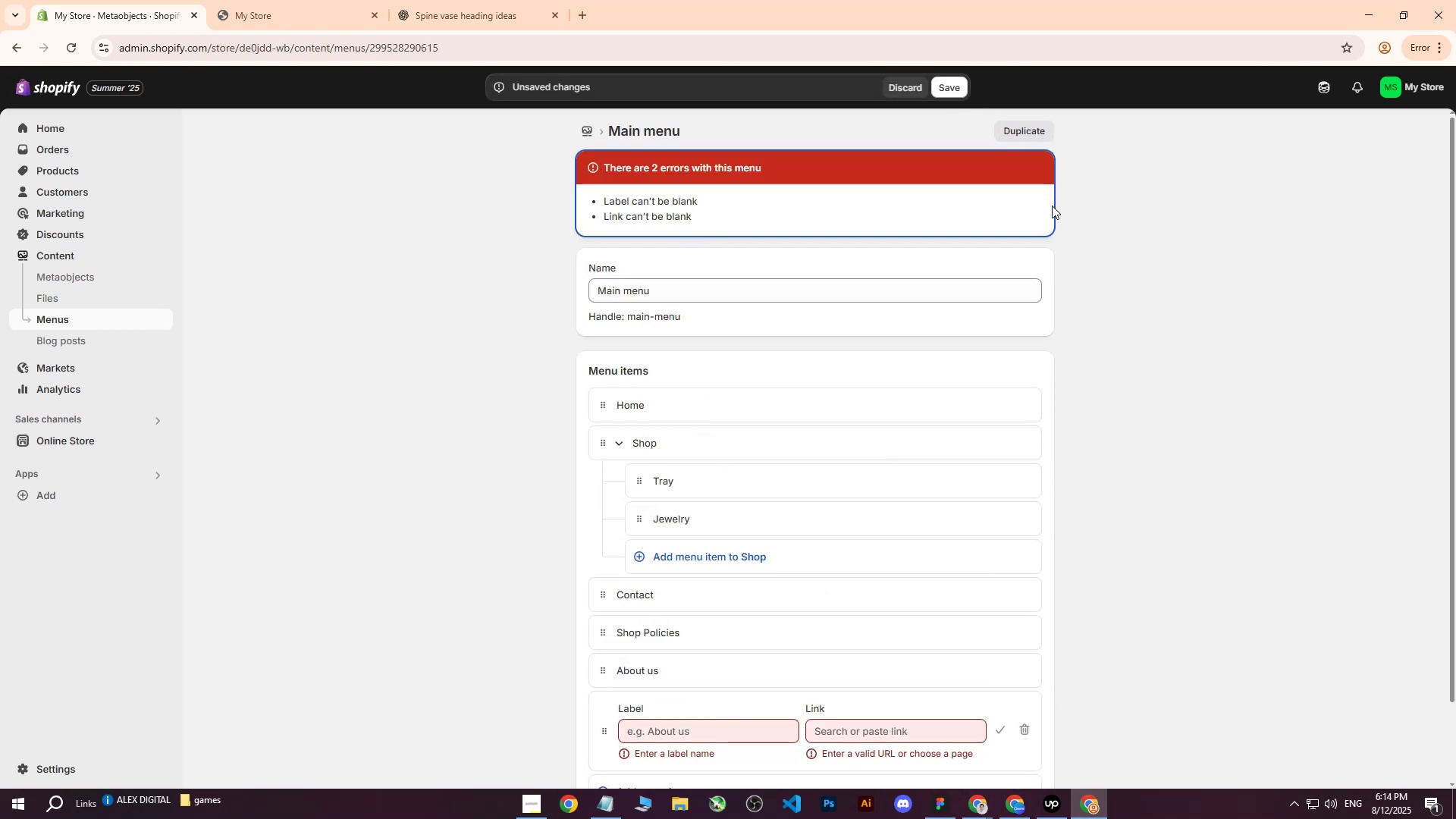 
scroll: coordinate [1051, 399], scroll_direction: down, amount: 3.0
 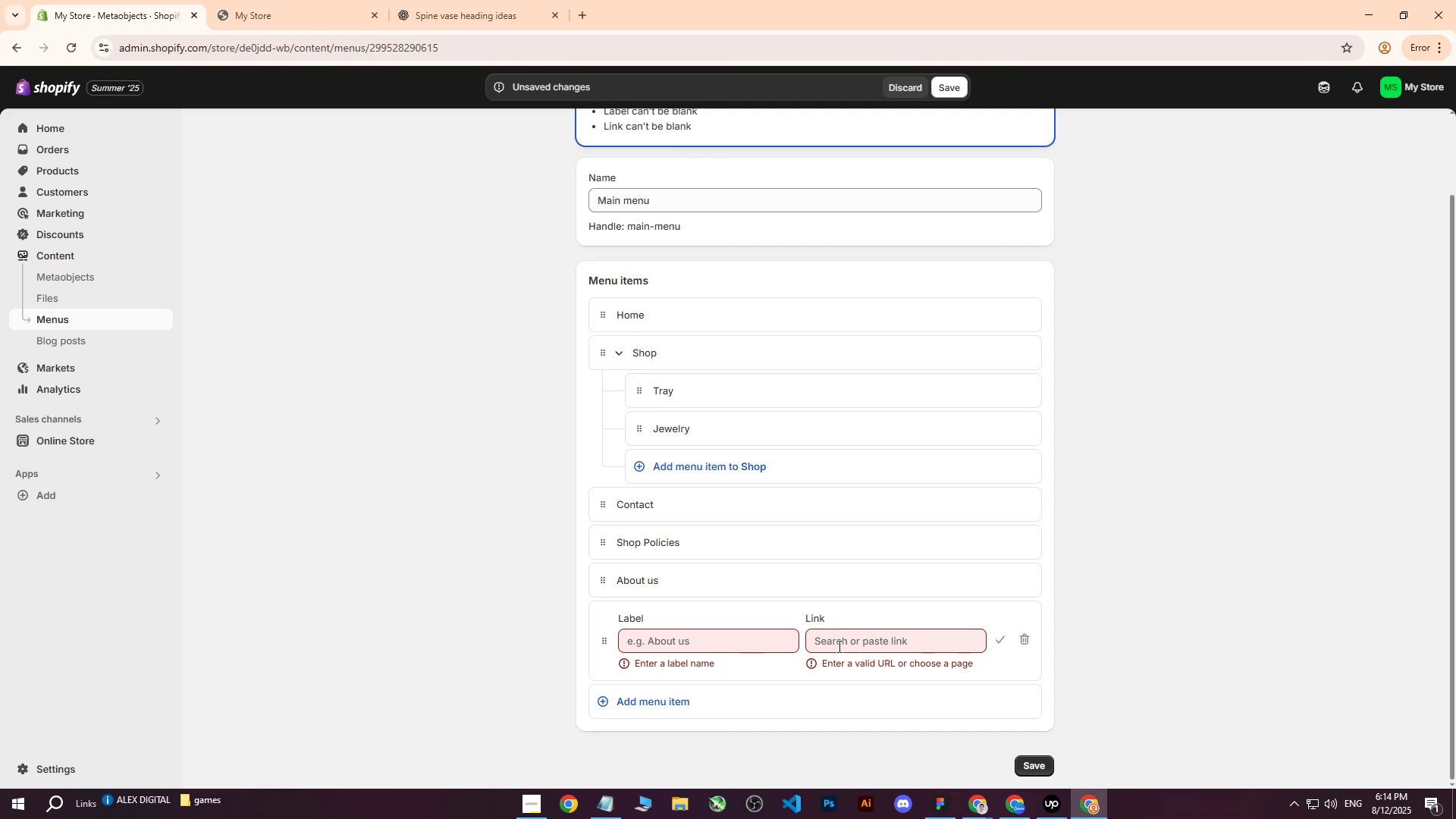 
left_click([838, 646])
 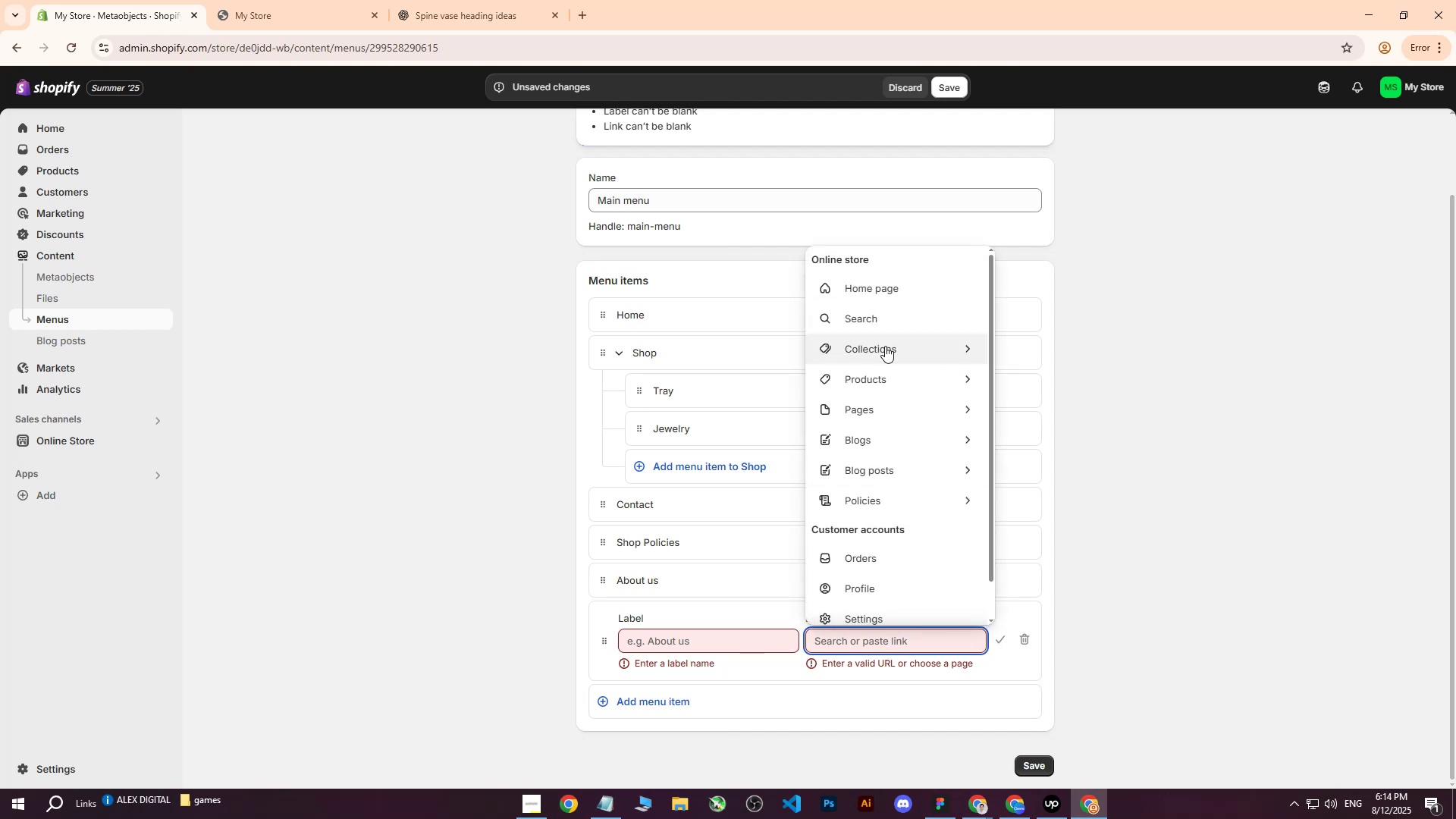 
left_click([885, 346])
 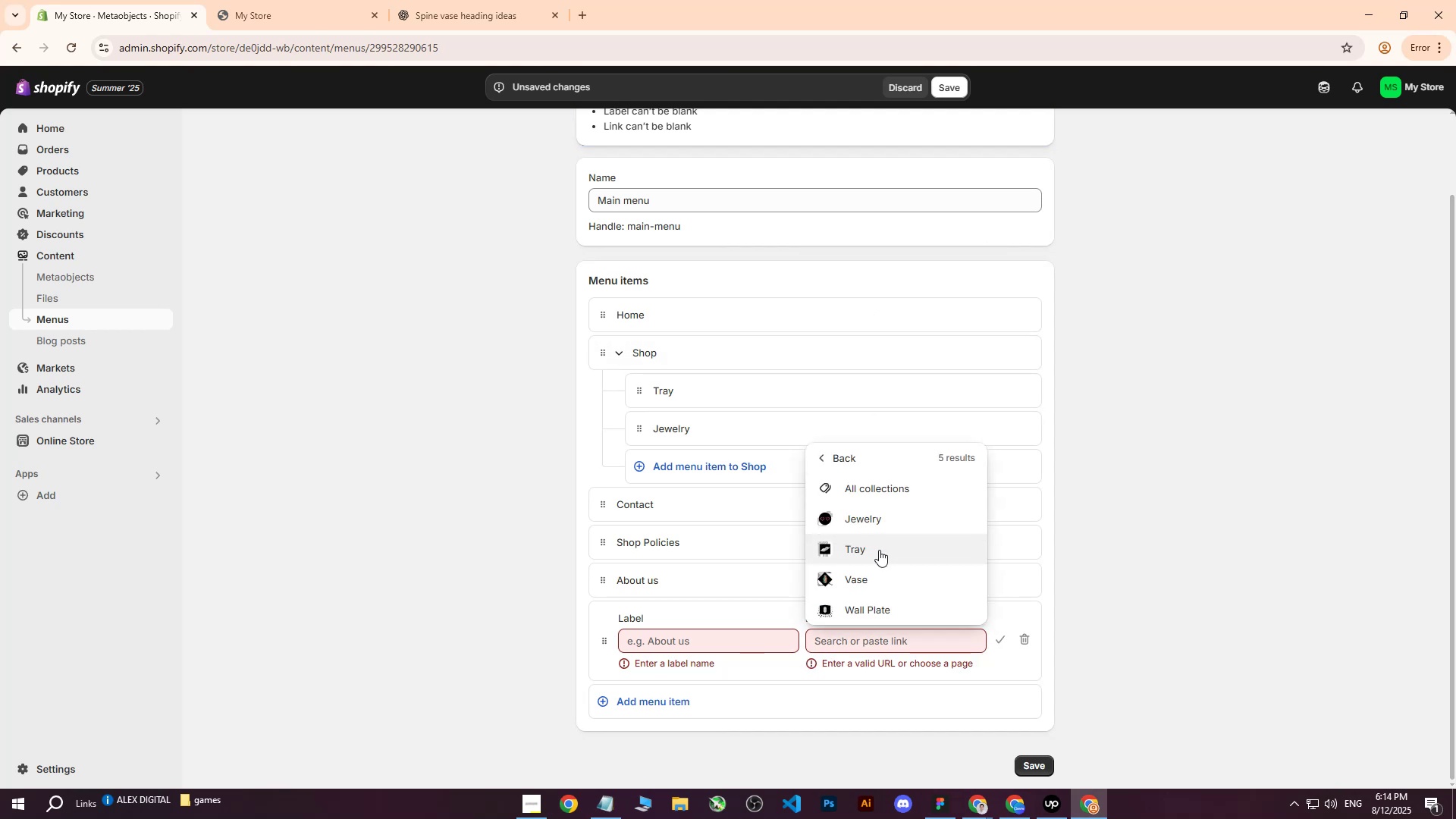 
left_click([865, 579])
 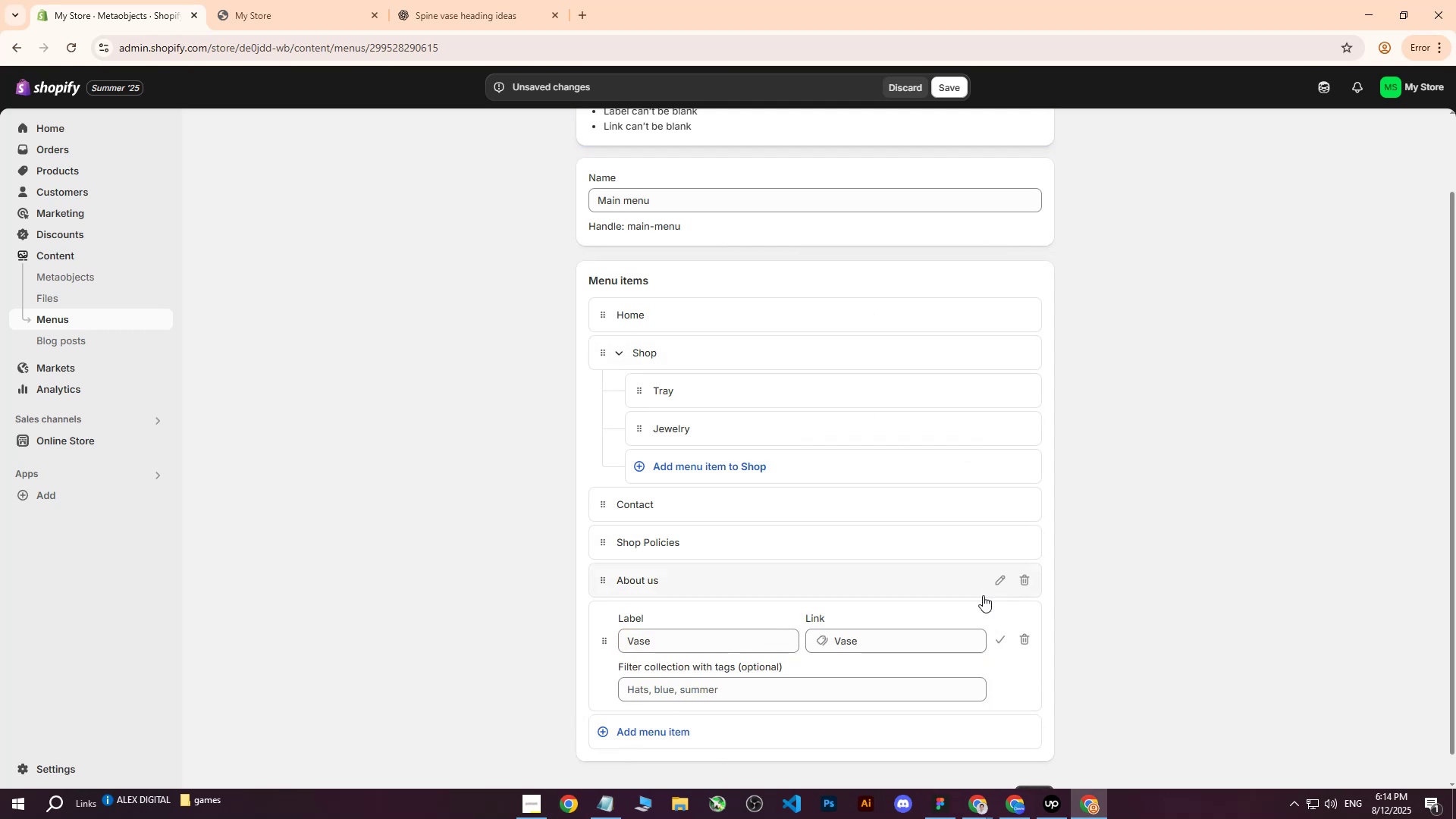 
left_click([999, 644])
 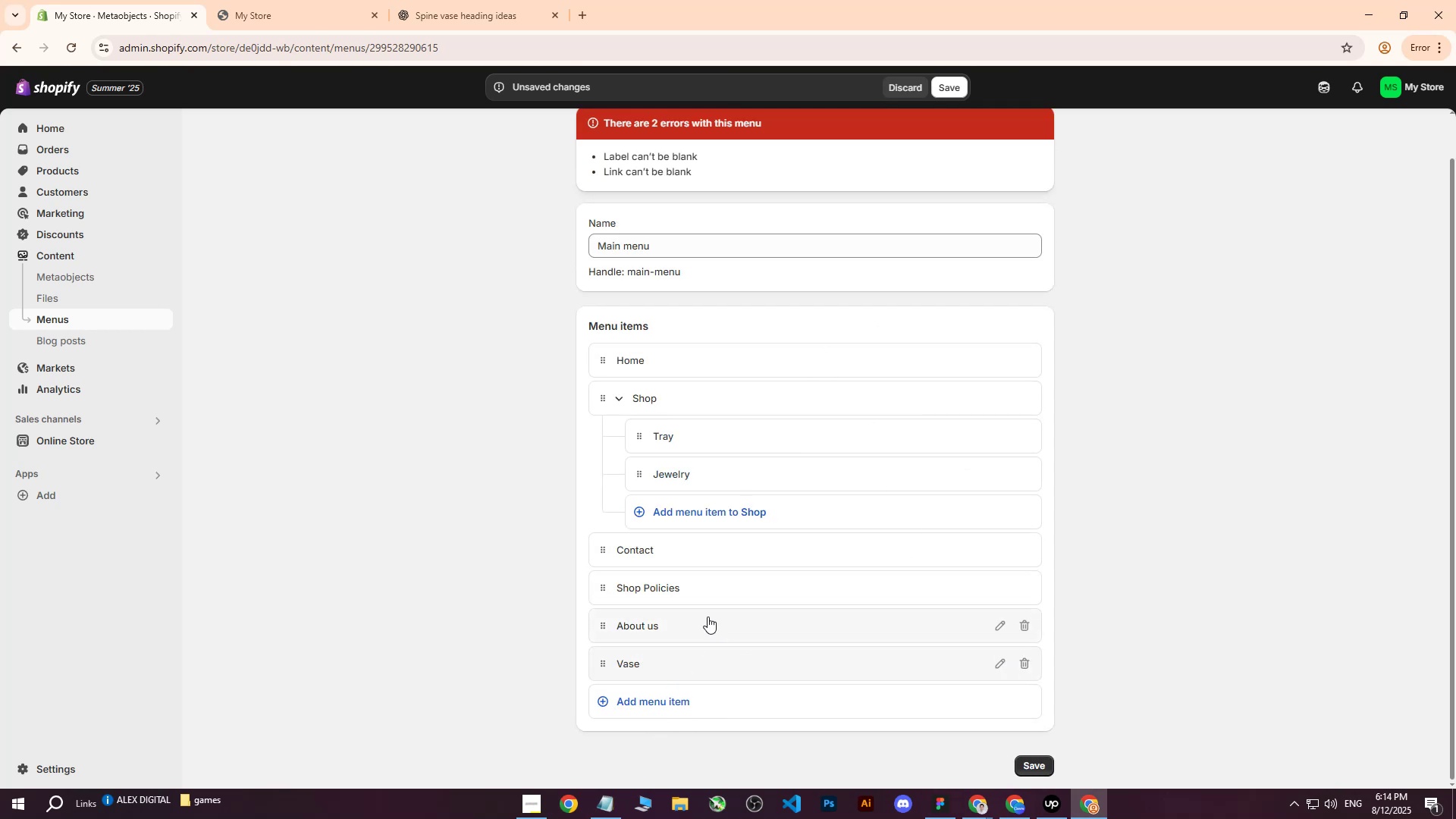 
left_click([741, 508])
 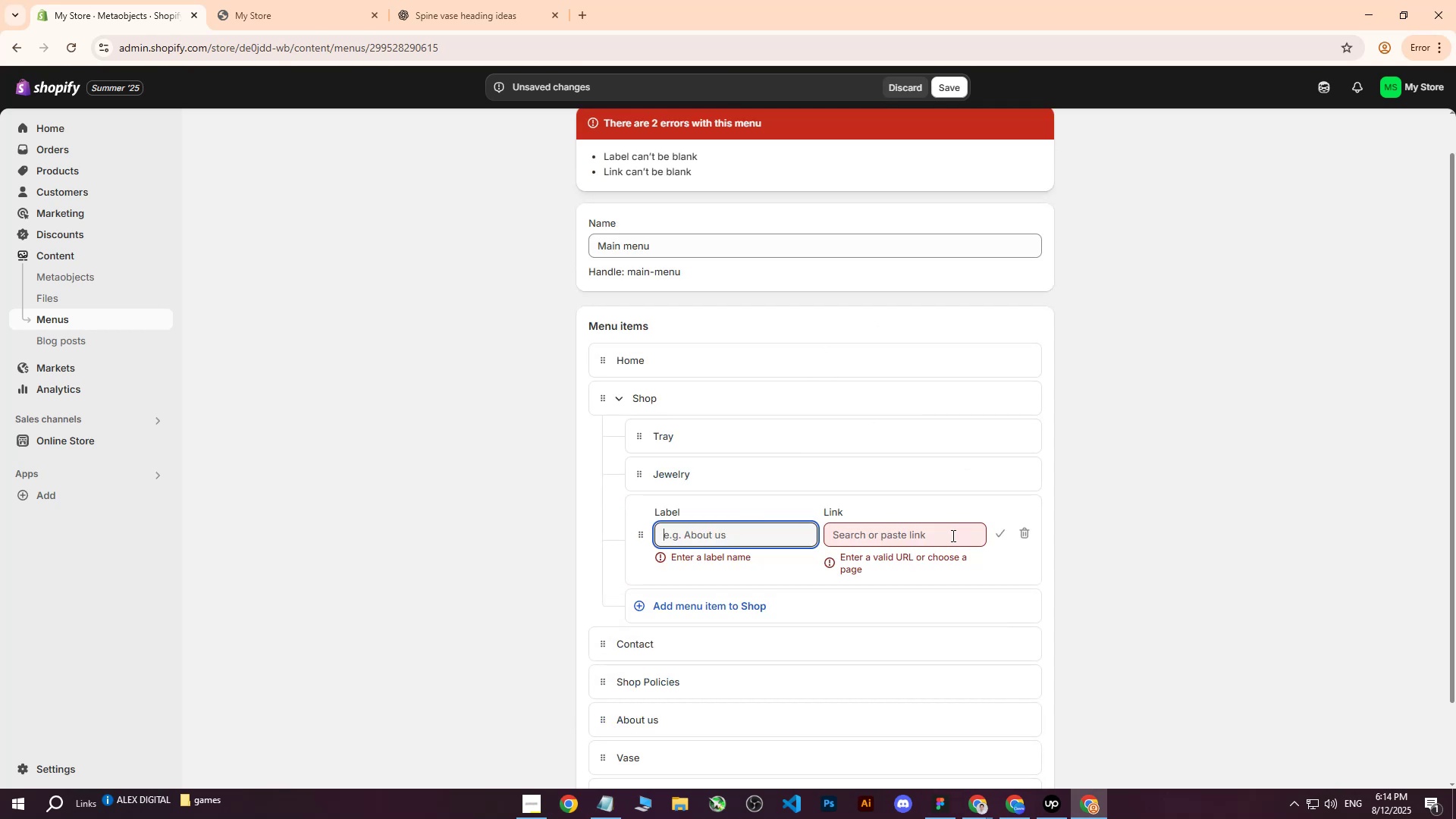 
left_click([730, 536])
 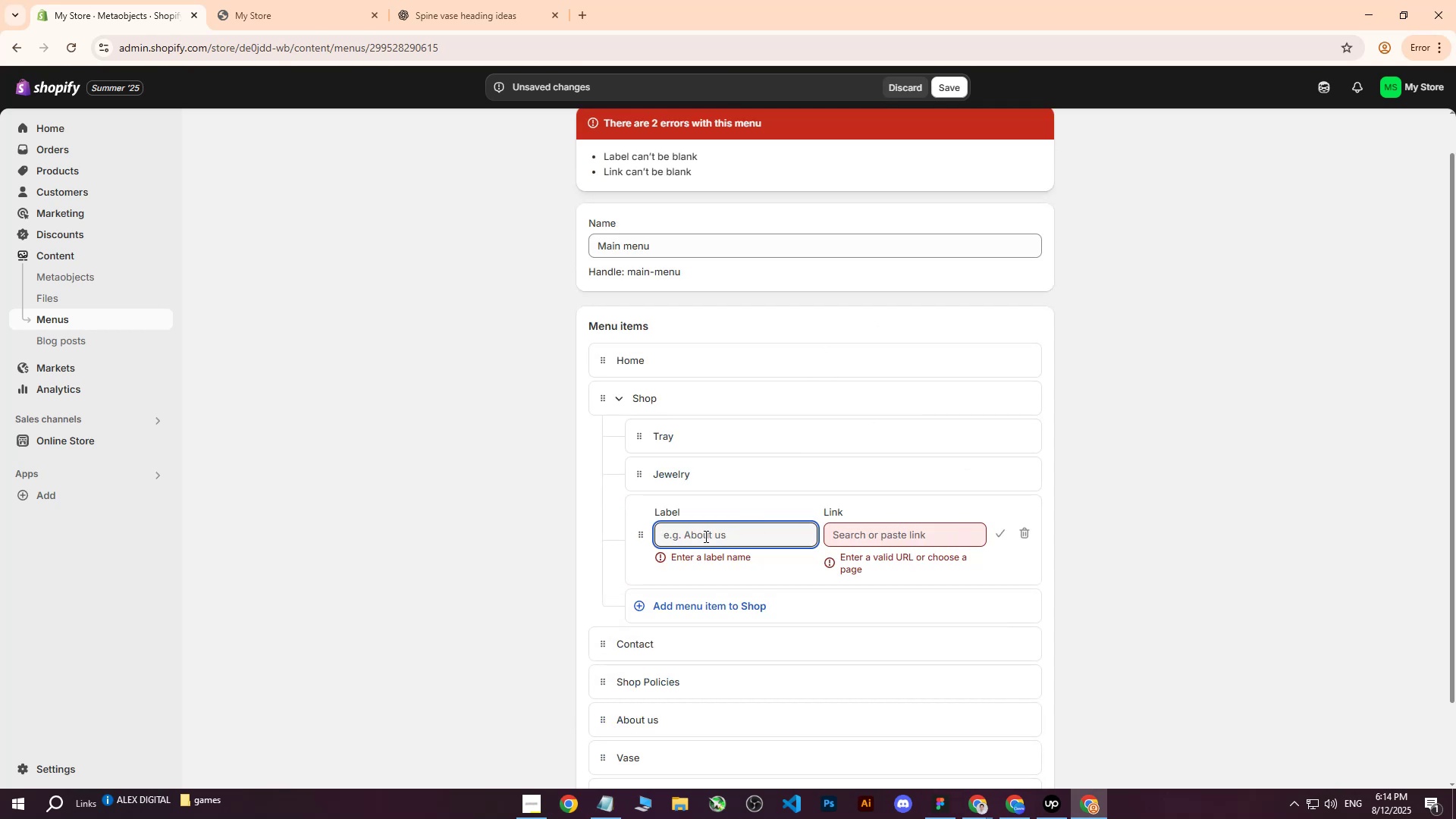 
left_click([704, 536])
 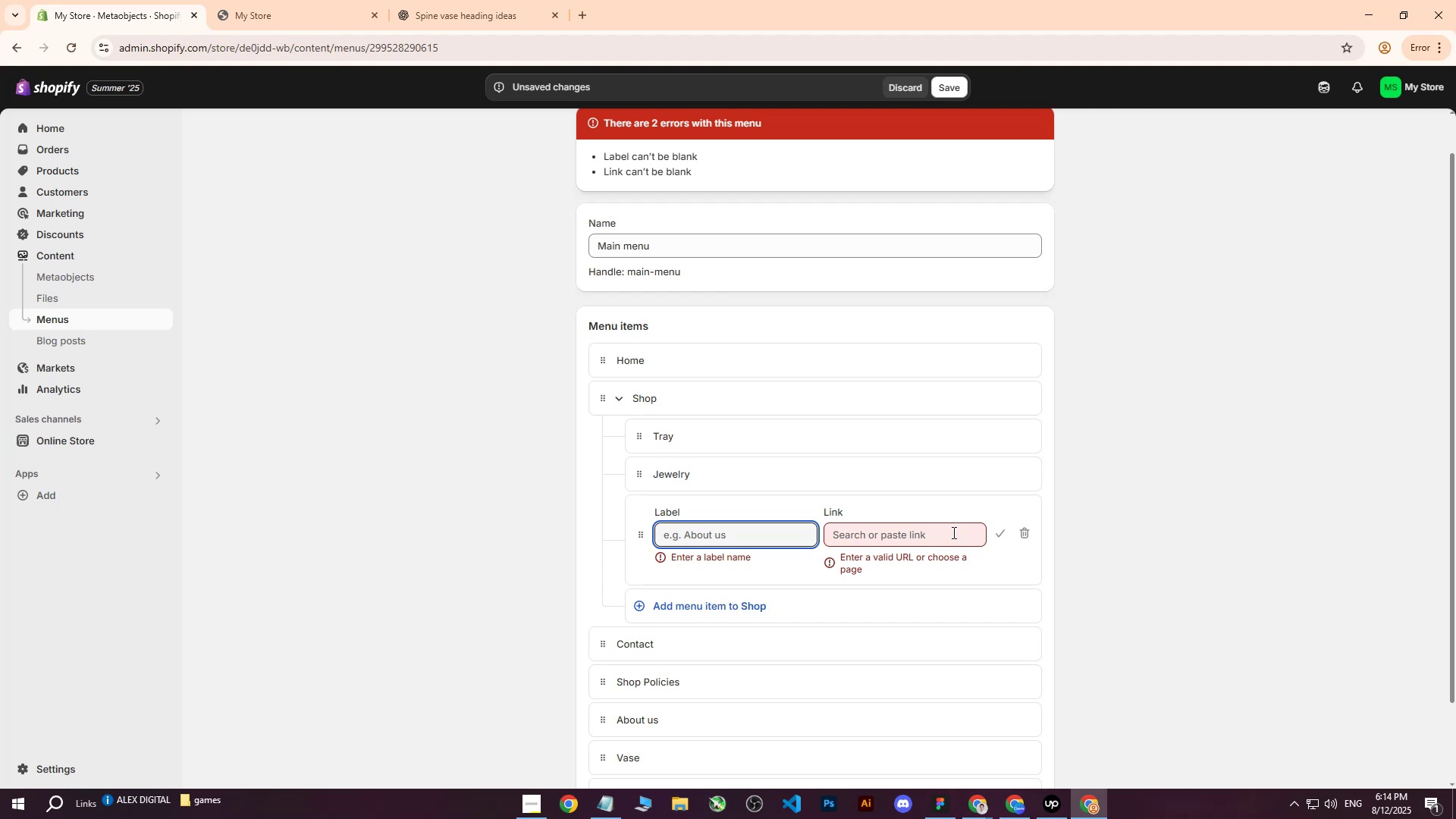 
left_click([952, 529])
 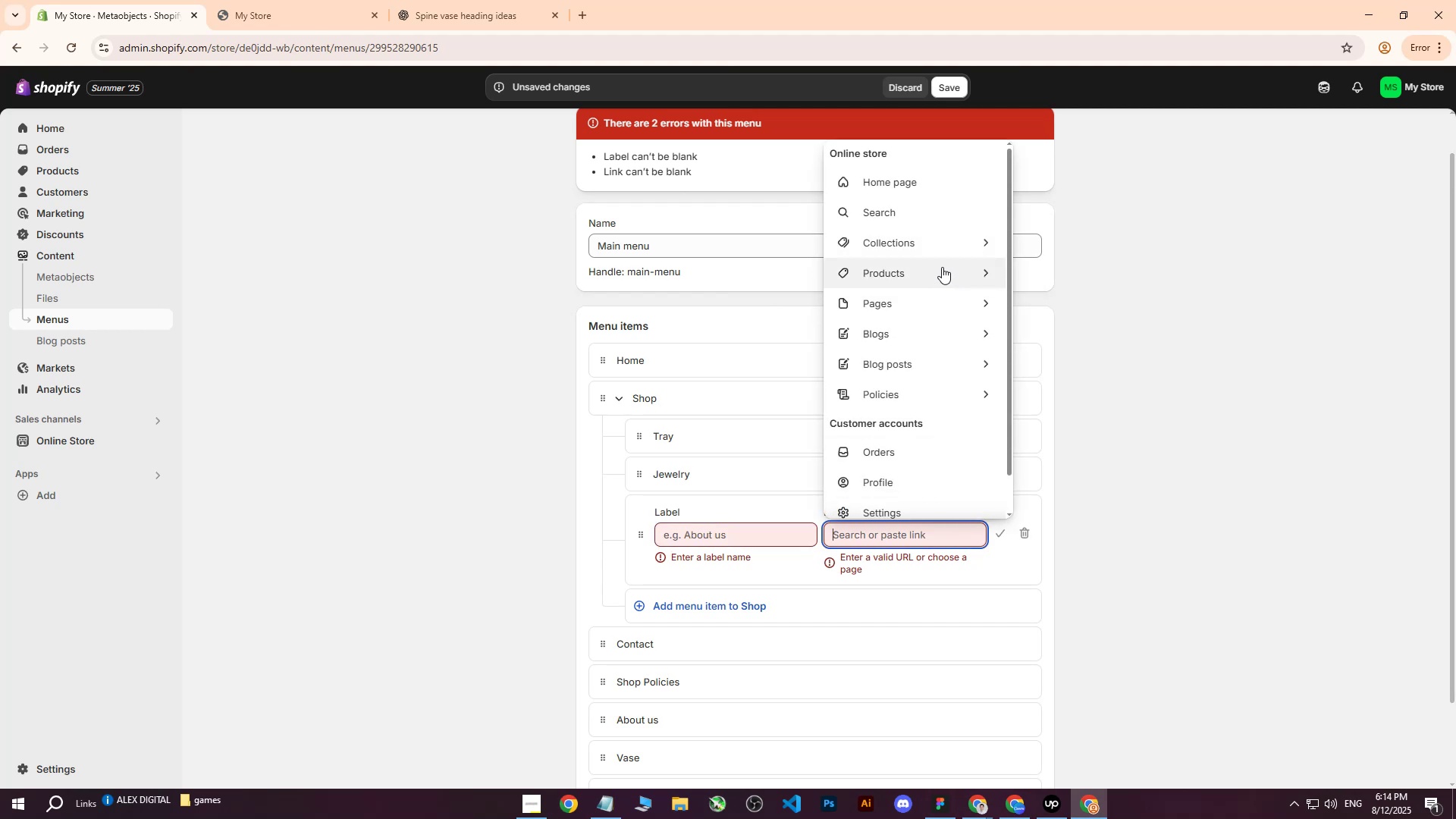 
left_click([942, 267])
 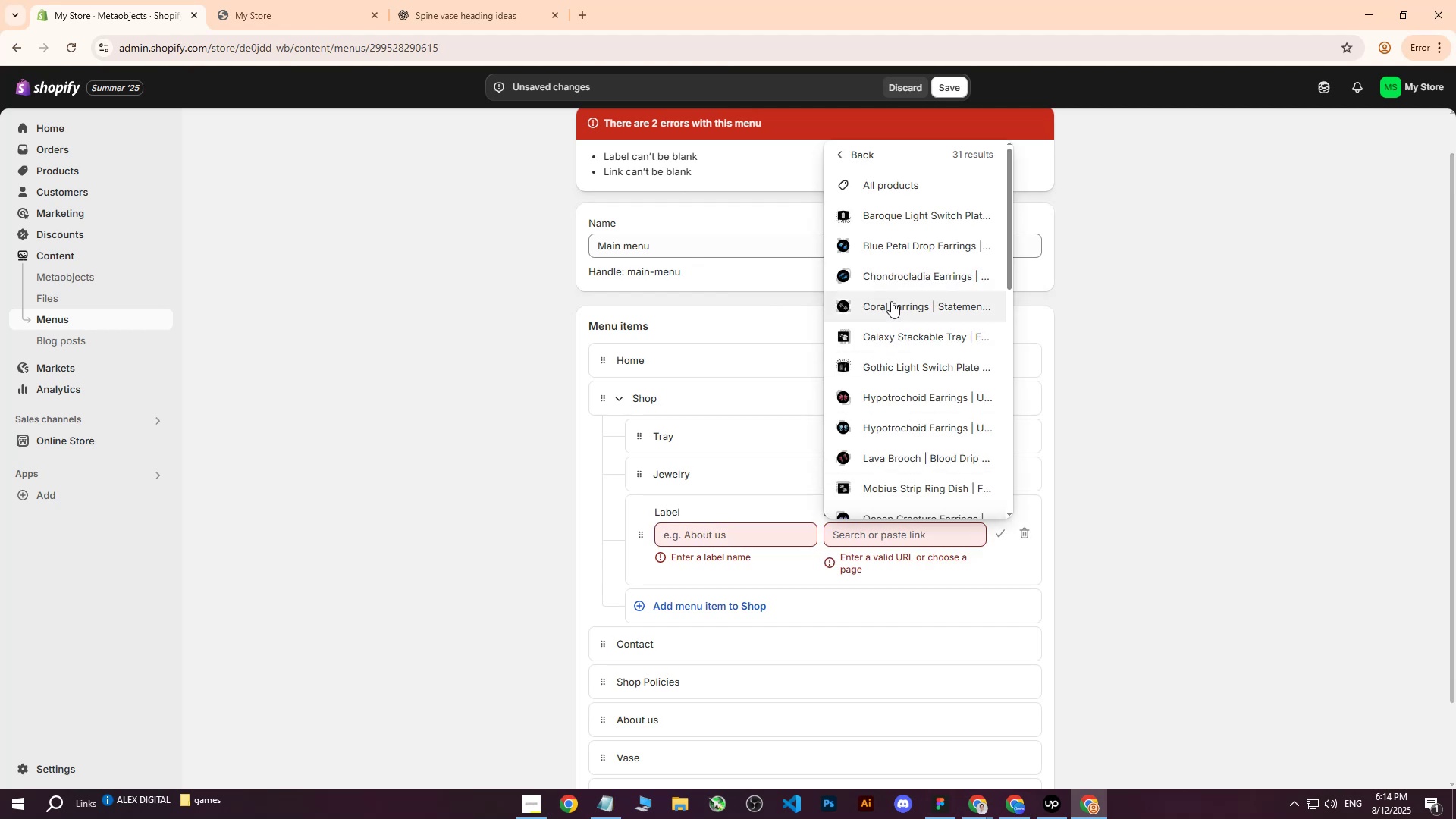 
wait(6.36)
 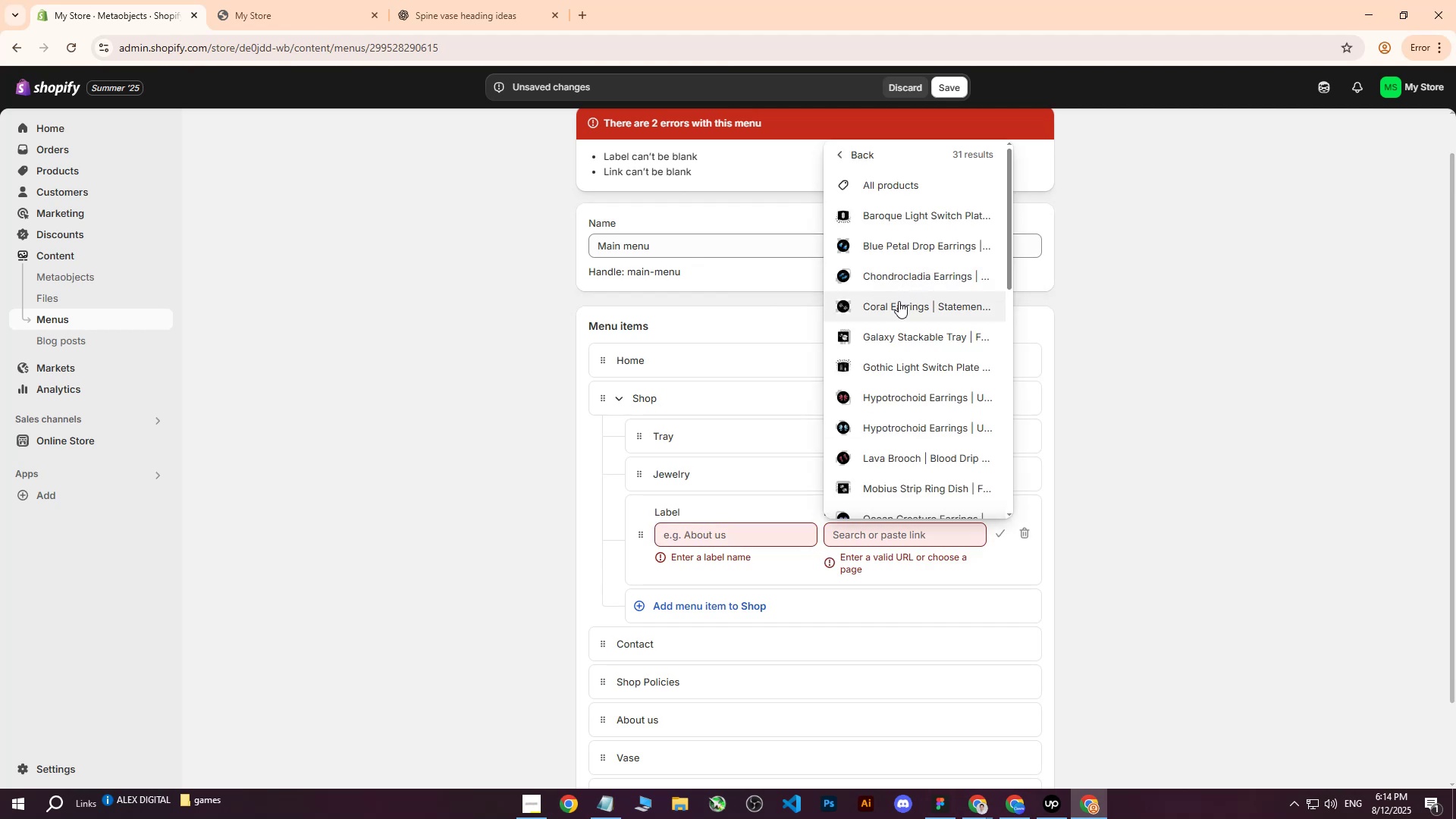 
left_click([838, 157])
 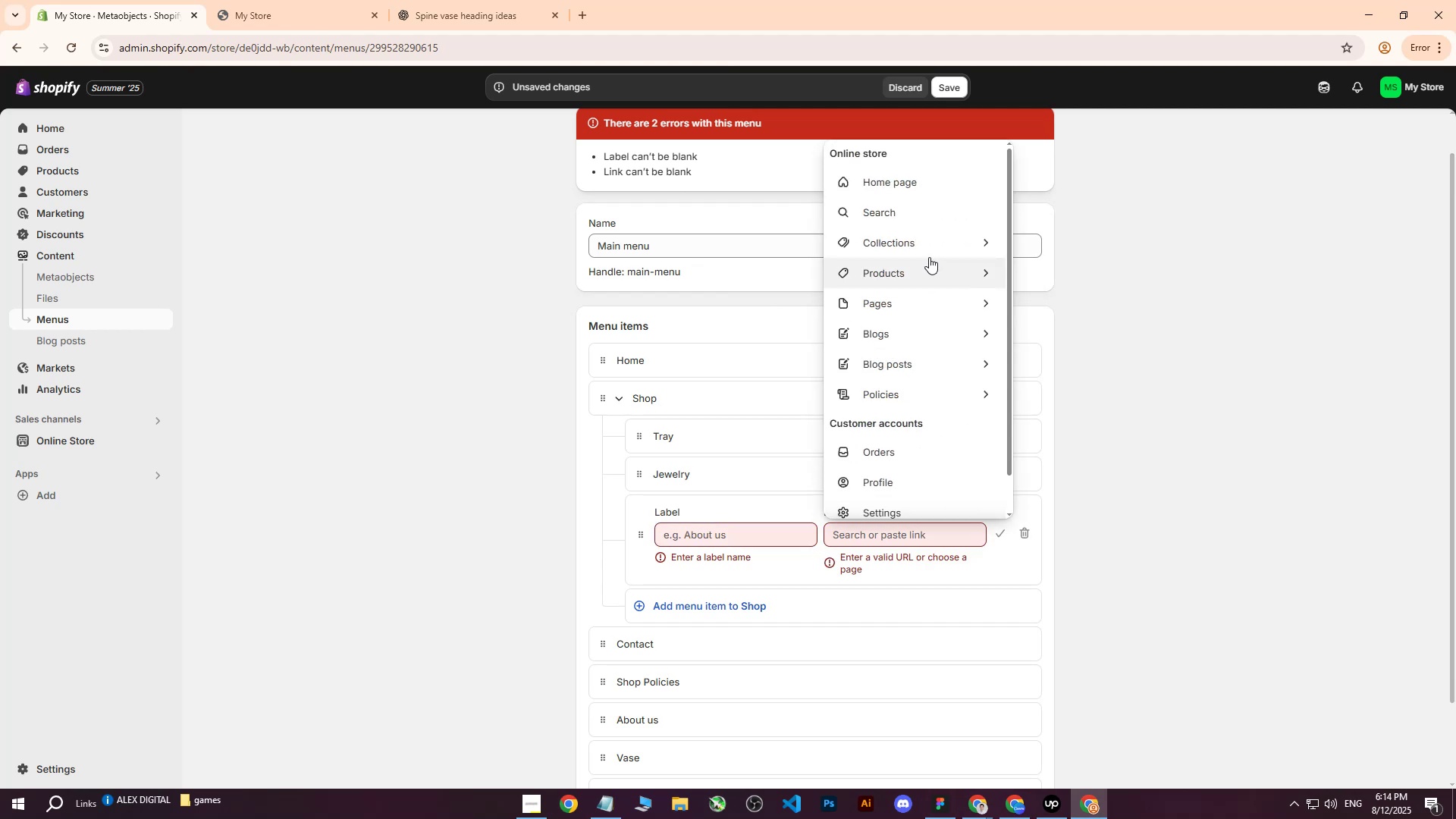 
left_click([930, 246])
 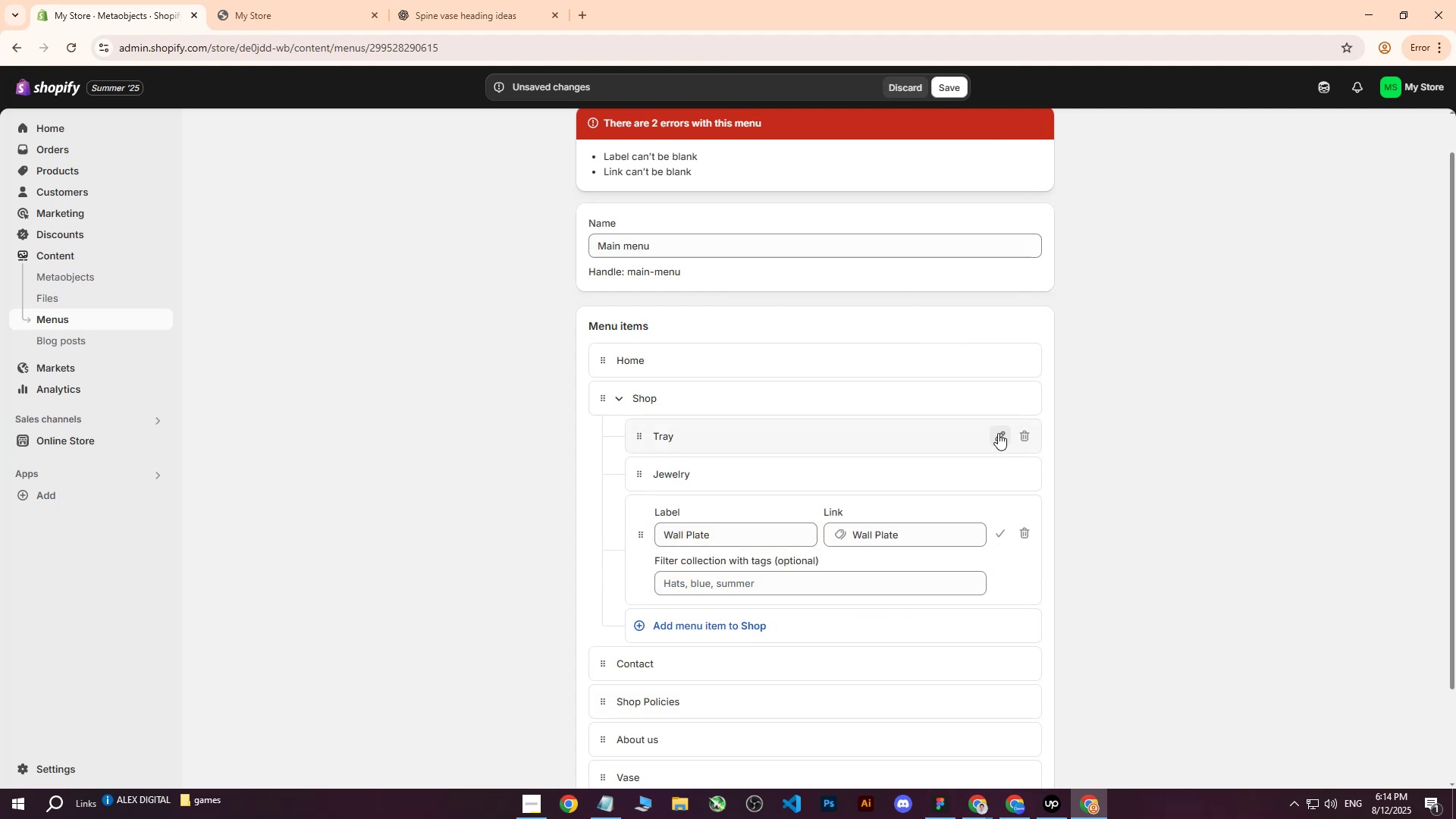 
left_click([999, 534])
 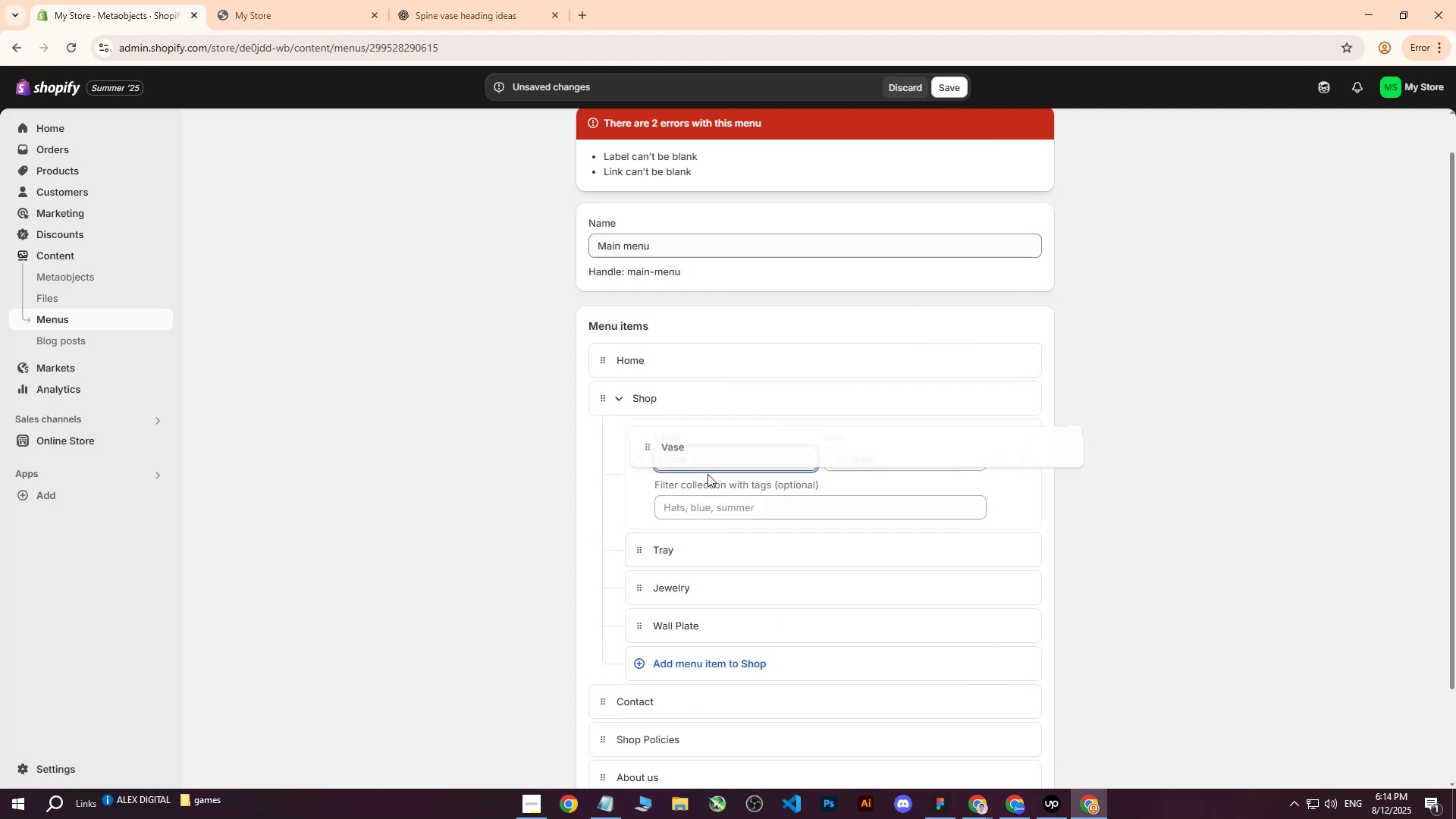 
left_click([1005, 459])
 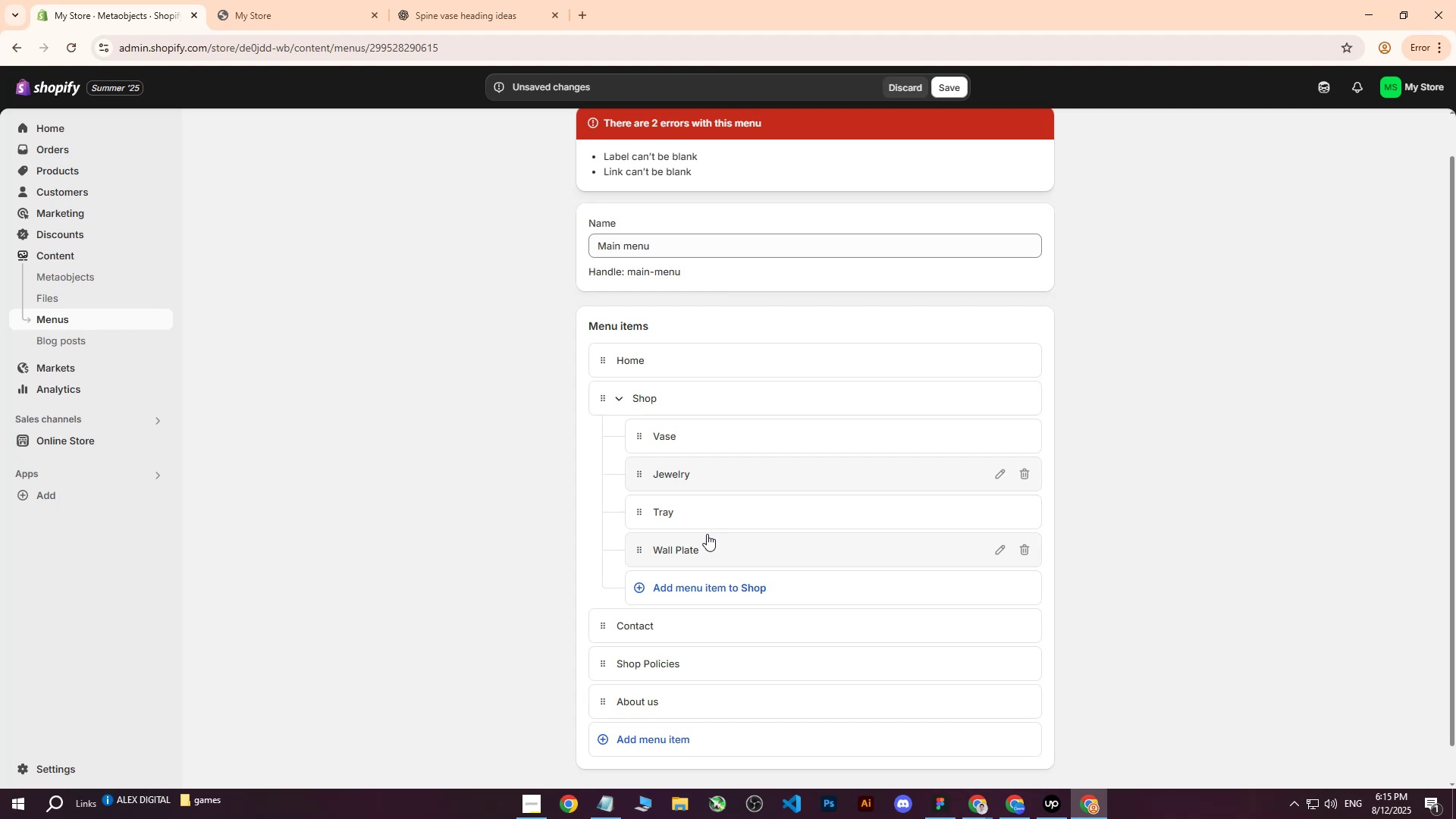 
wait(19.09)
 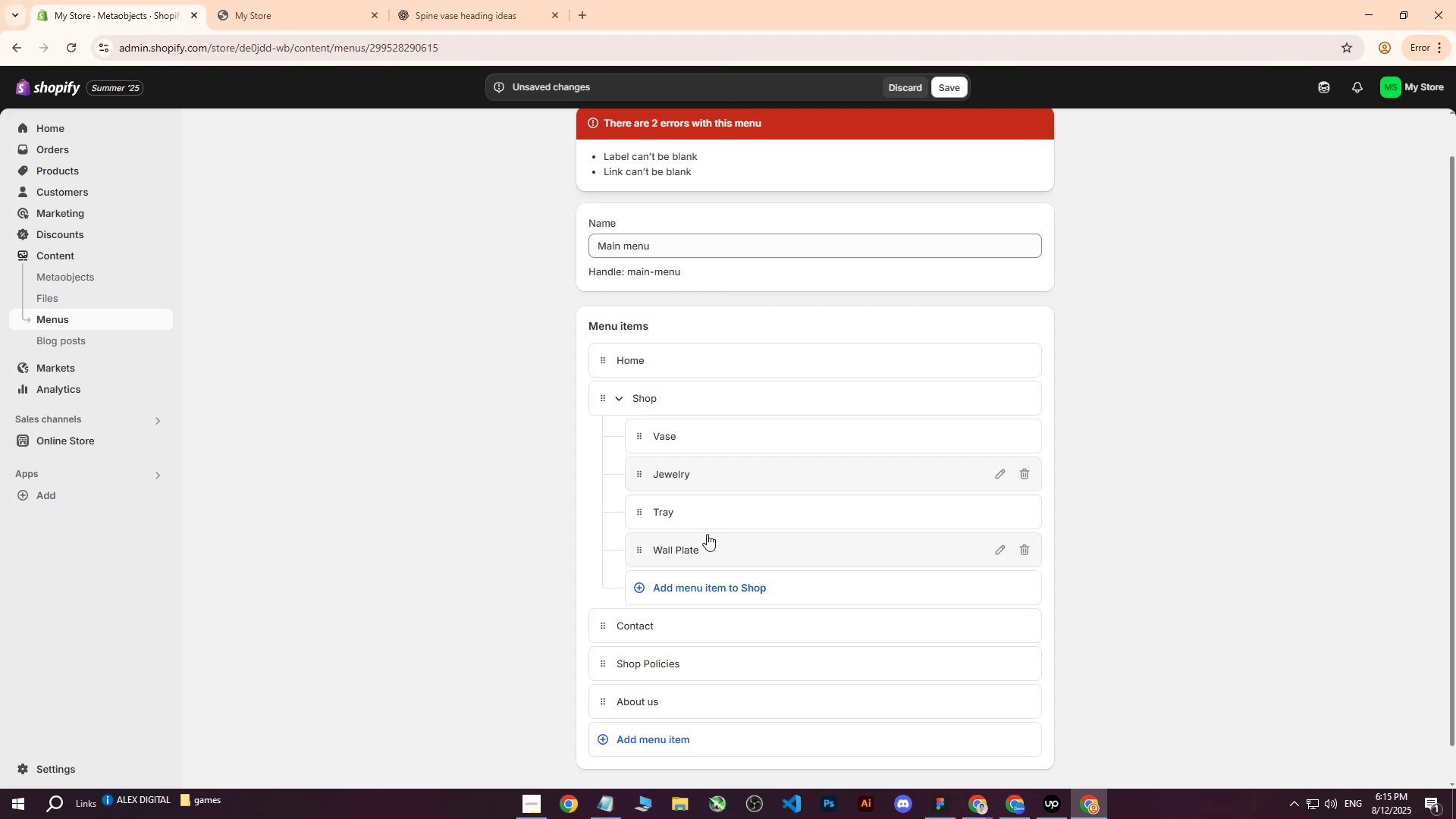 
left_click([943, 89])
 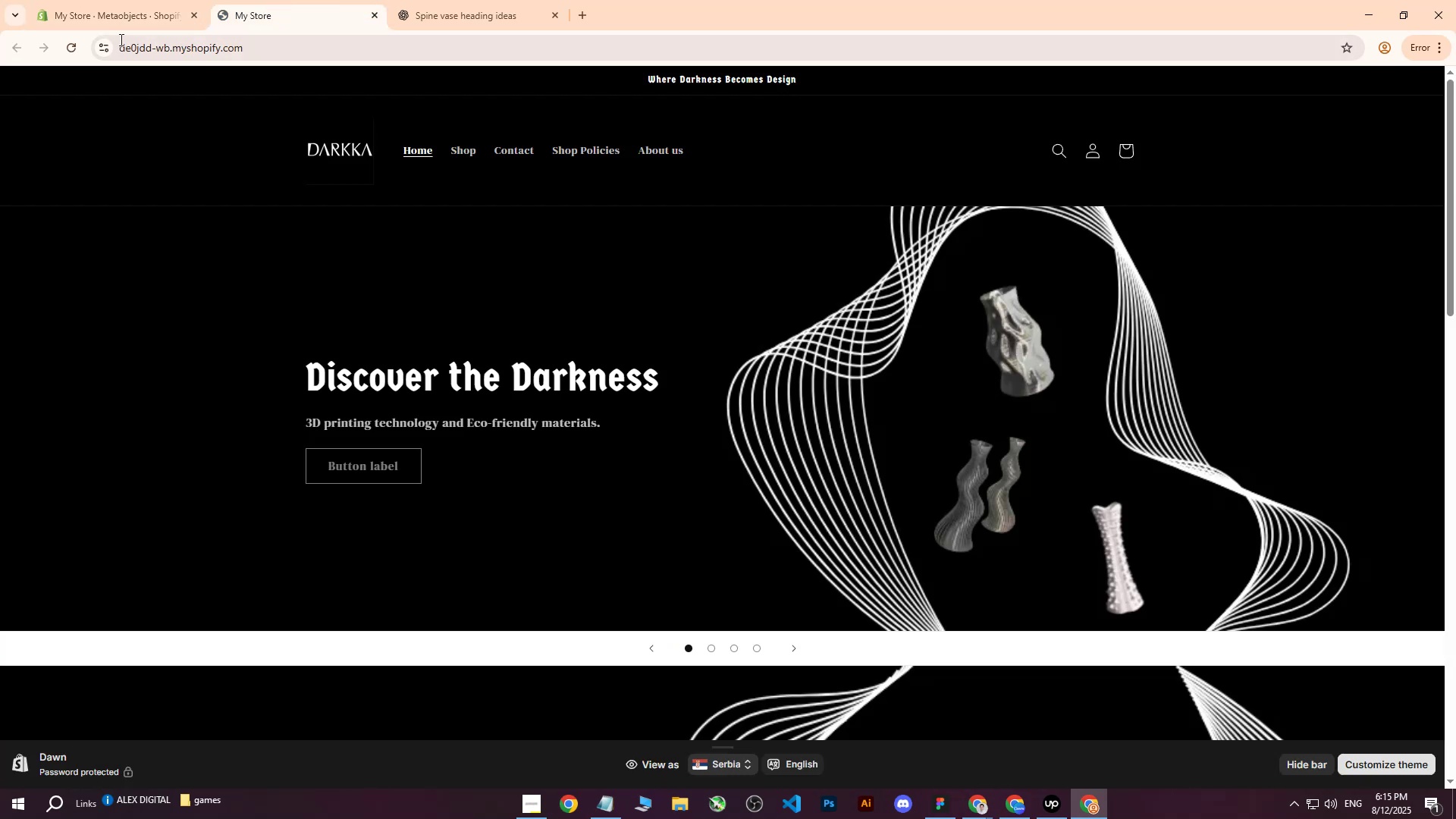 
double_click([76, 43])
 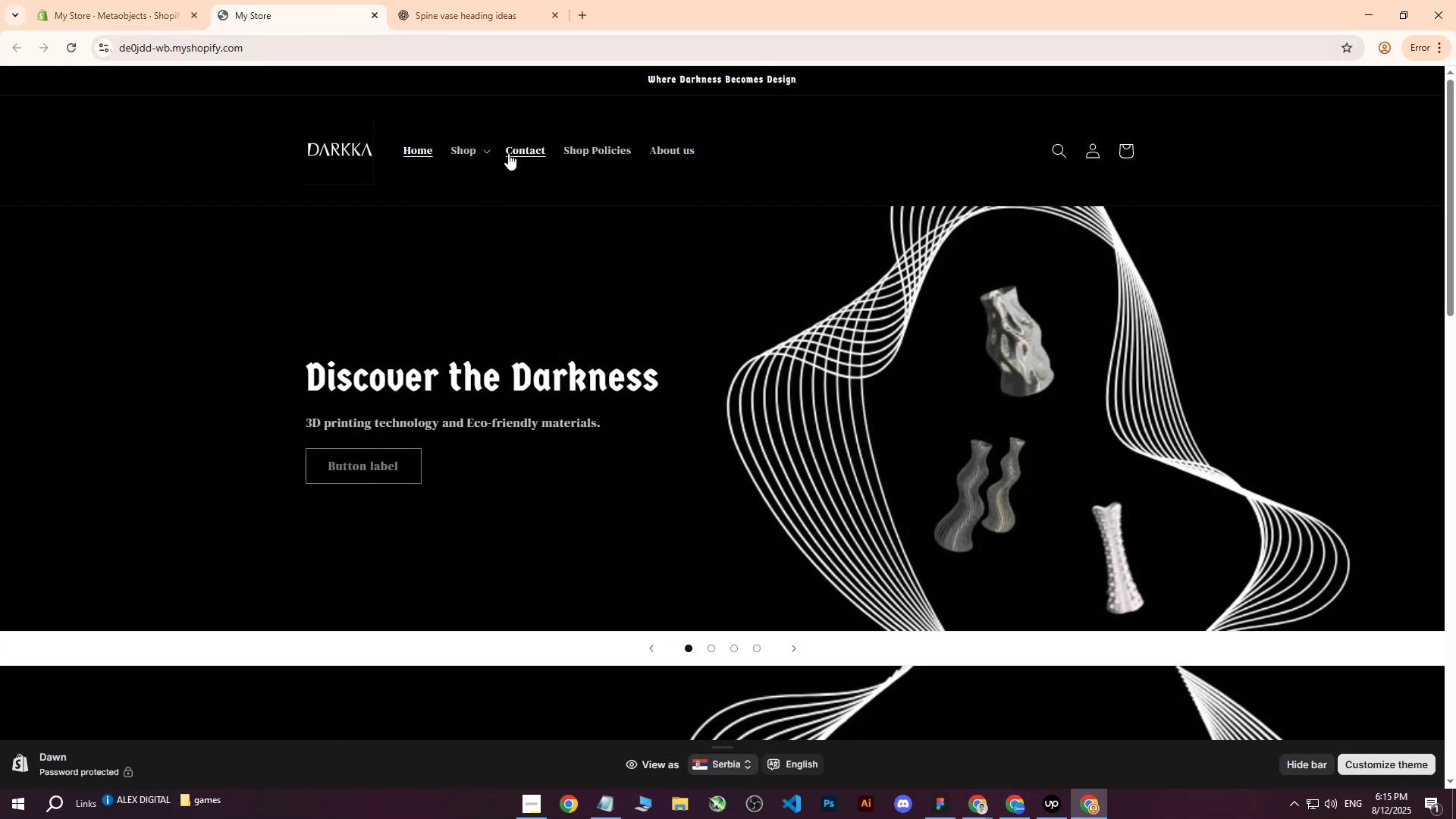 
left_click([491, 155])
 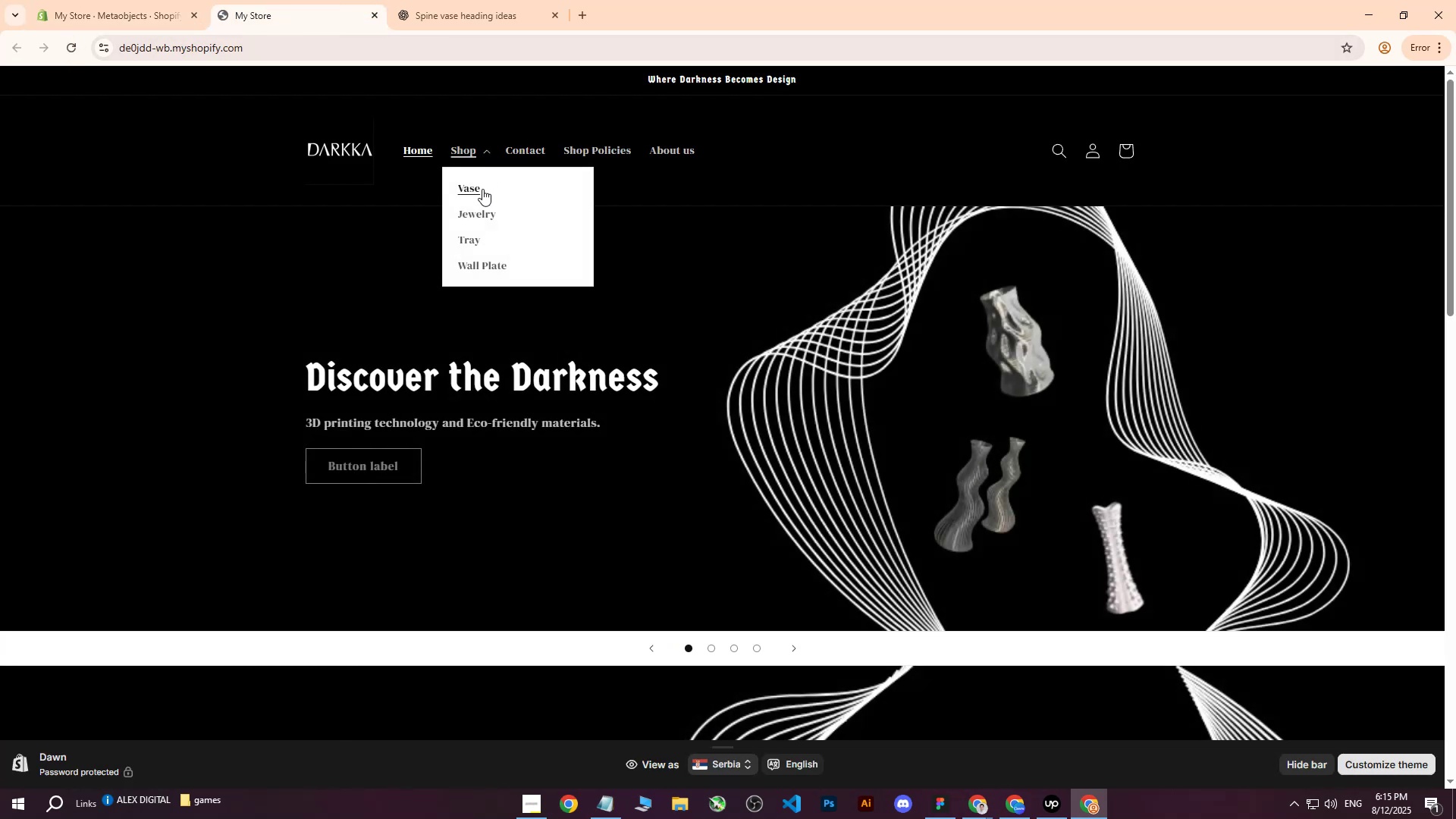 
left_click([482, 189])
 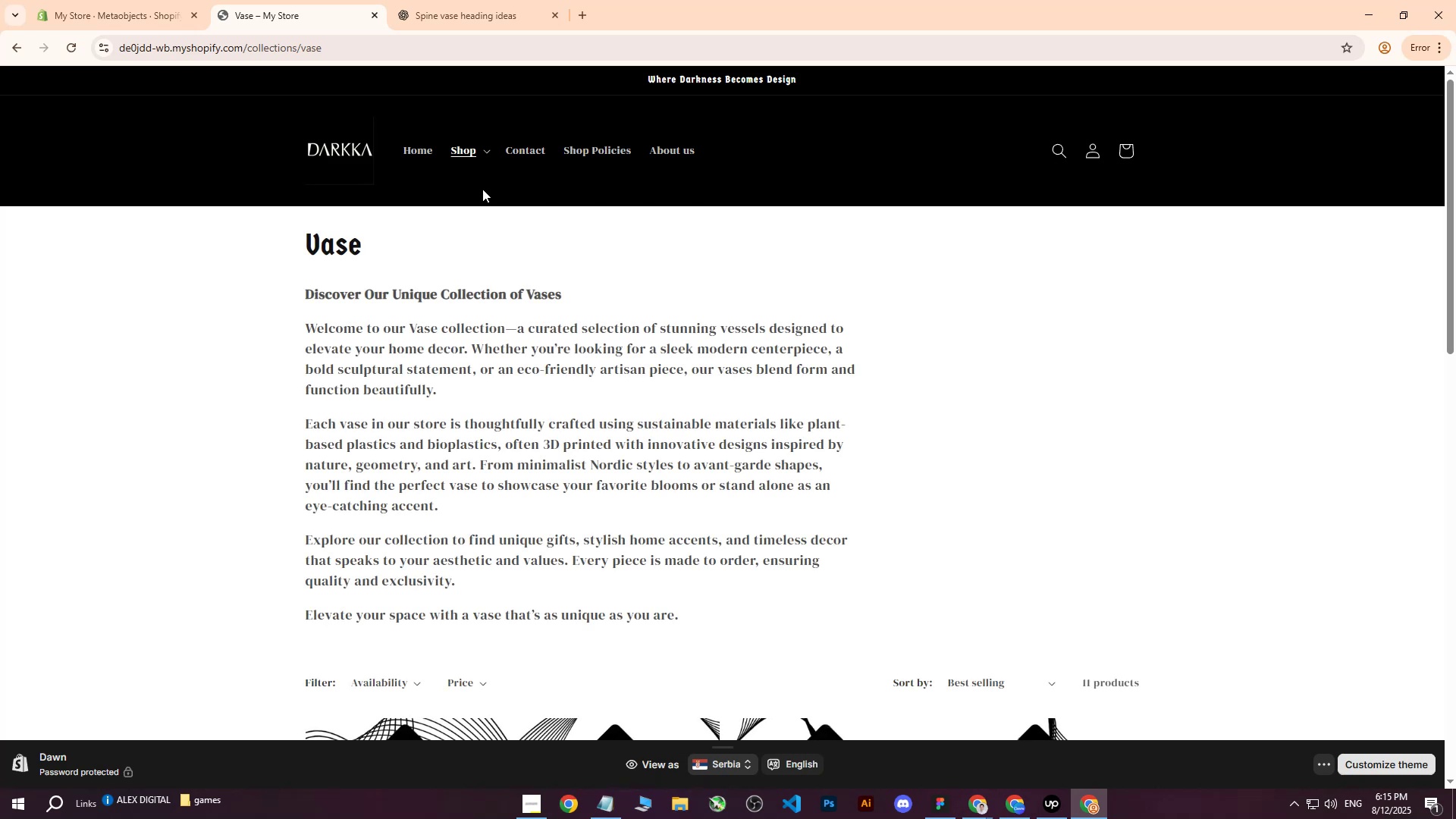 
wait(8.89)
 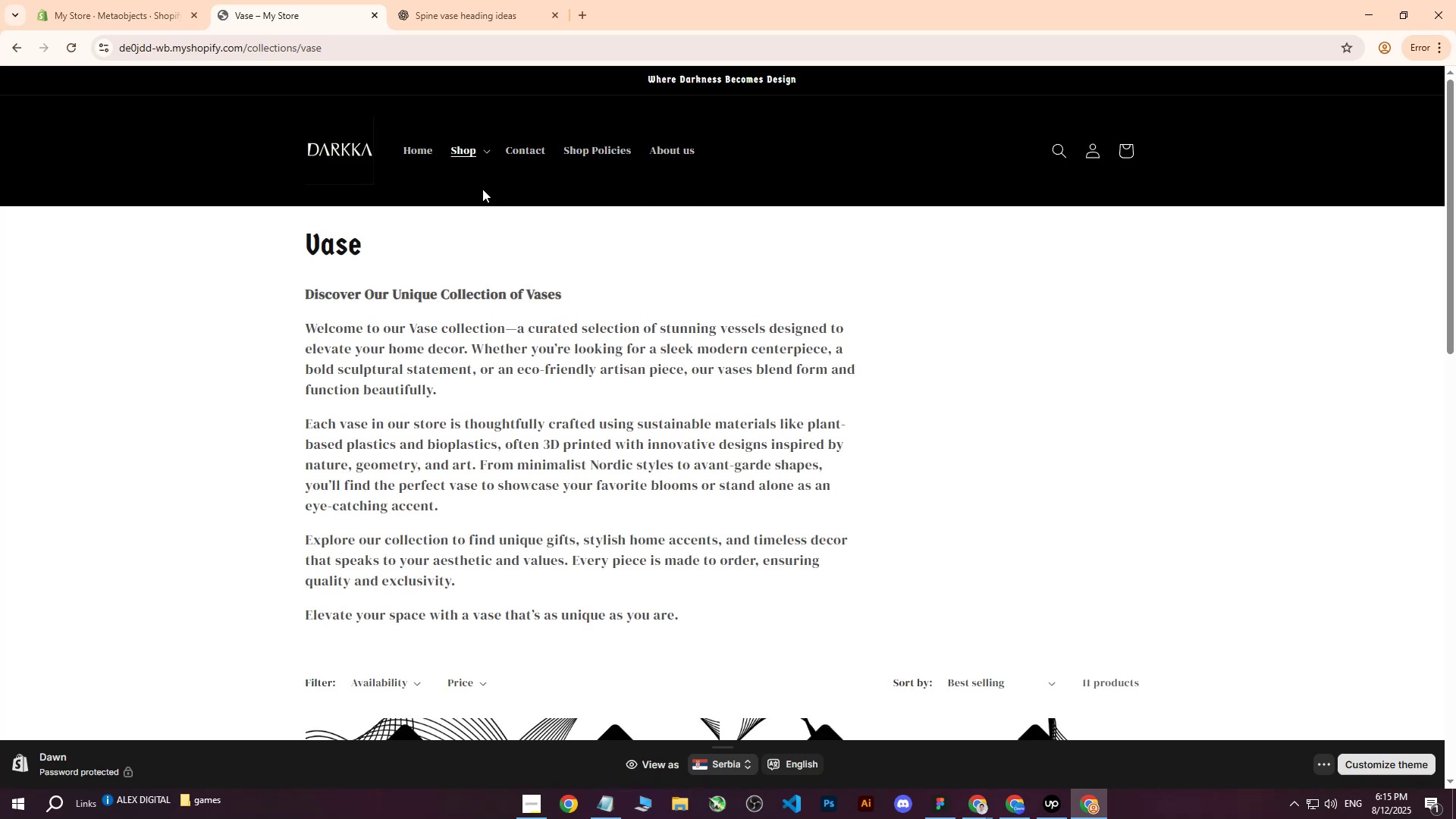 
scroll: coordinate [551, 312], scroll_direction: down, amount: 4.0
 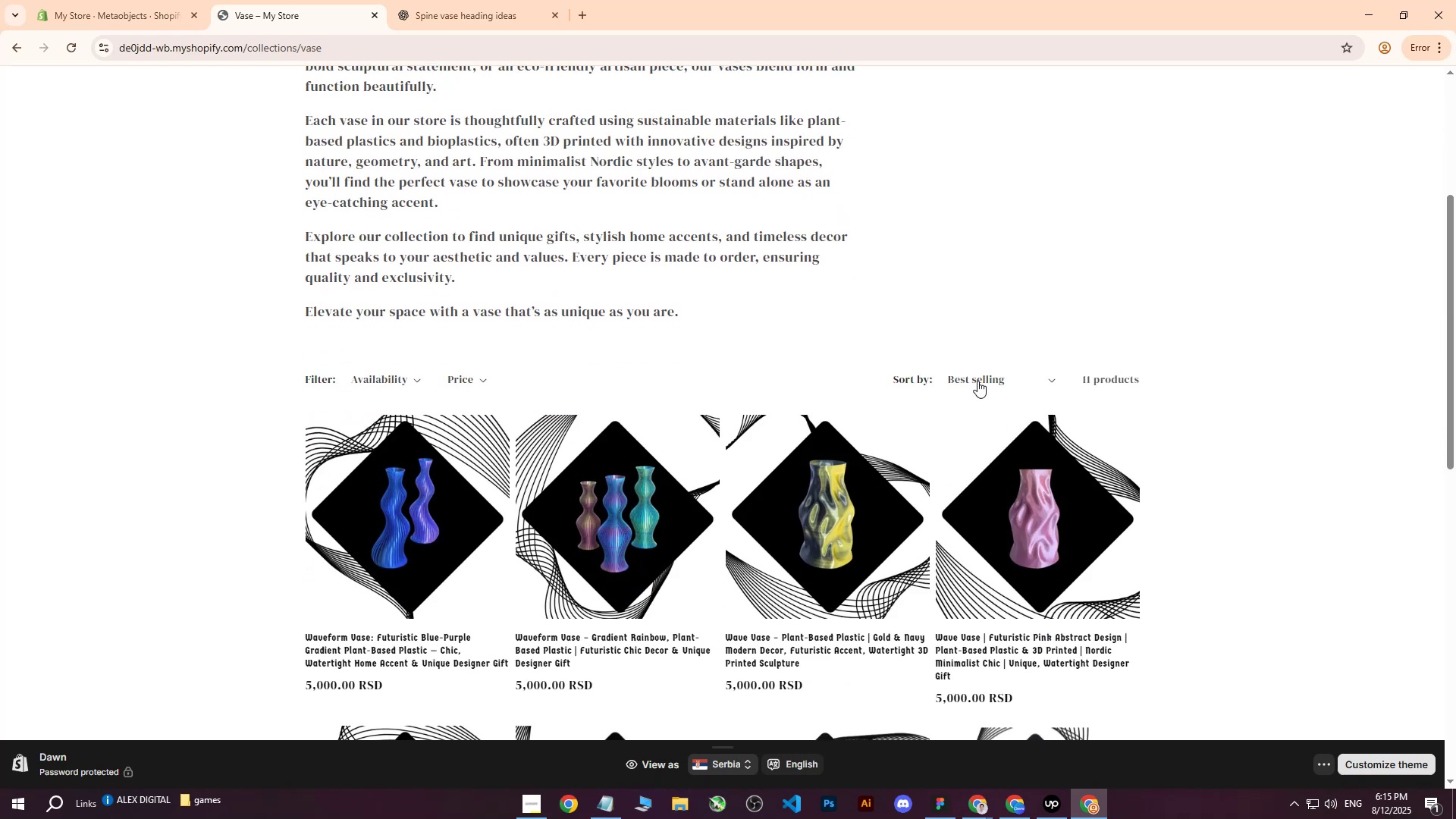 
left_click([984, 383])
 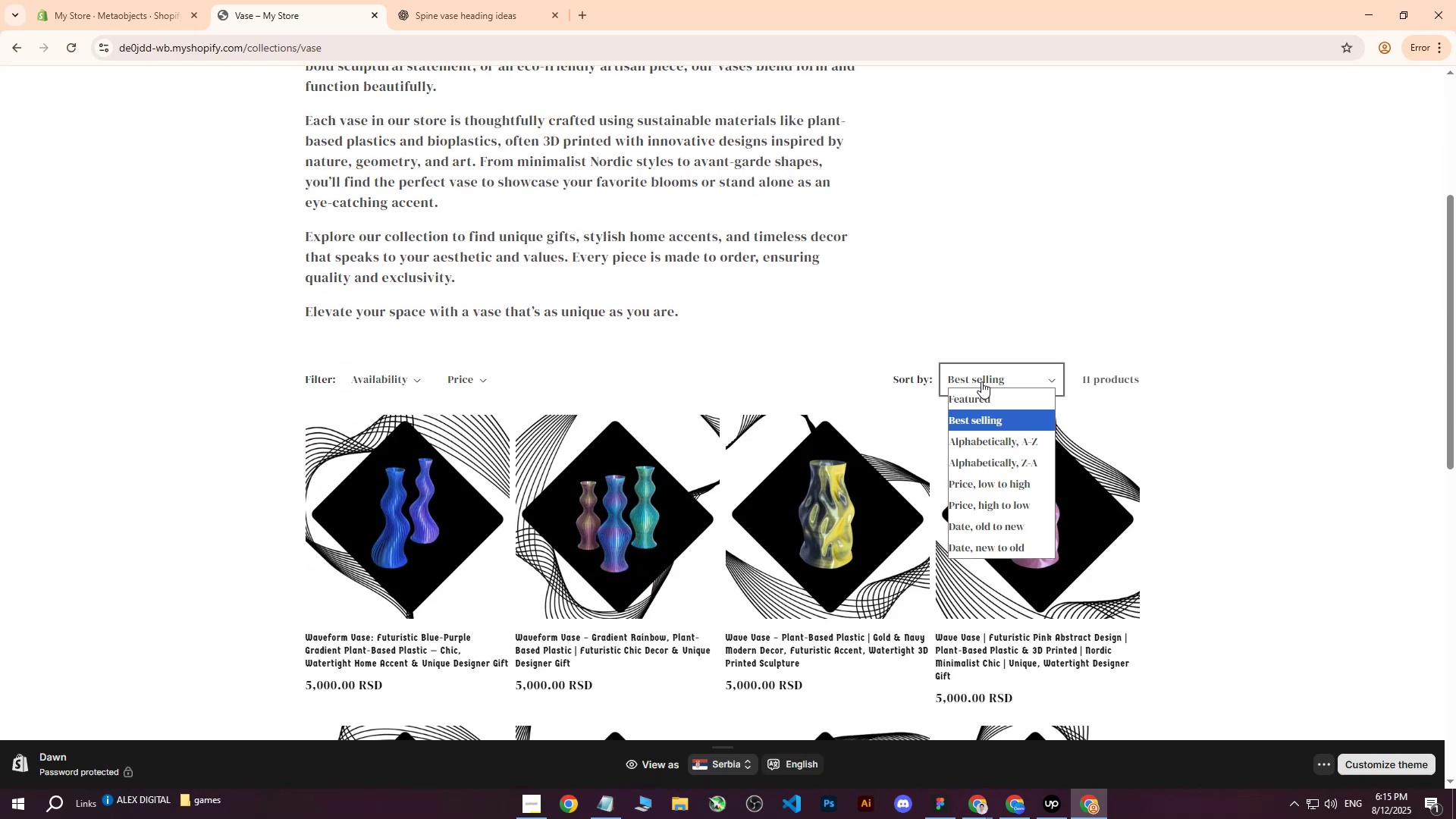 
double_click([981, 381])
 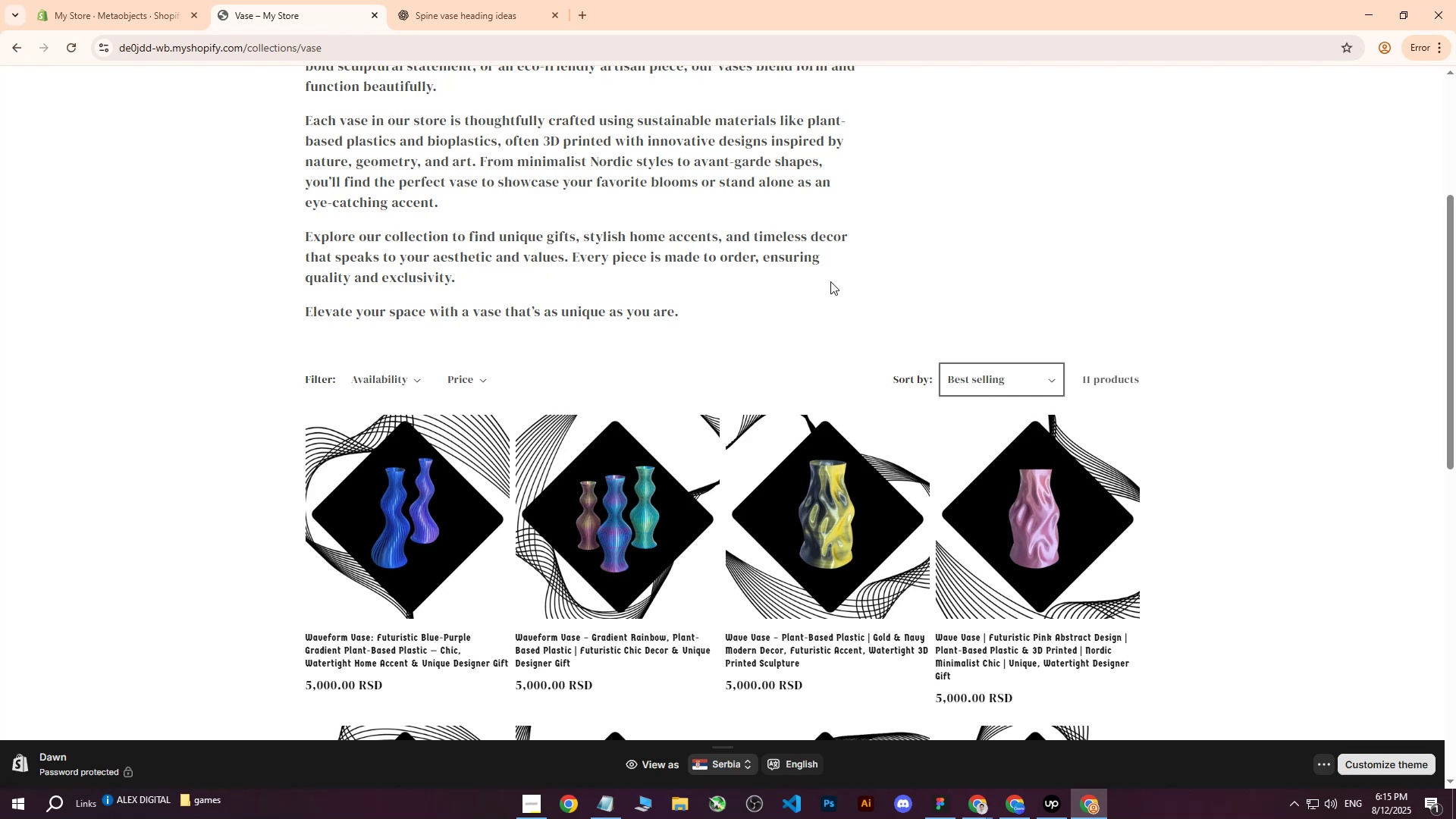 
scroll: coordinate [830, 281], scroll_direction: down, amount: 5.0
 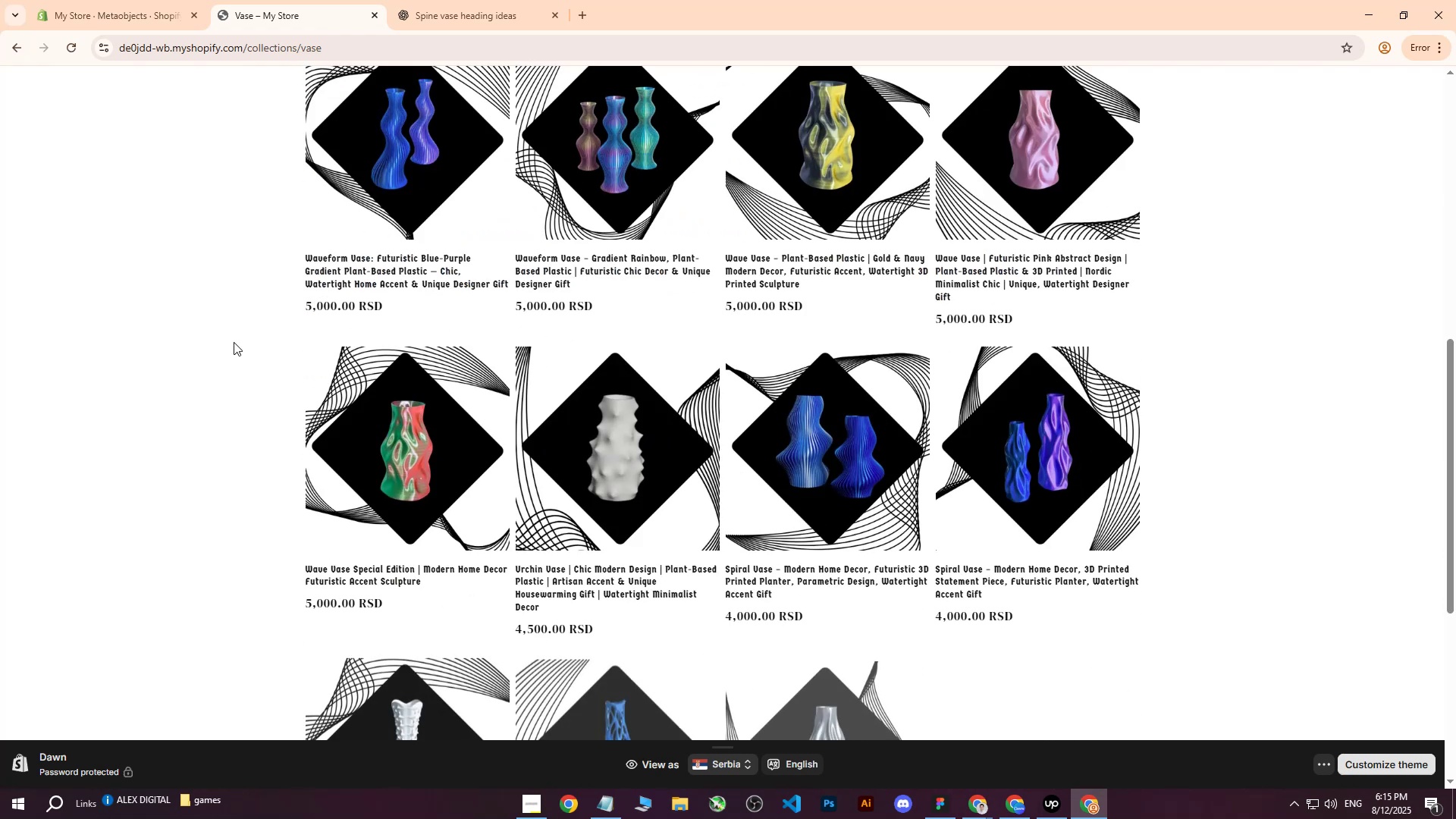 
left_click([263, 334])
 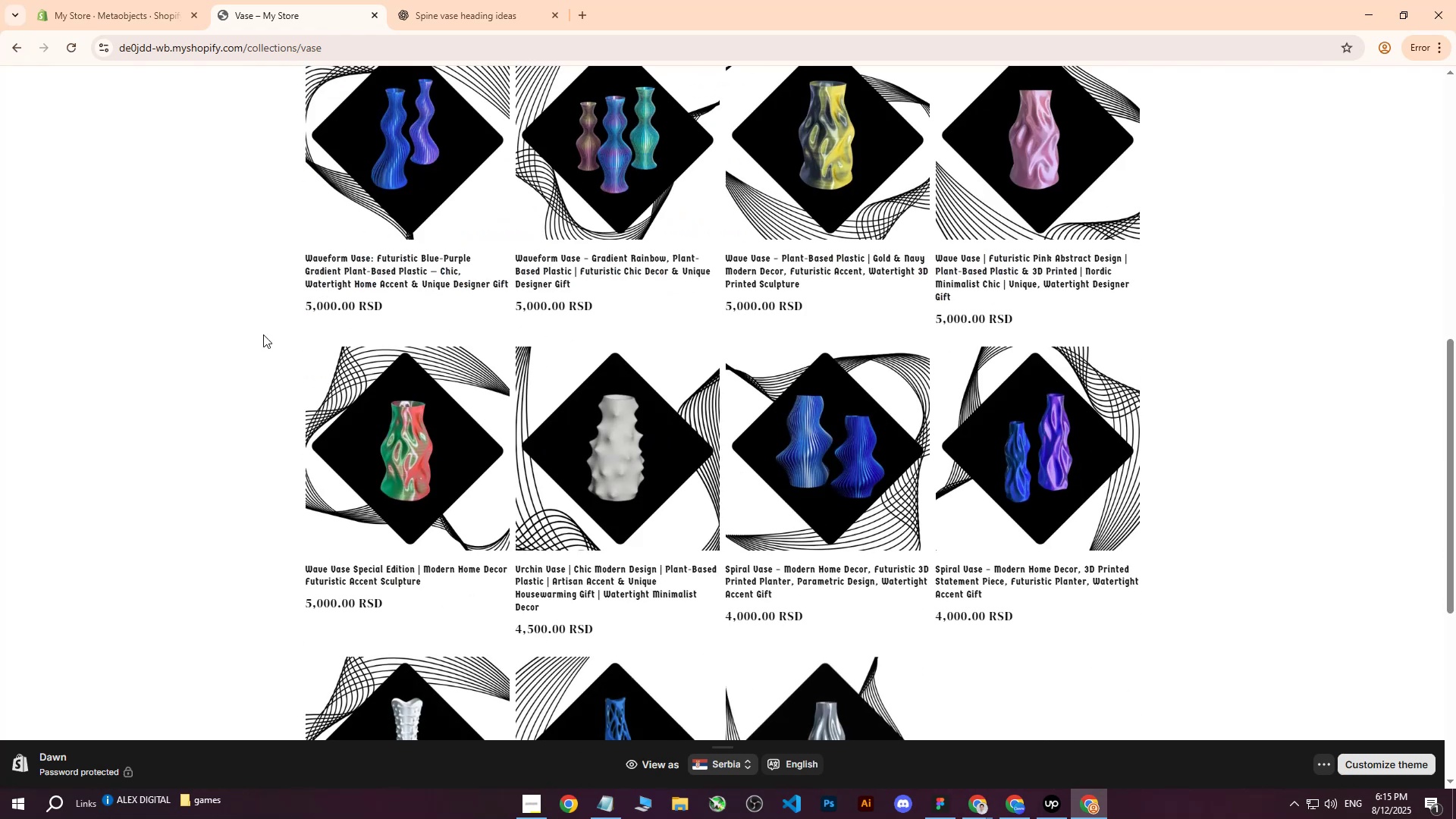 
scroll: coordinate [263, 334], scroll_direction: down, amount: 6.0
 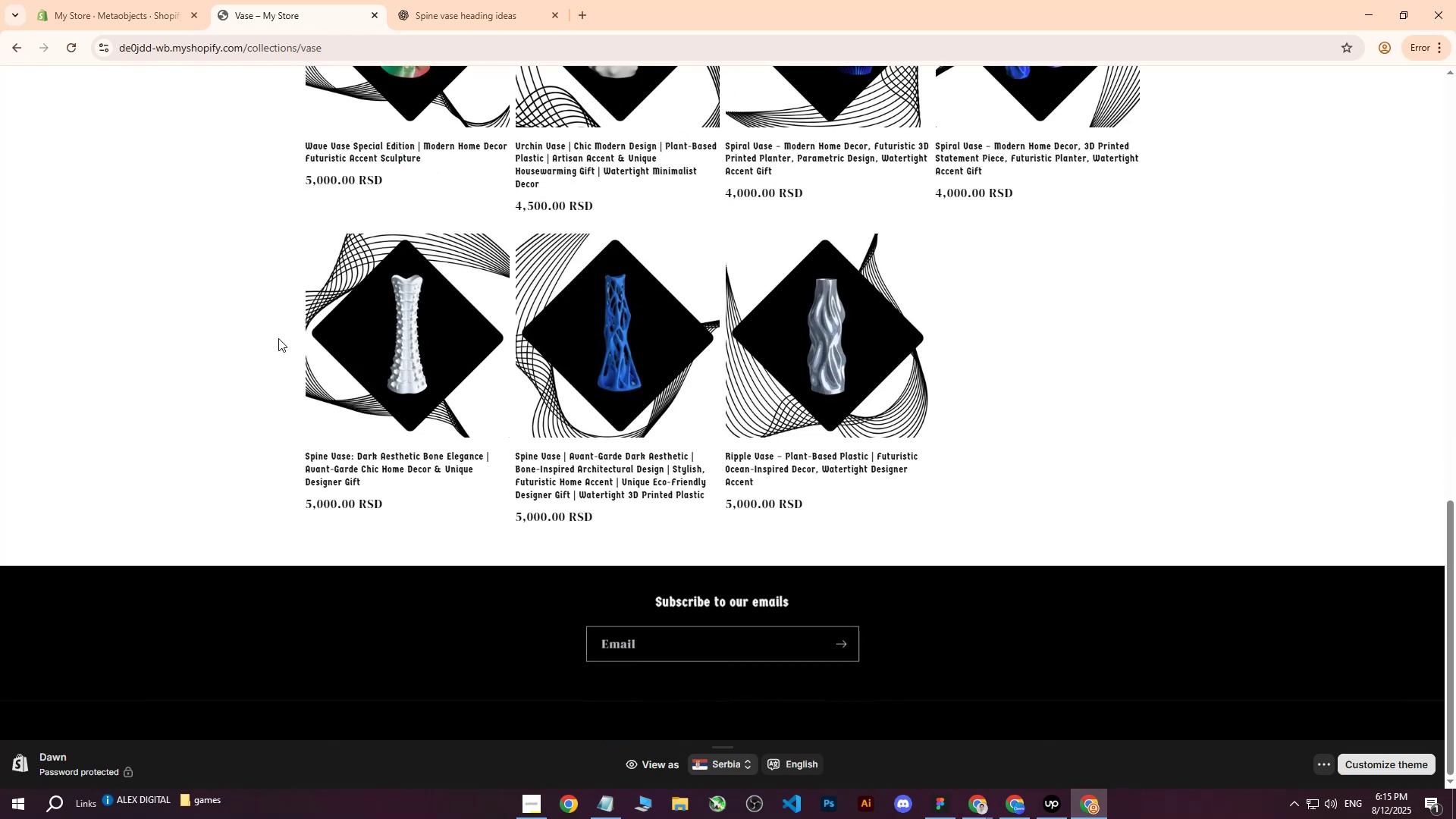 
scroll: coordinate [287, 344], scroll_direction: up, amount: 9.0
 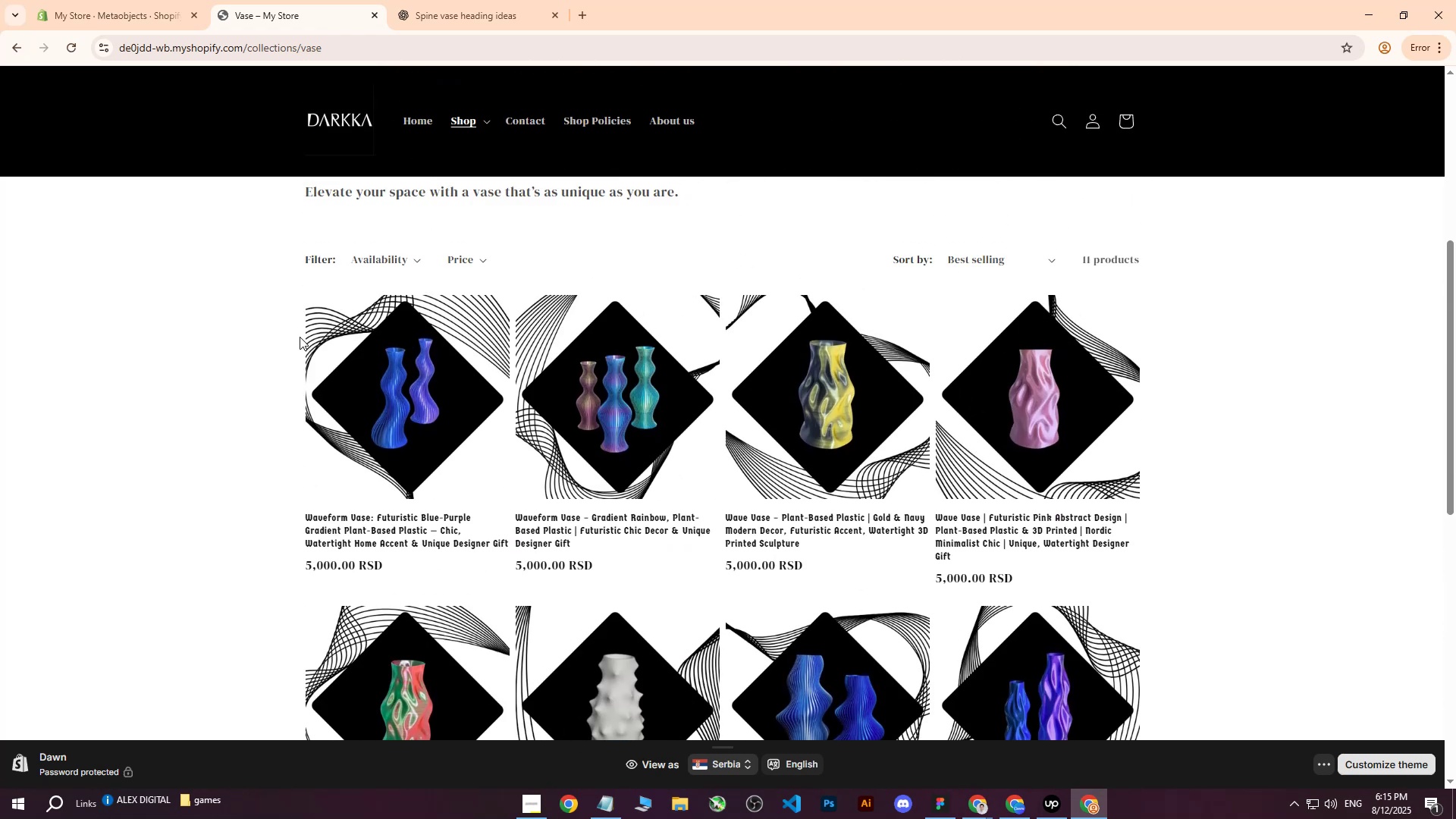 
scroll: coordinate [305, 323], scroll_direction: down, amount: 6.0
 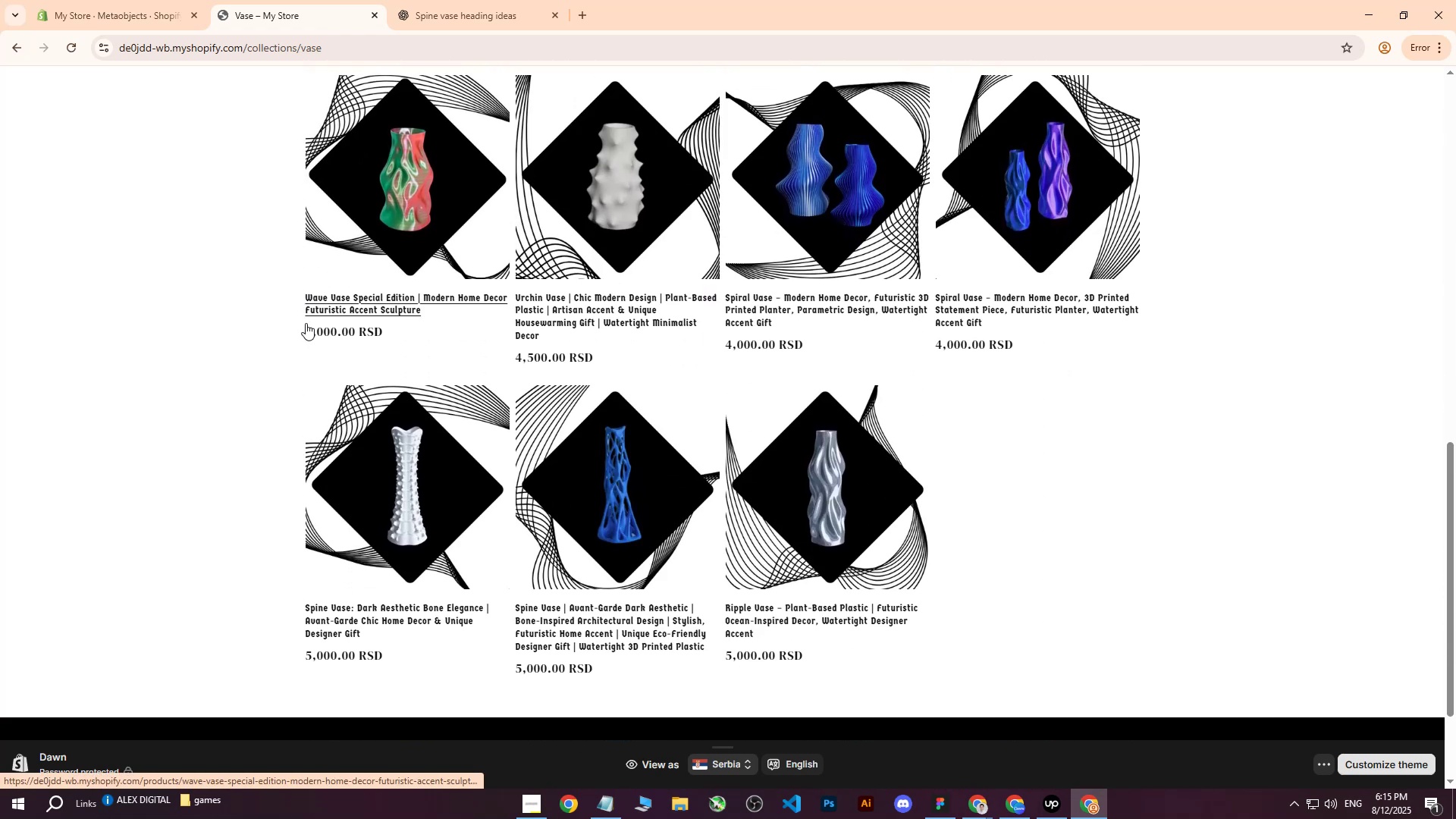 
scroll: coordinate [318, 307], scroll_direction: up, amount: 29.0
 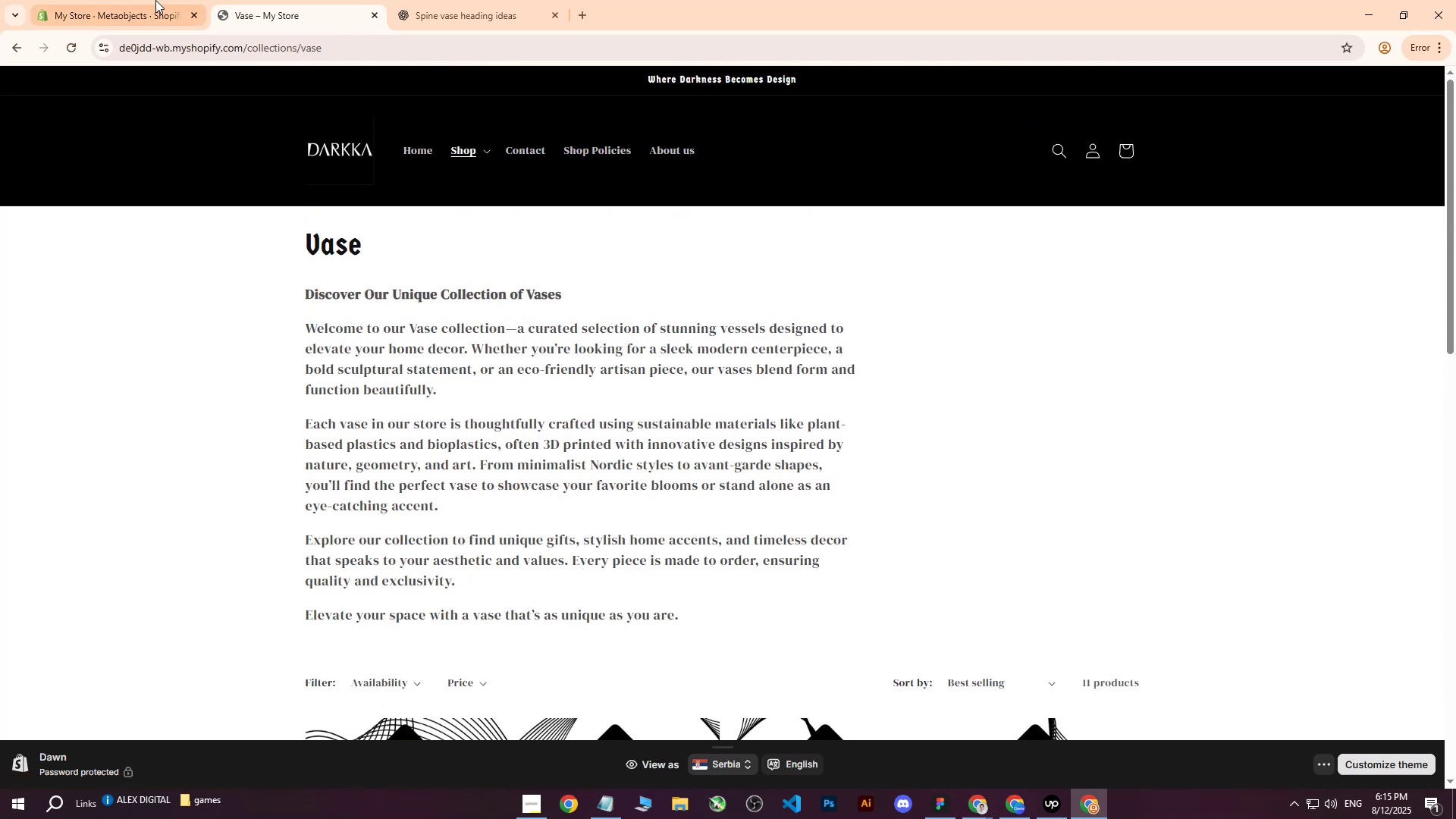 
left_click([137, 0])
 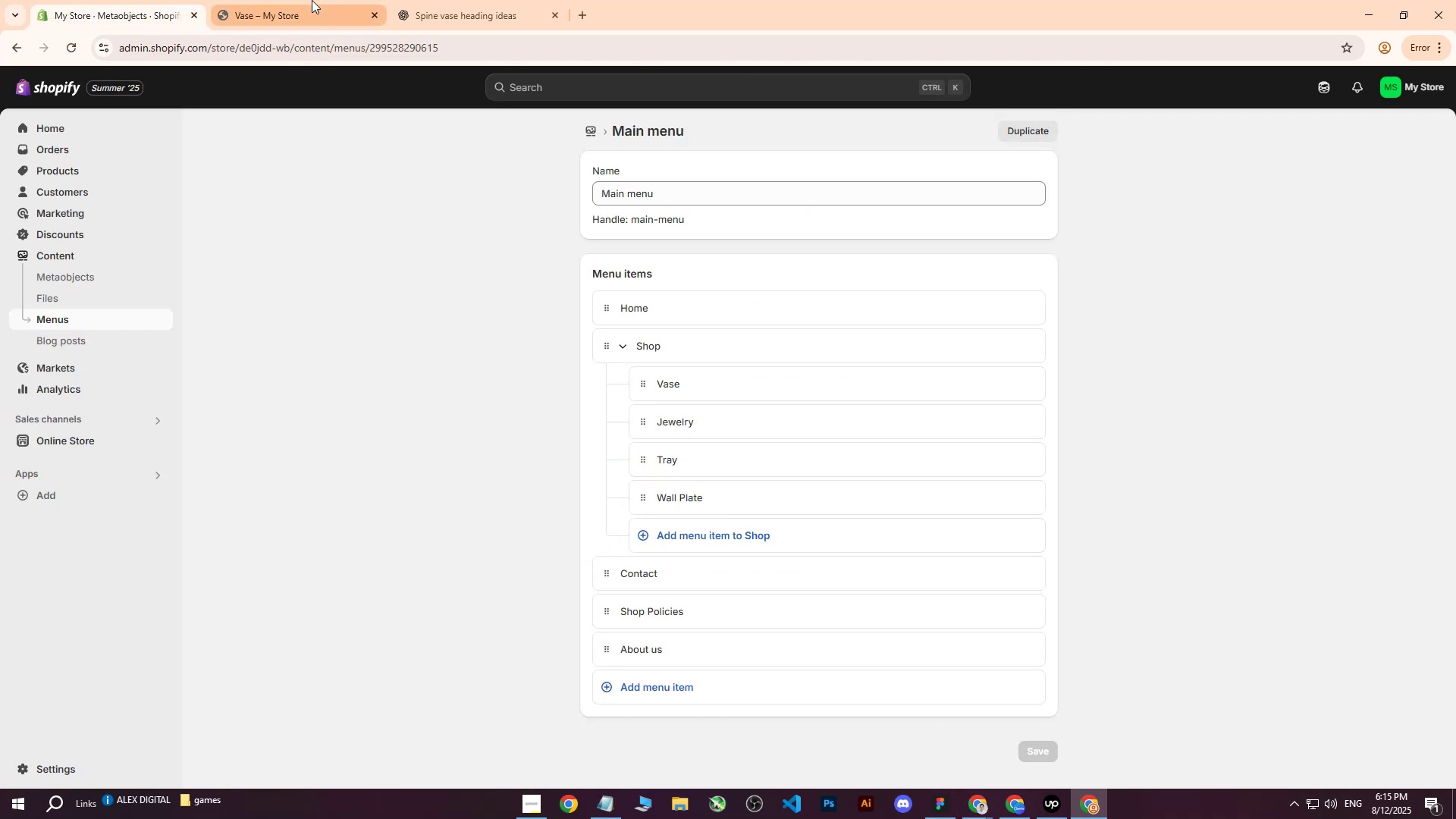 
left_click([312, 0])
 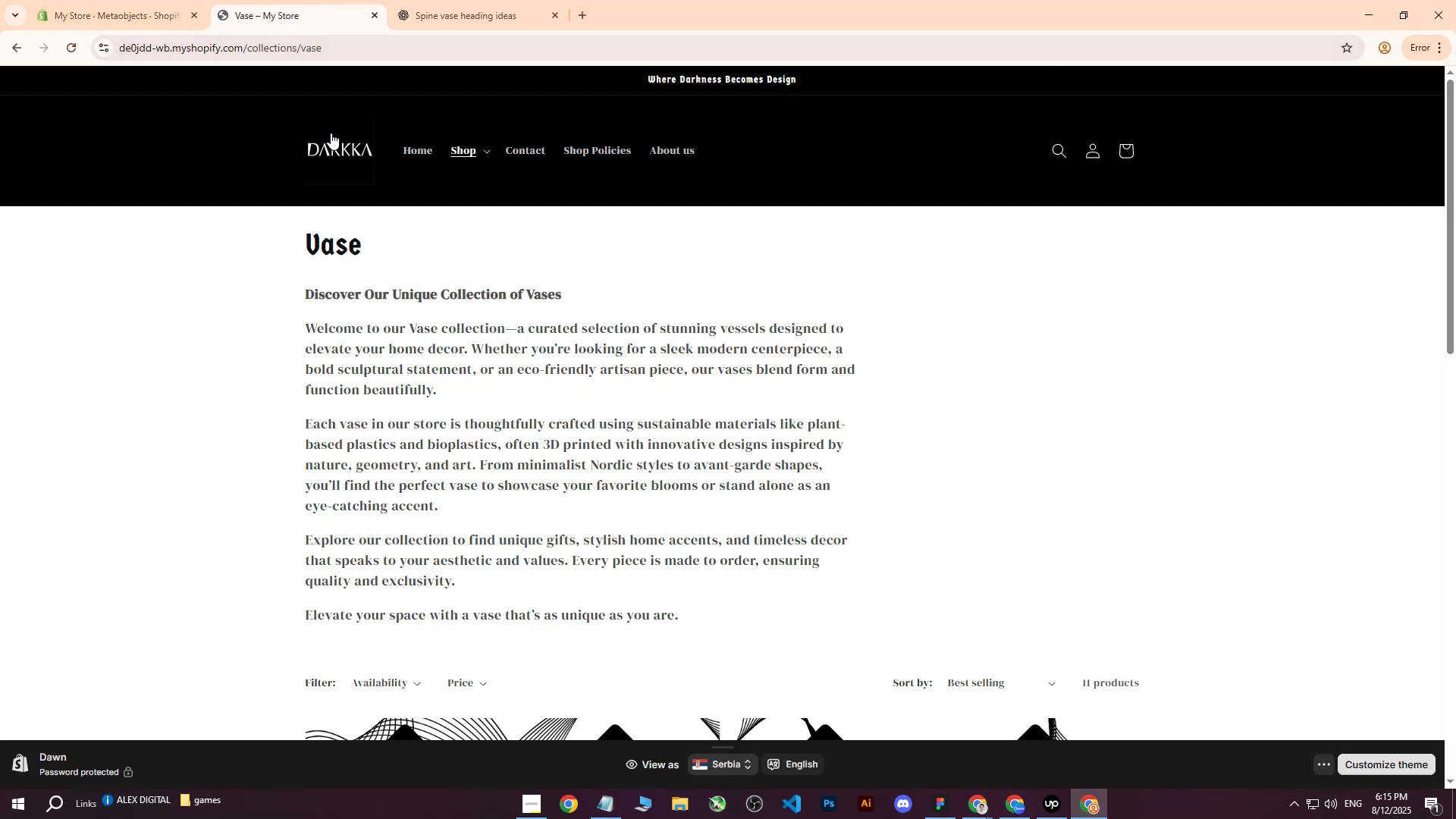 
left_click([182, 0])
 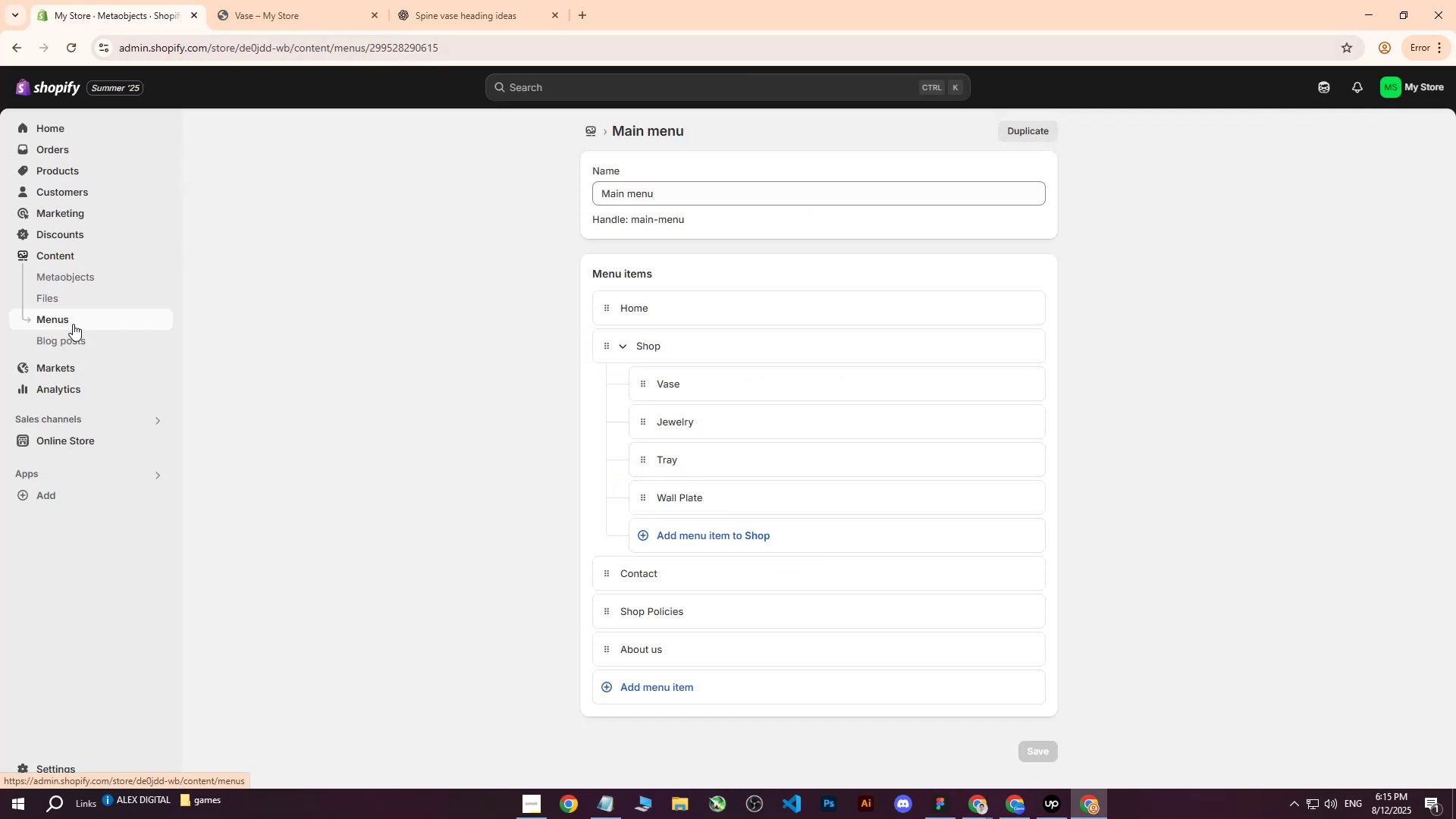 
left_click([57, 435])
 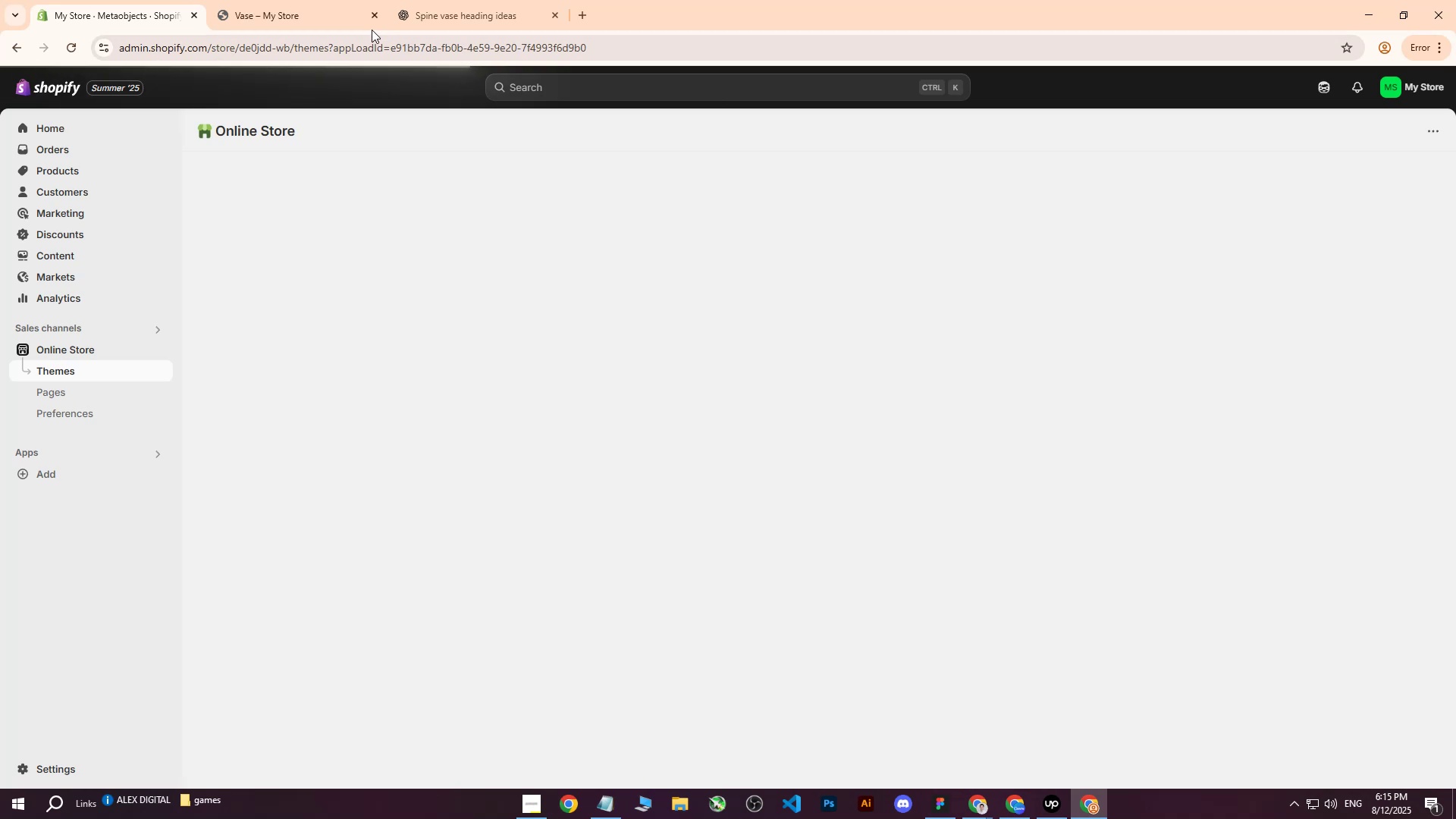 
left_click([372, 14])
 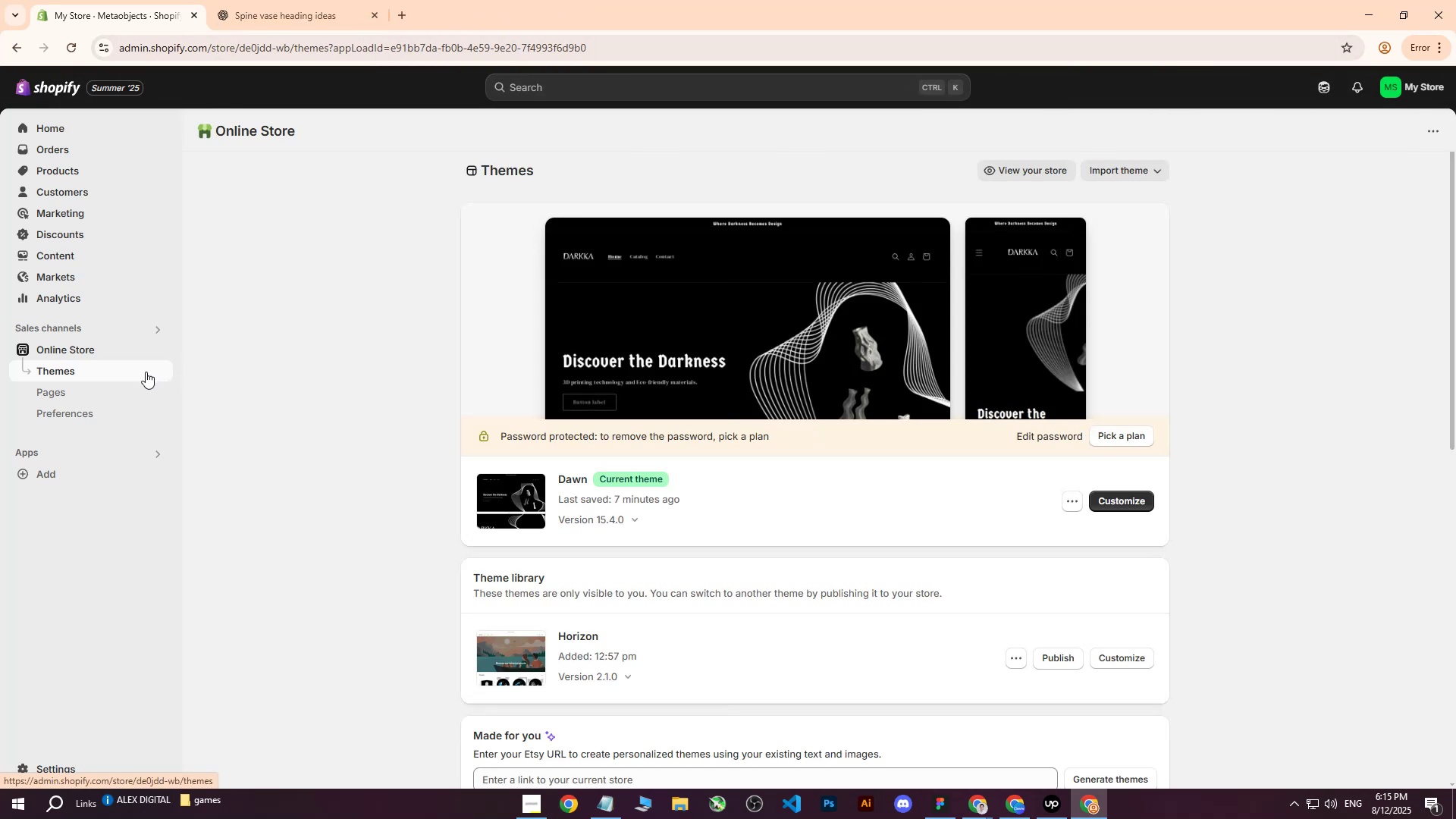 
left_click([162, 348])
 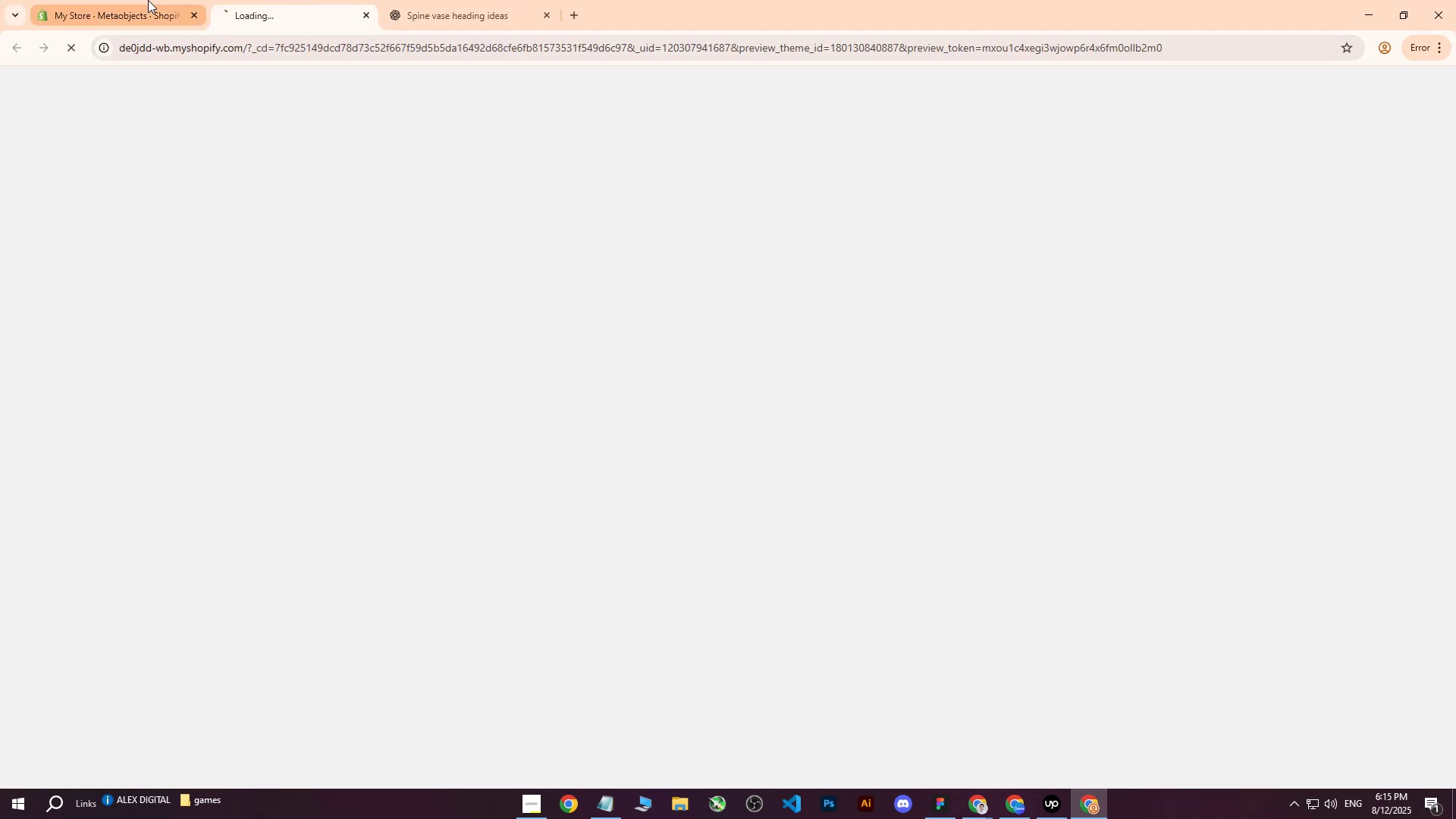 
left_click([148, 0])
 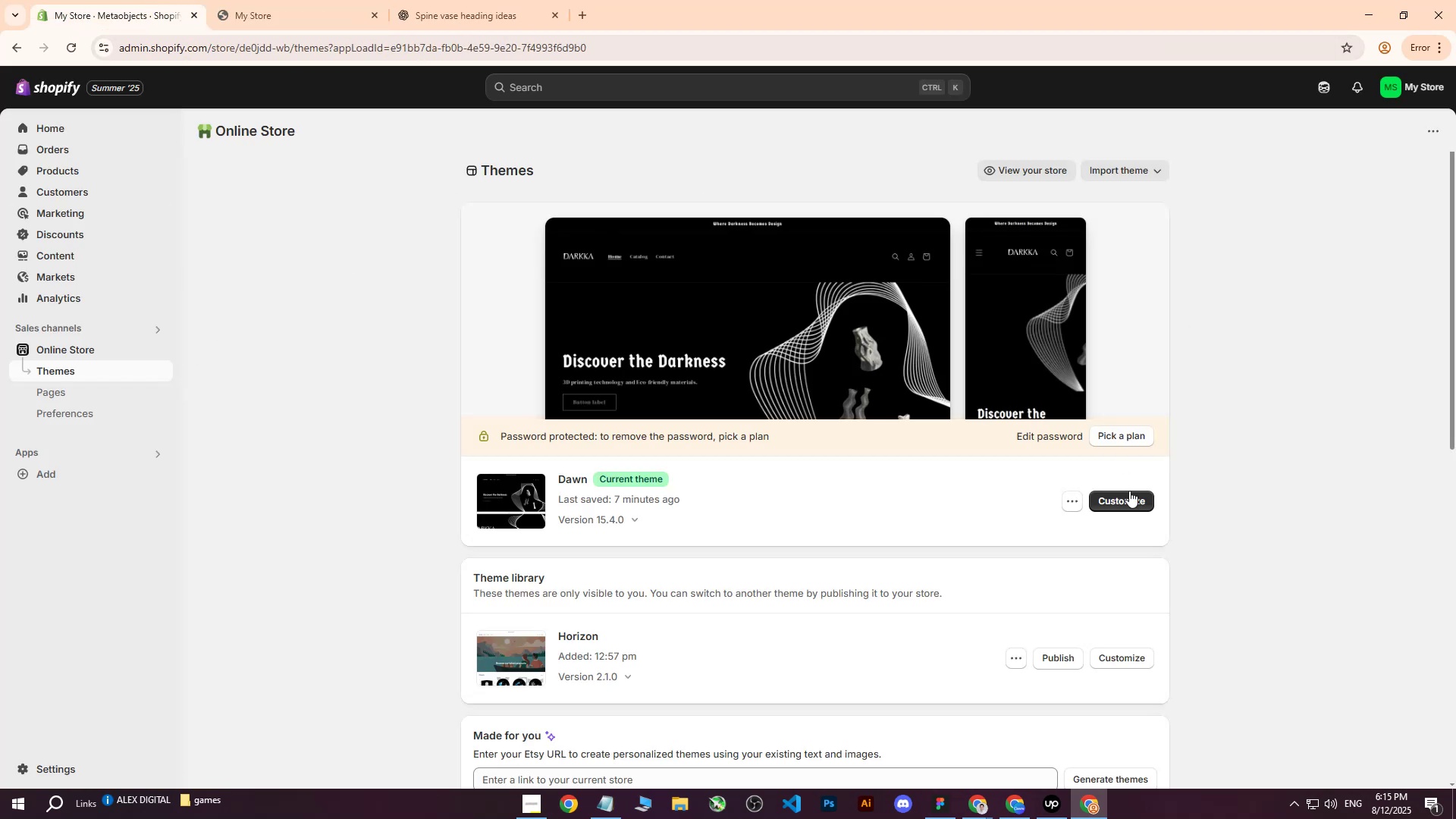 
left_click([1120, 497])
 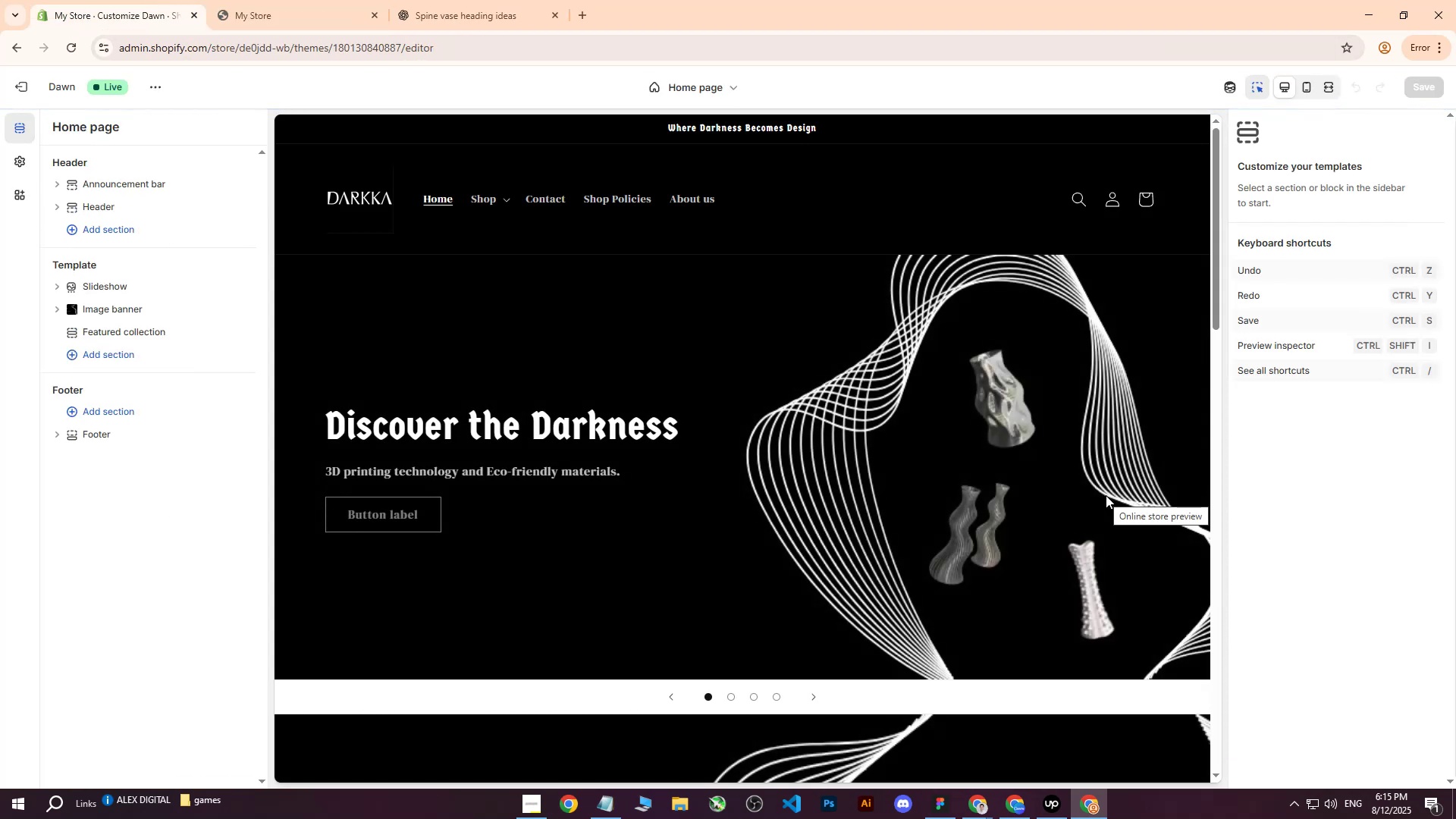 
wait(9.47)
 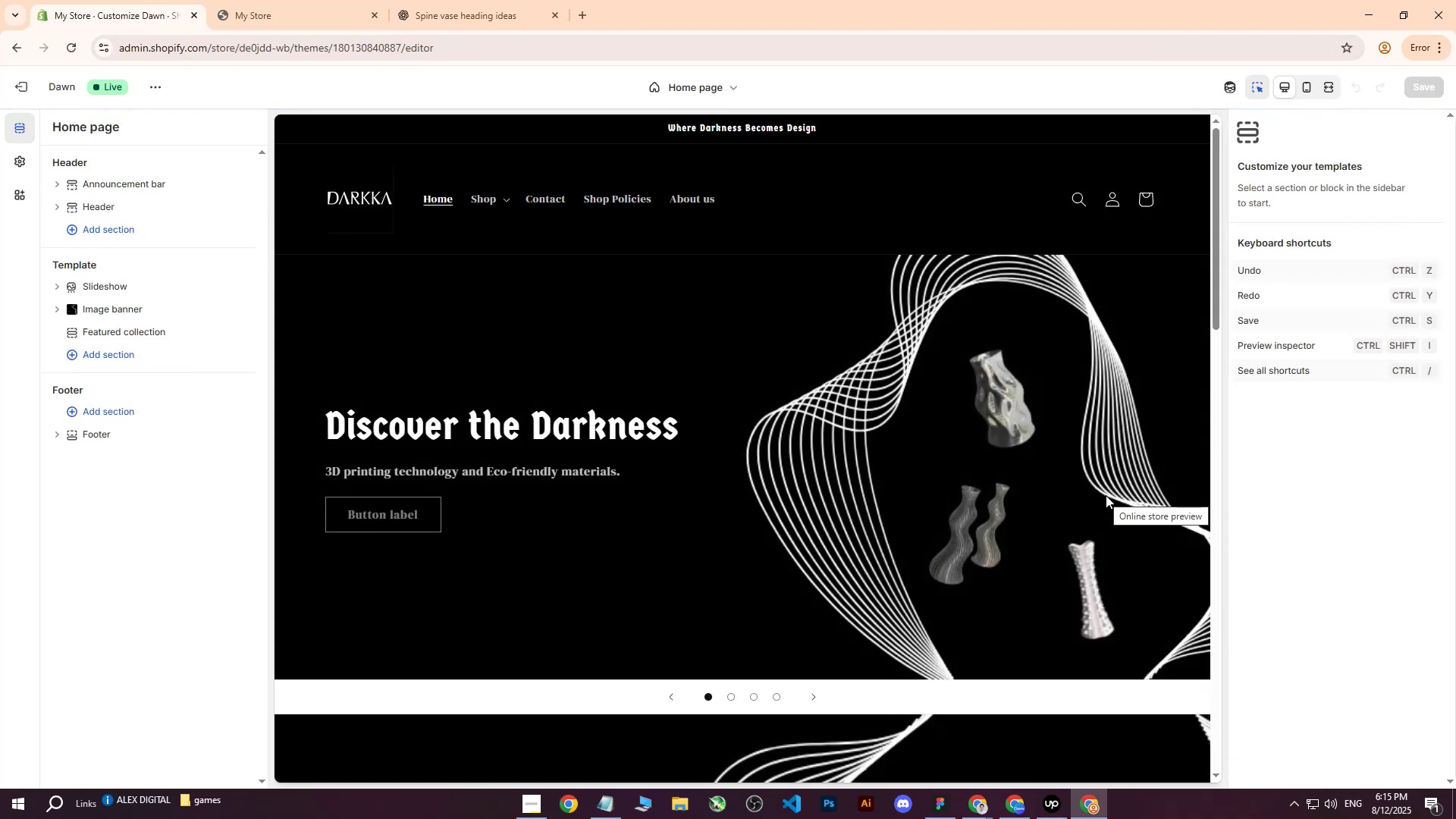 
left_click([108, 441])
 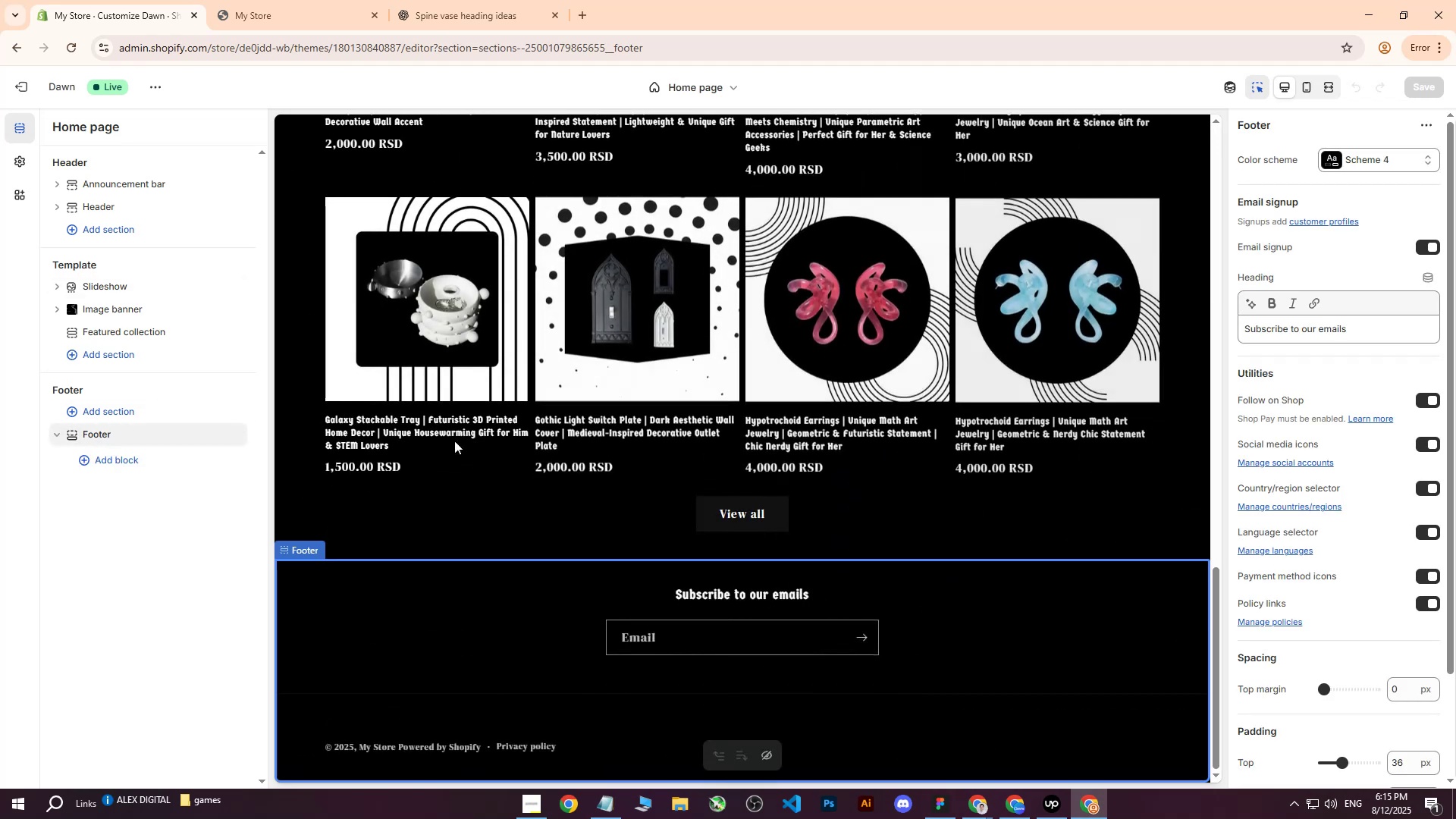 
scroll: coordinate [557, 436], scroll_direction: down, amount: 1.0
 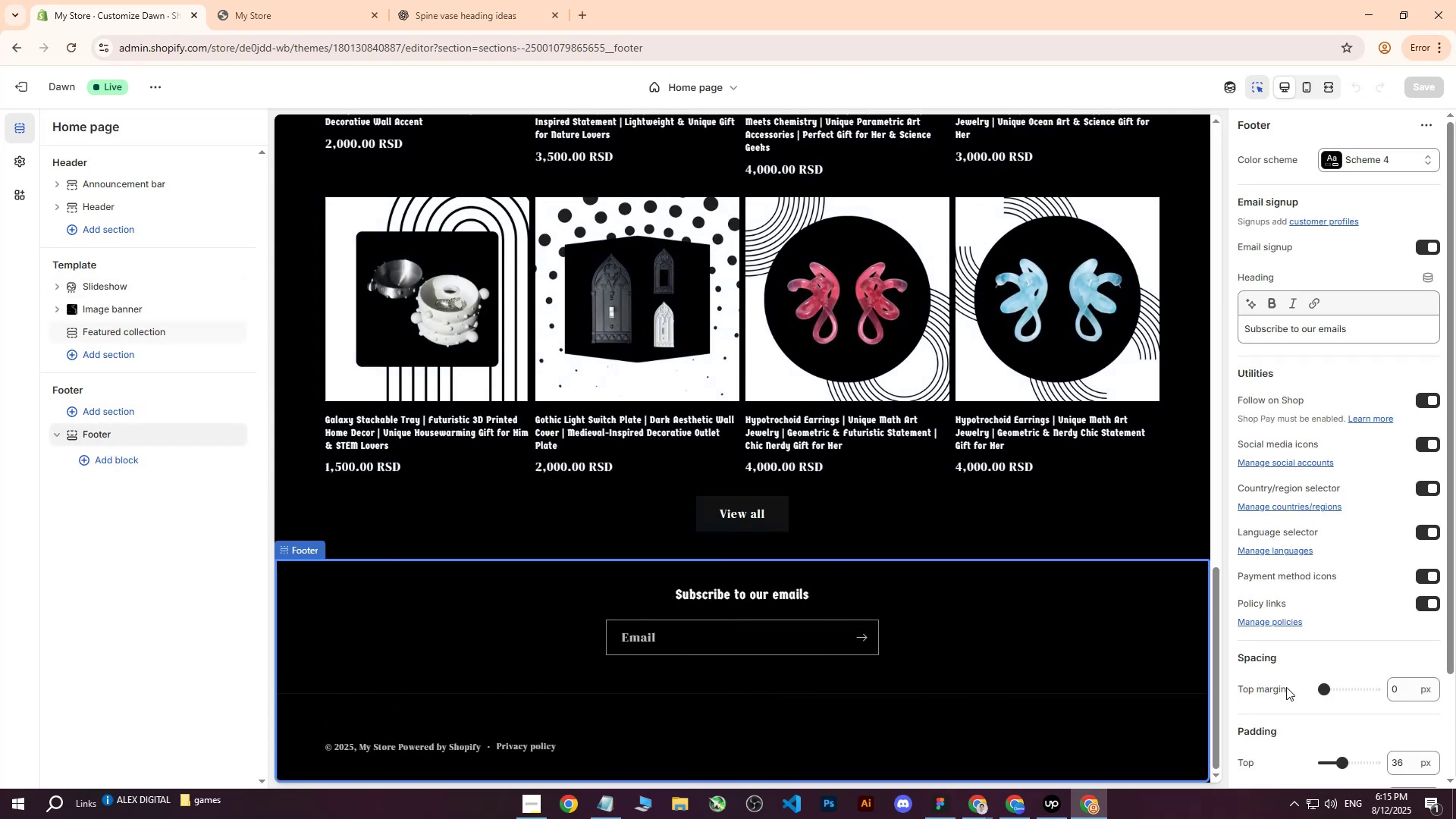 
scroll: coordinate [1332, 588], scroll_direction: up, amount: 1.0
 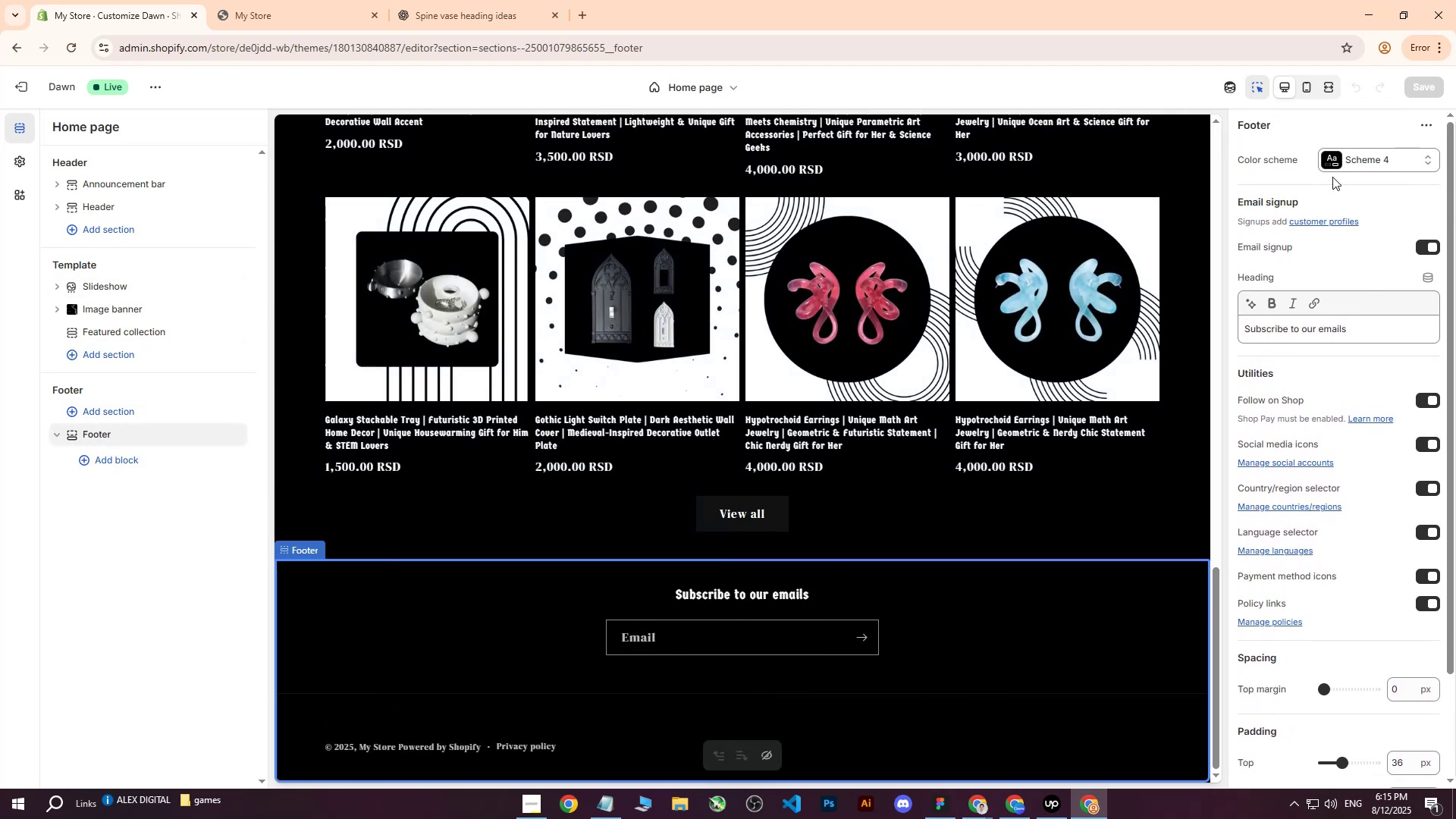 
left_click([1333, 168])
 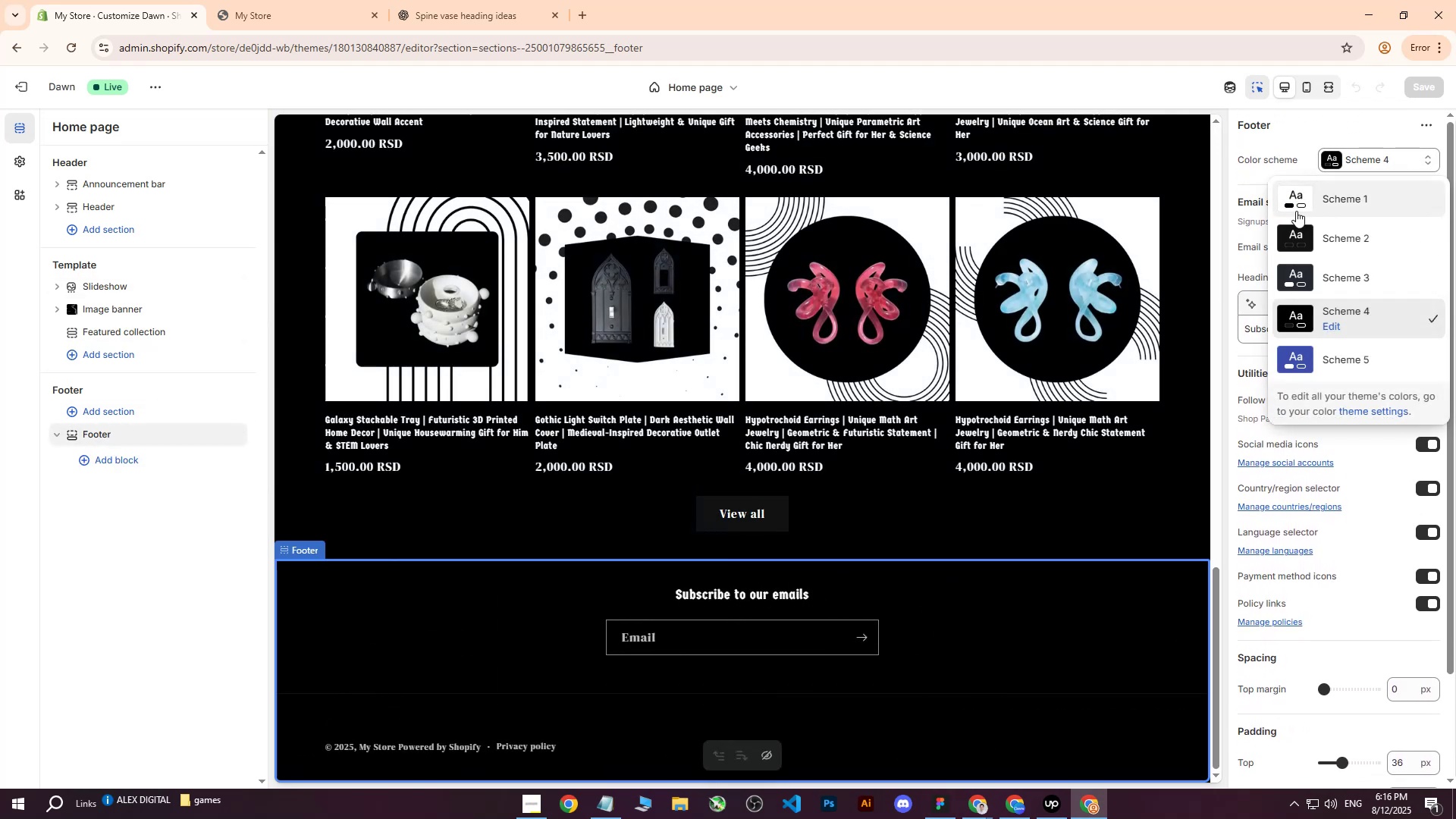 
left_click([1294, 209])
 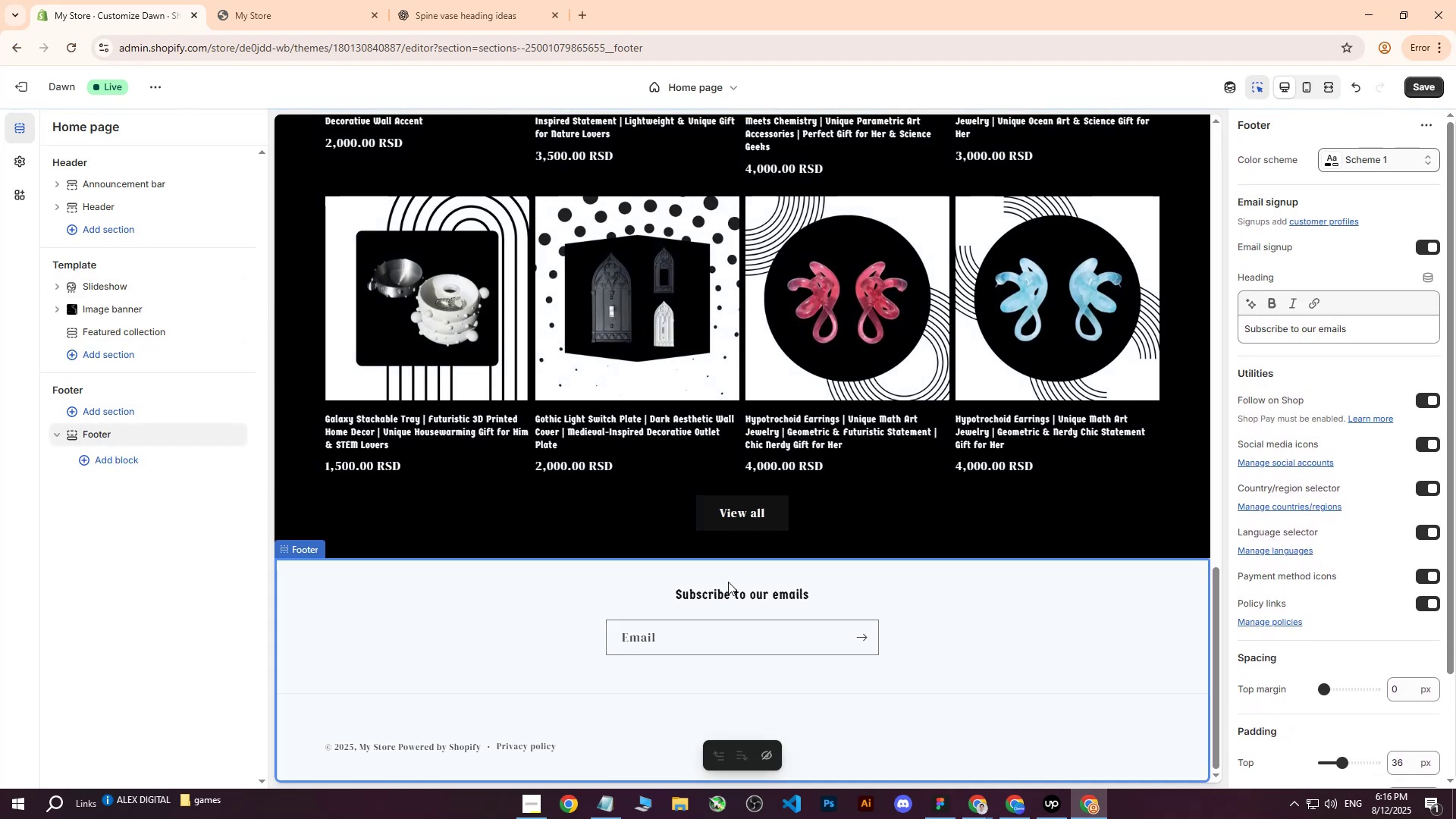 
scroll: coordinate [171, 620], scroll_direction: up, amount: 3.0
 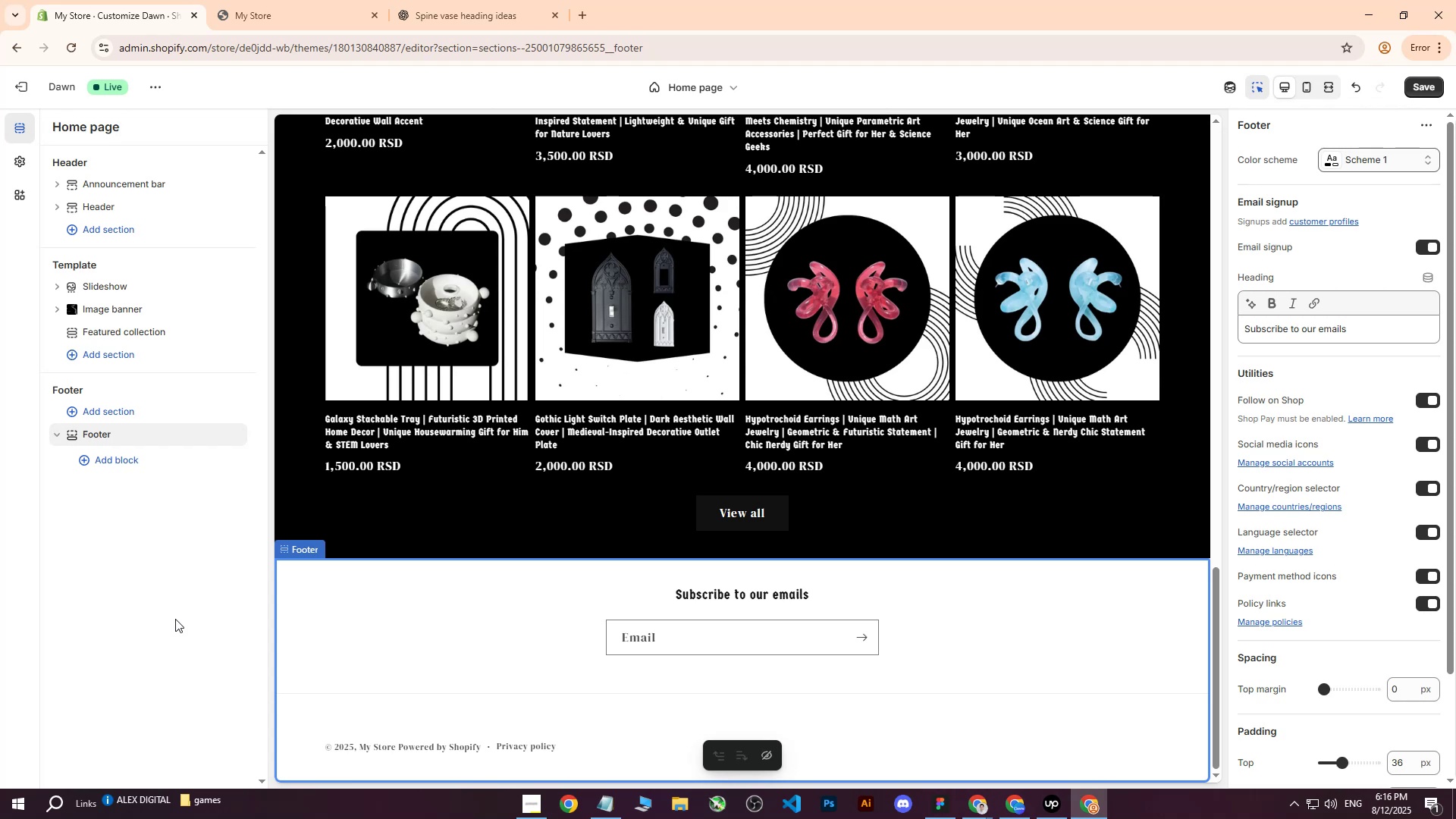 
left_click([175, 619])
 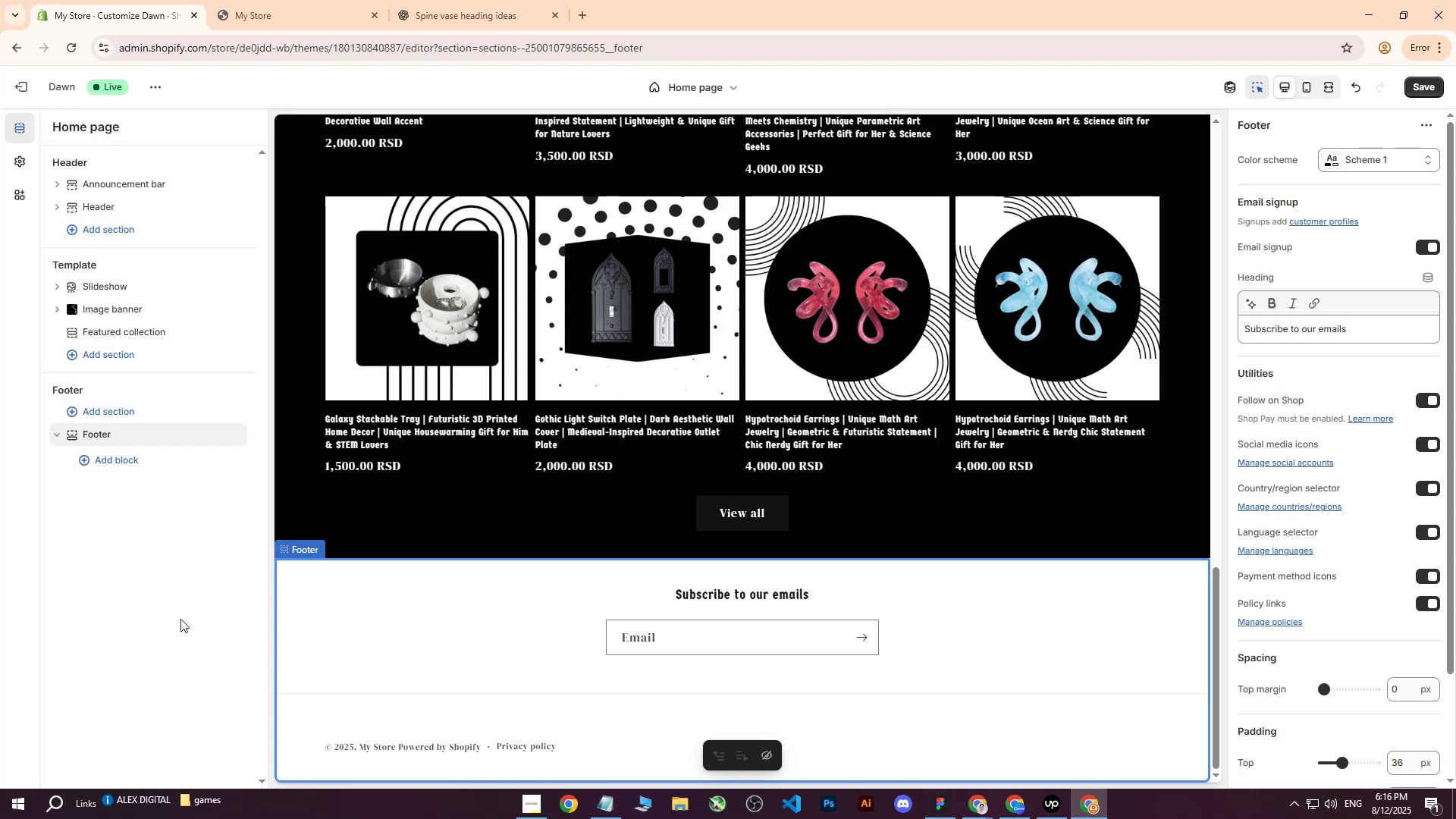 
scroll: coordinate [196, 604], scroll_direction: up, amount: 4.0
 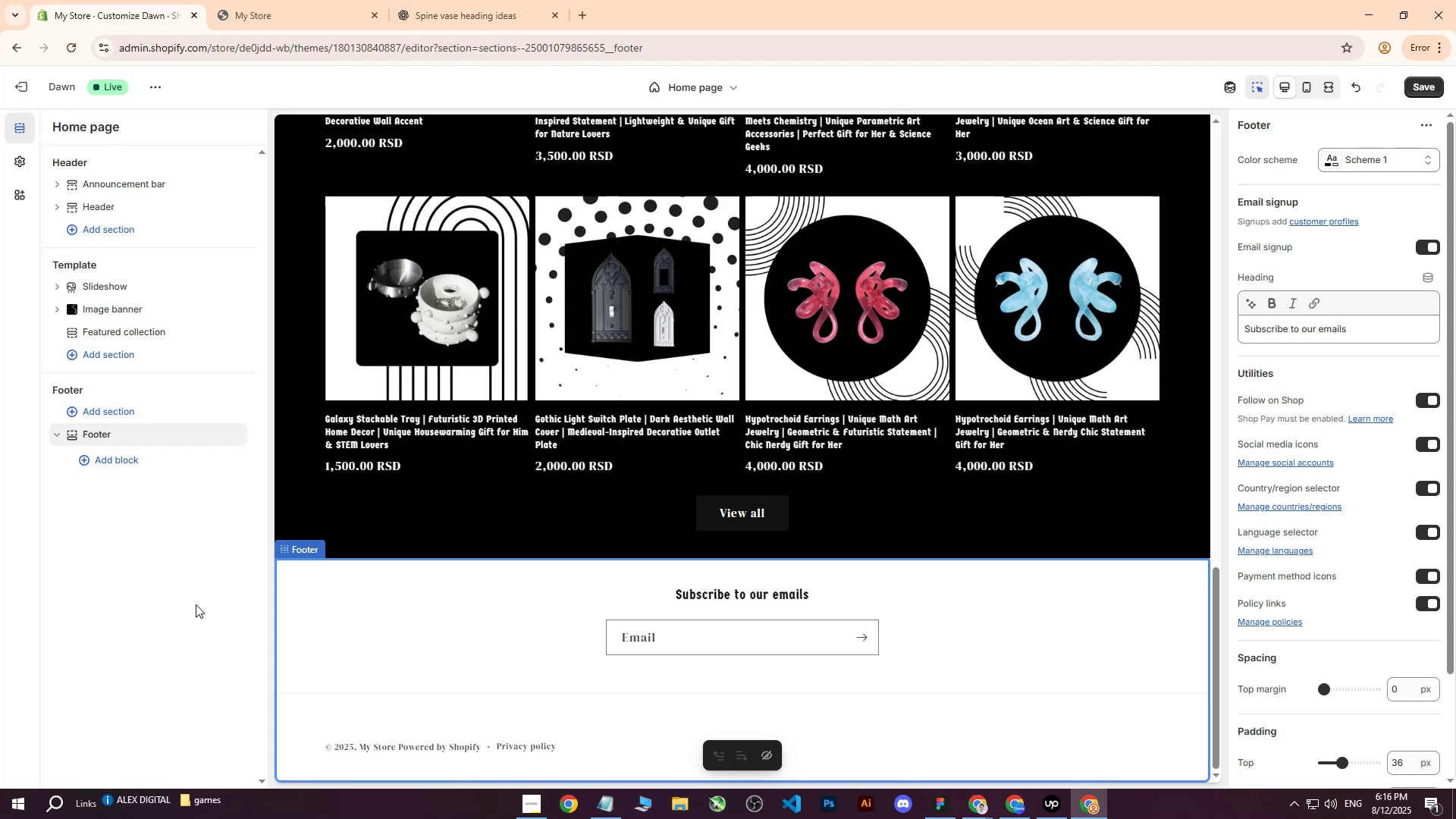 
wait(10.09)
 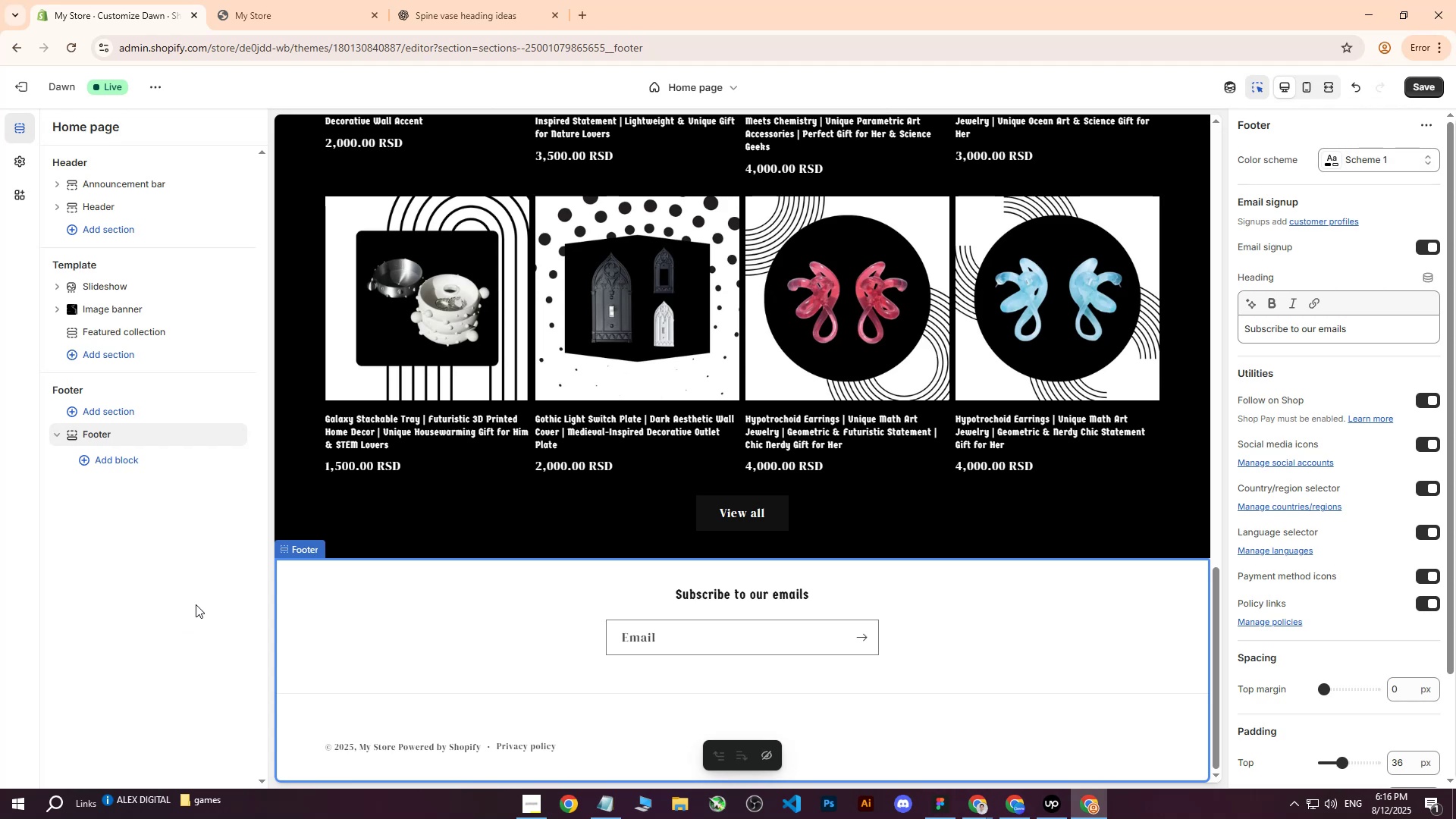 
scroll: coordinate [827, 611], scroll_direction: down, amount: 9.0
 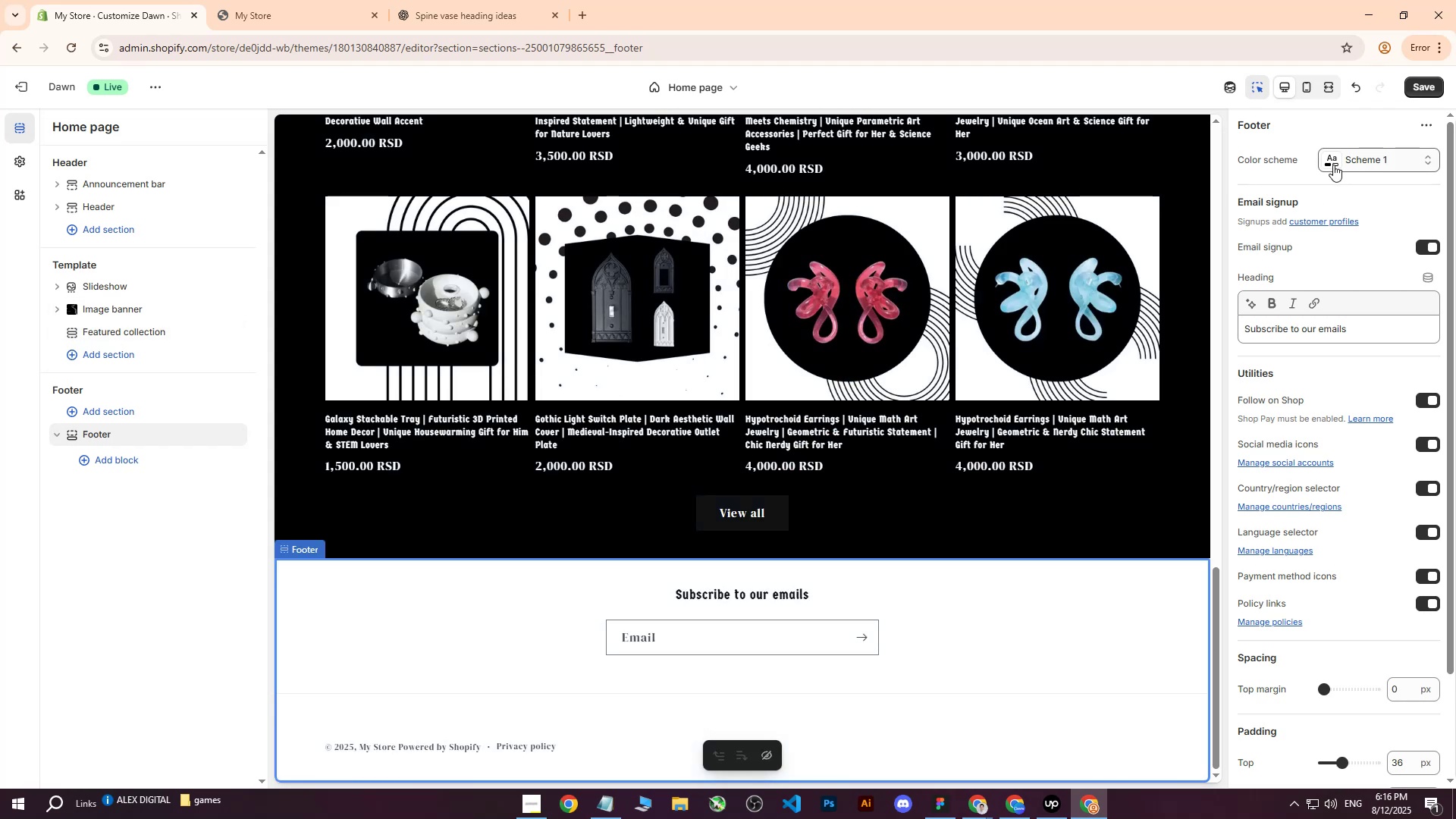 
left_click([1333, 165])
 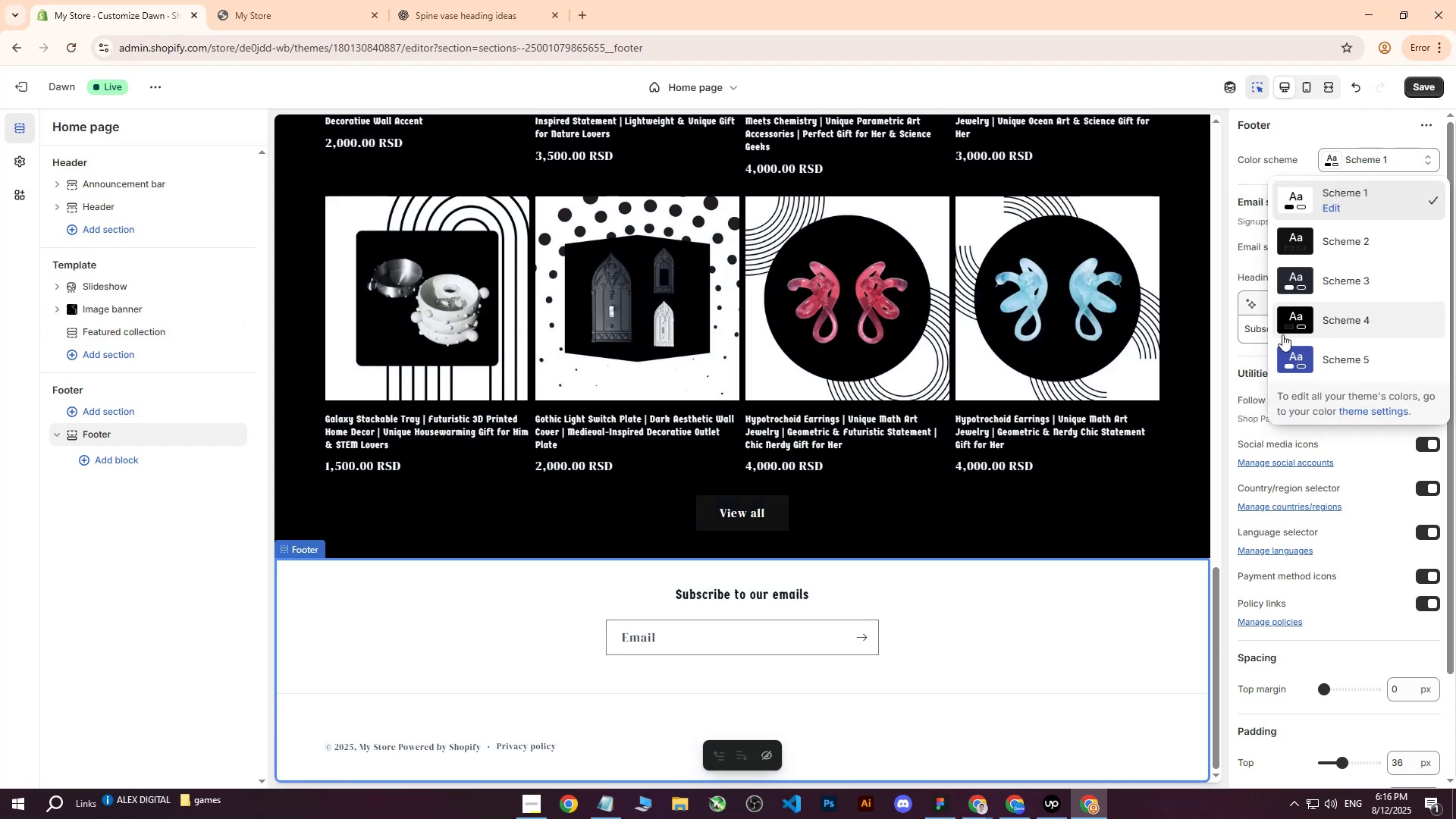 
left_click([1295, 321])
 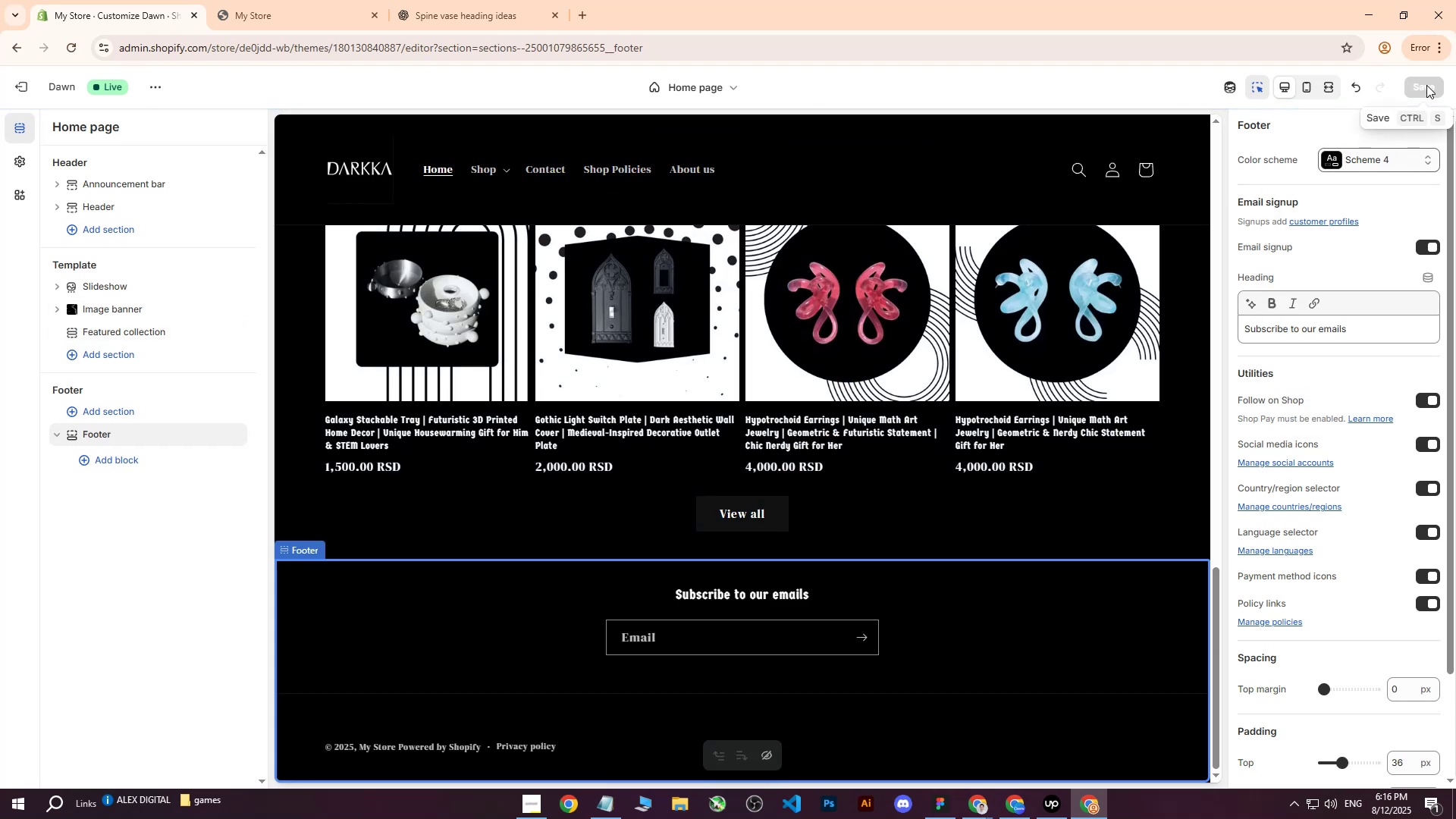 
left_click([234, 648])
 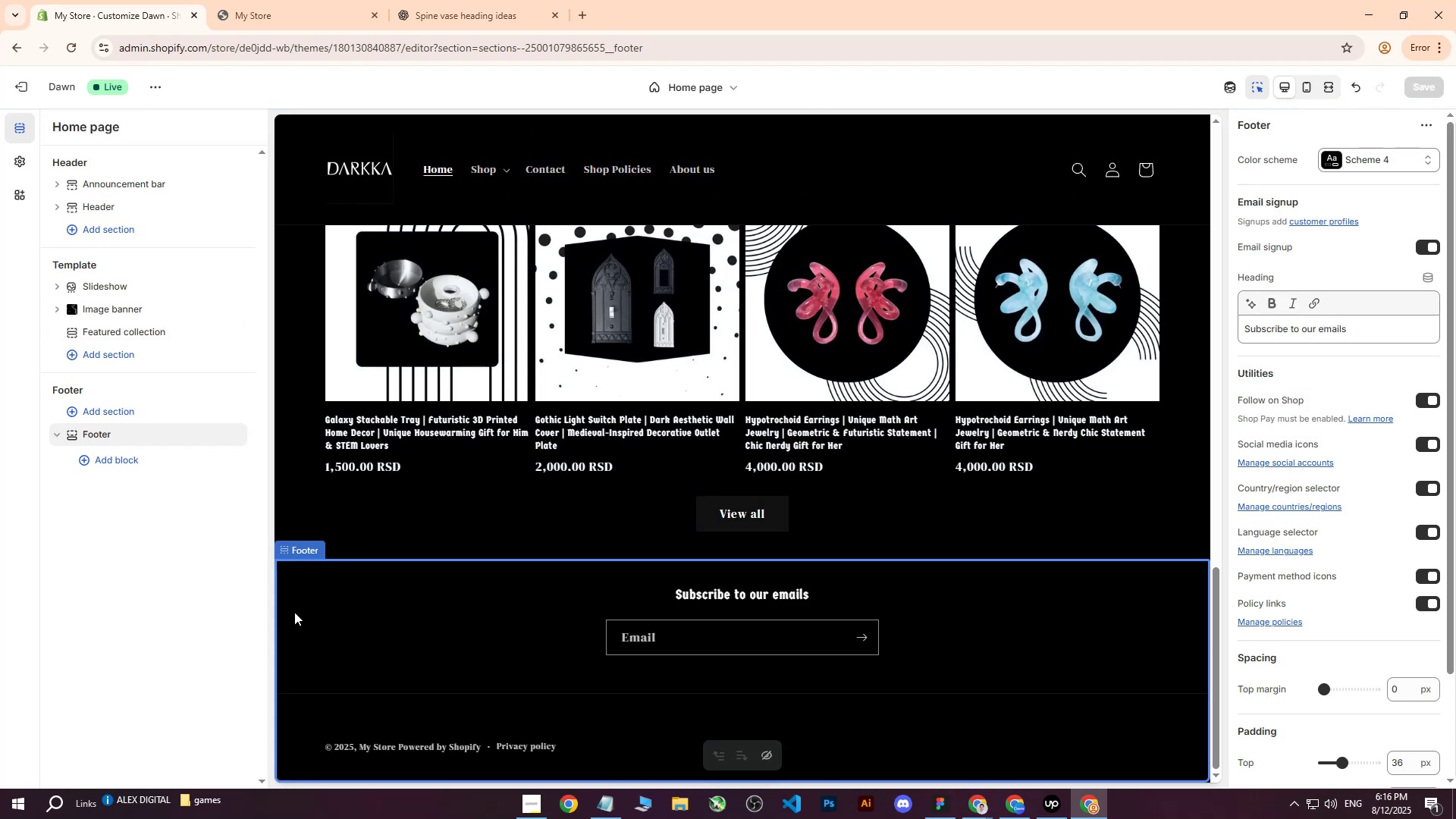 
left_click([427, 630])
 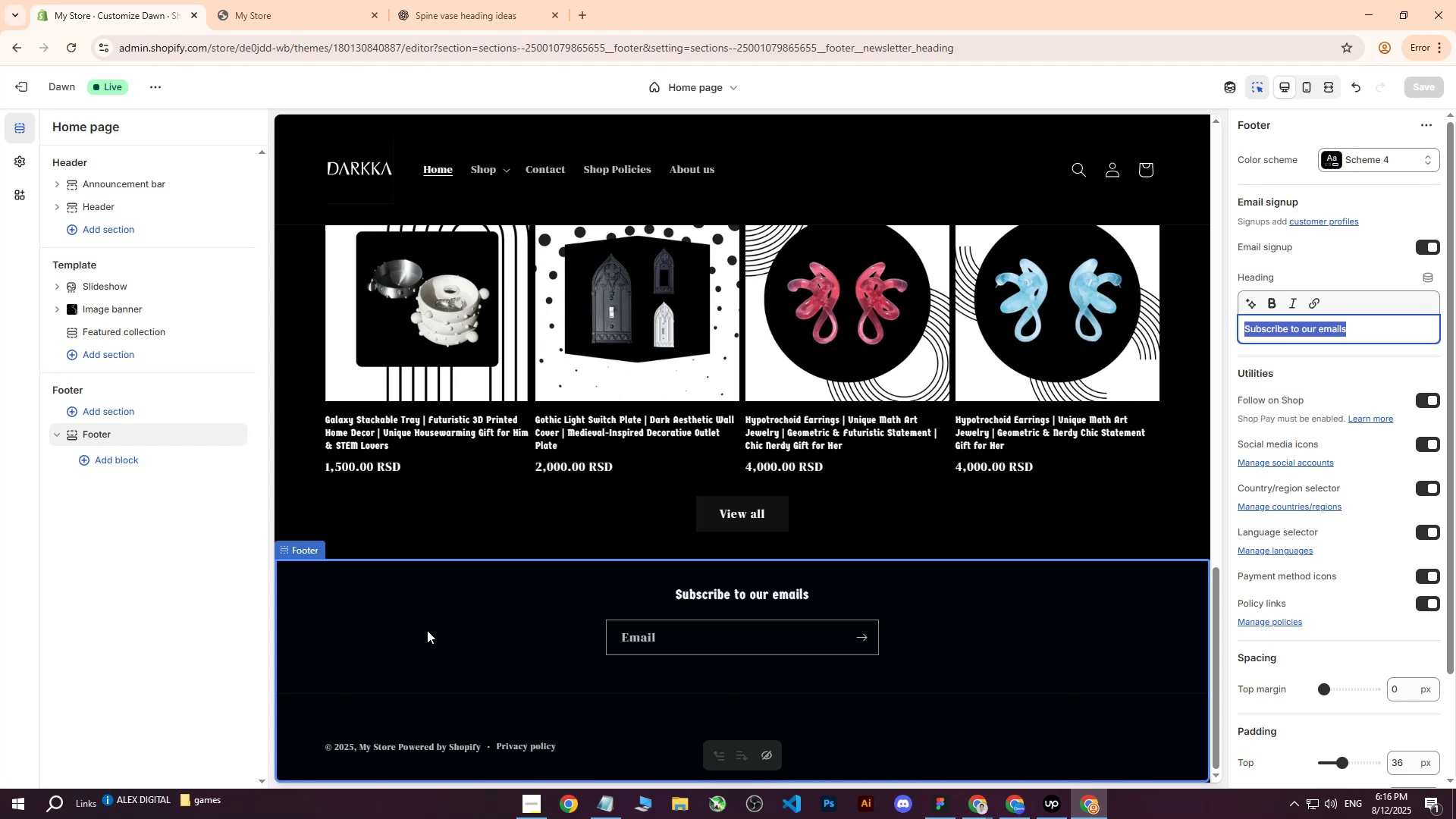 
left_click([427, 630])
 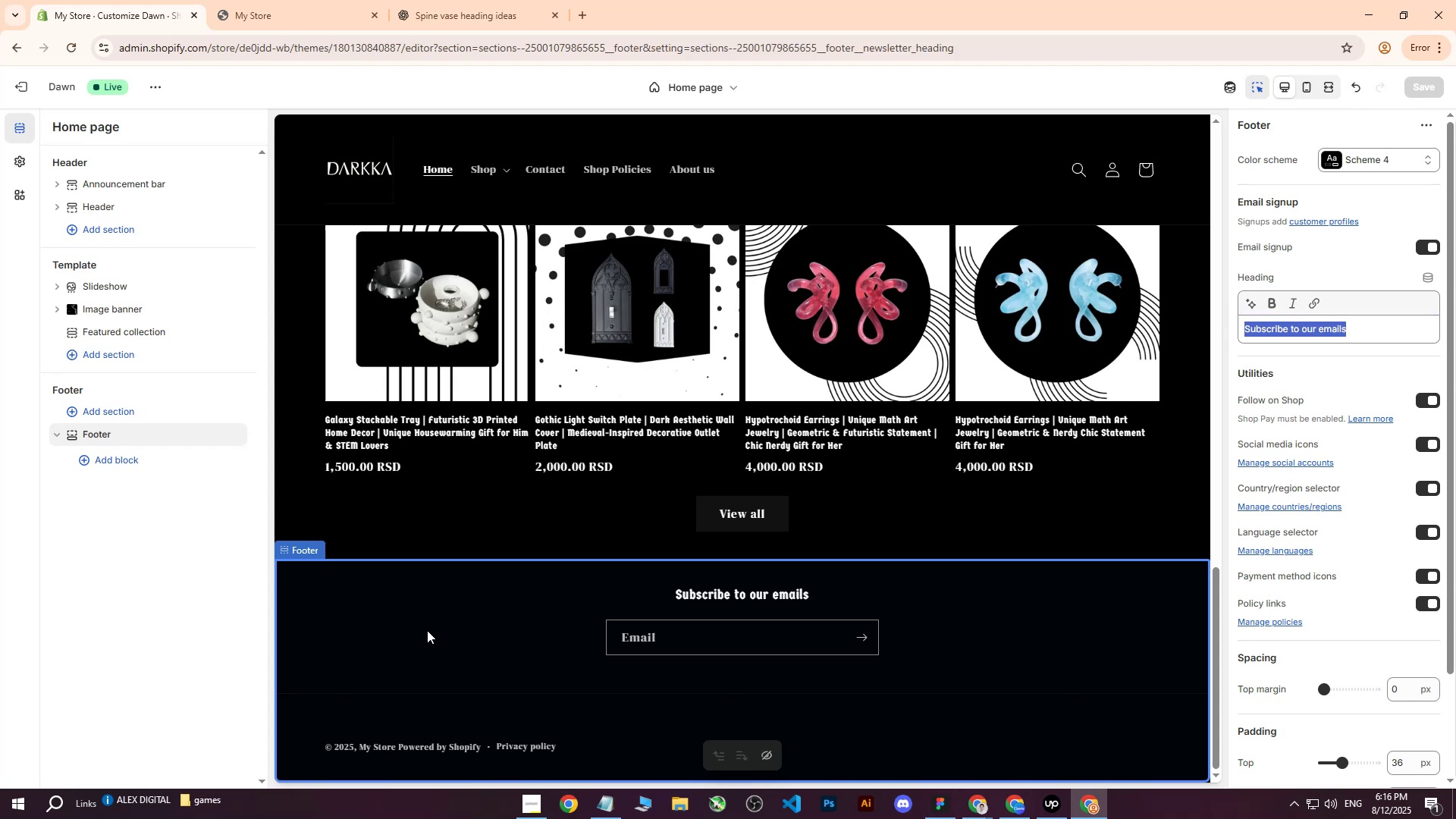 
left_click([427, 630])
 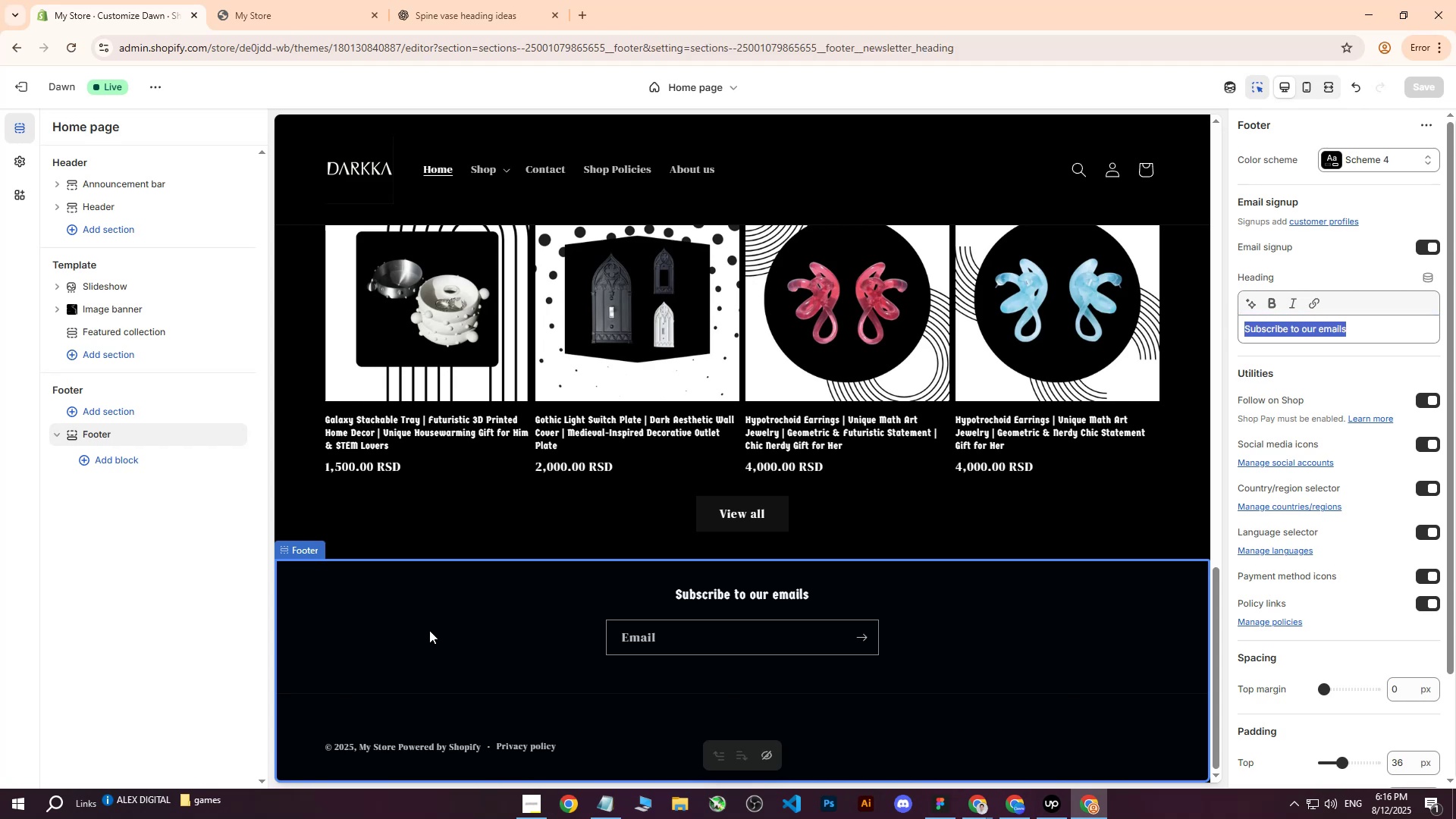 
scroll: coordinate [1302, 529], scroll_direction: down, amount: 5.0
 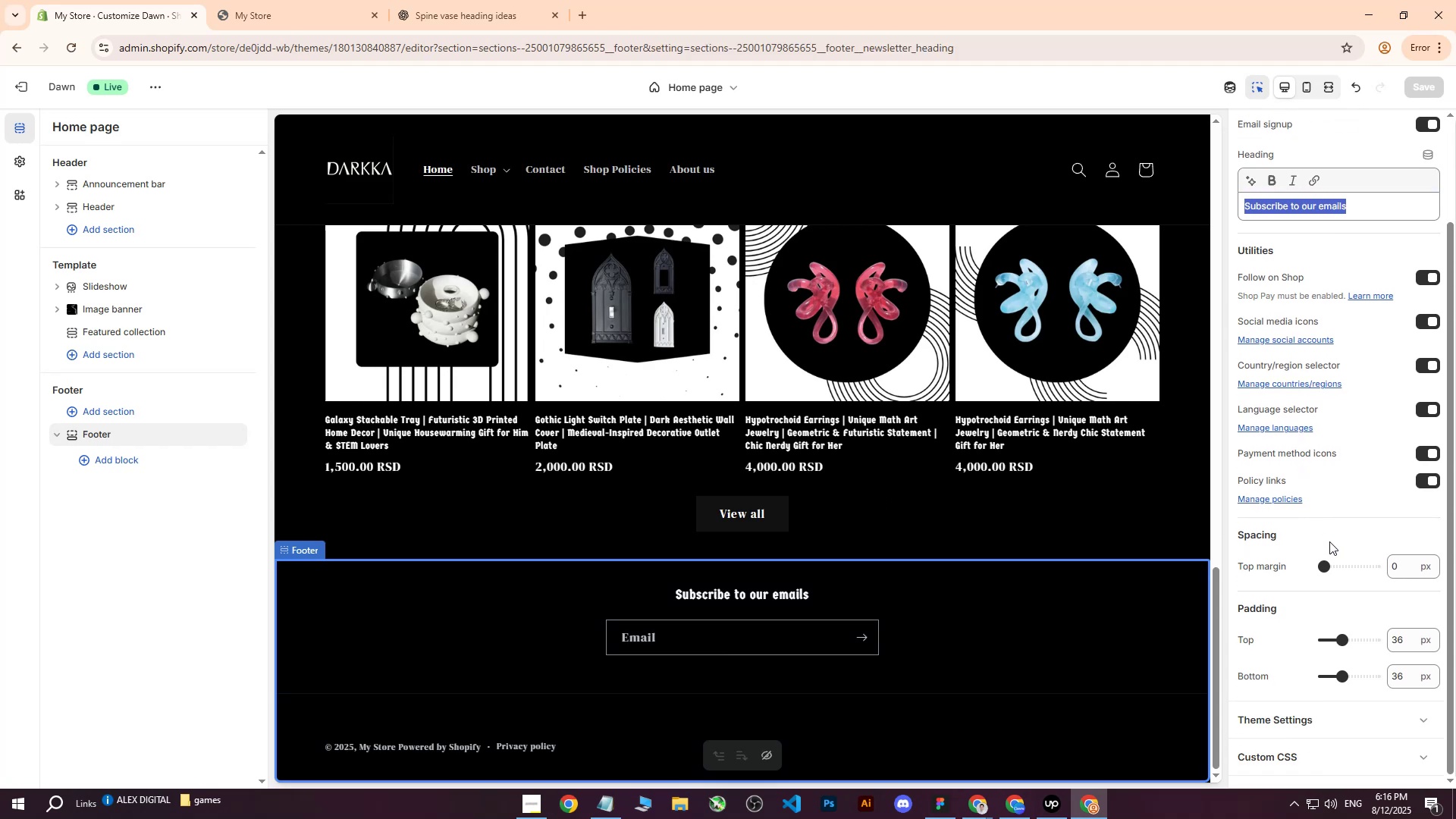 
scroll: coordinate [1329, 541], scroll_direction: up, amount: 4.0
 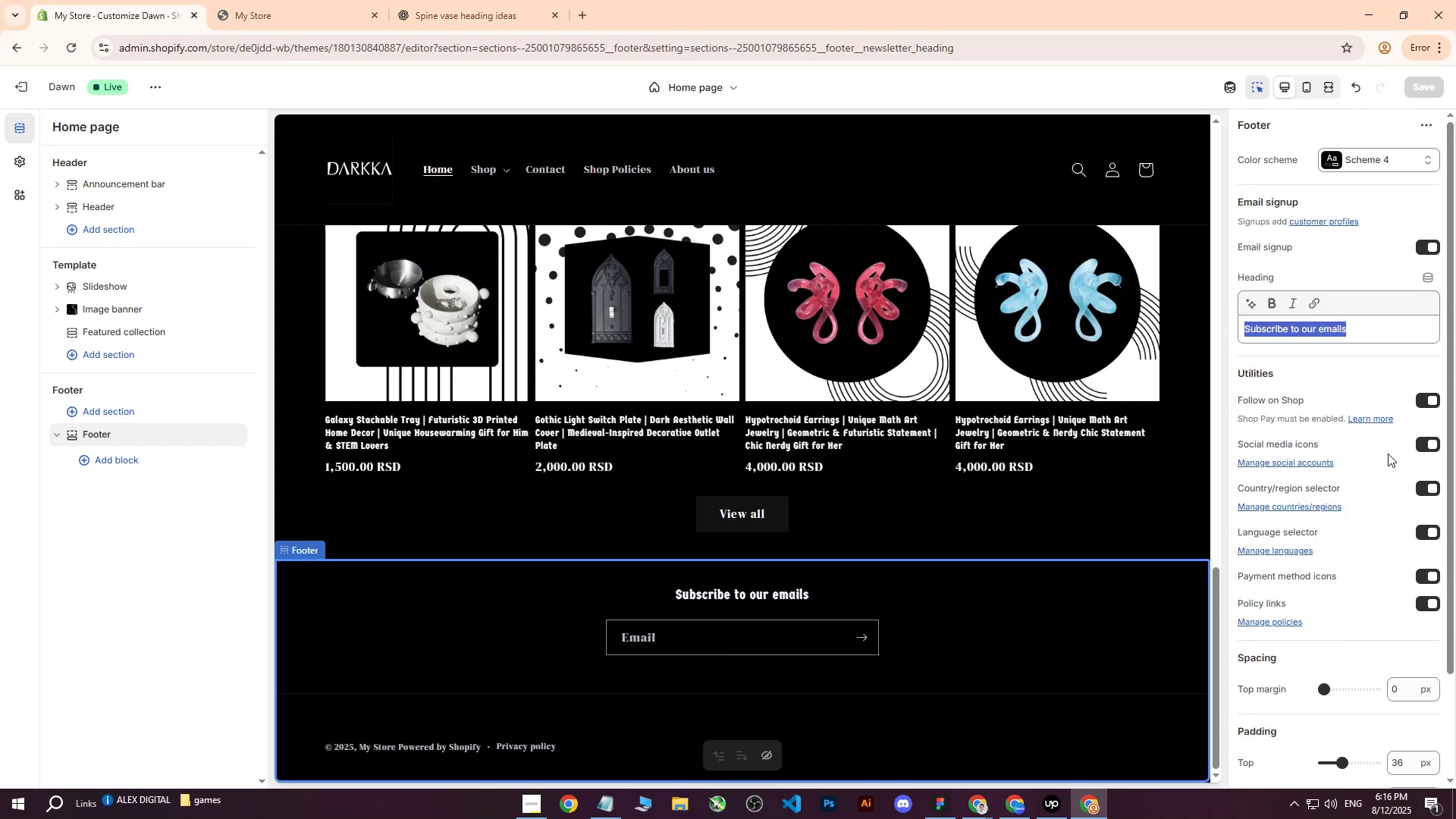 
left_click([1436, 441])
 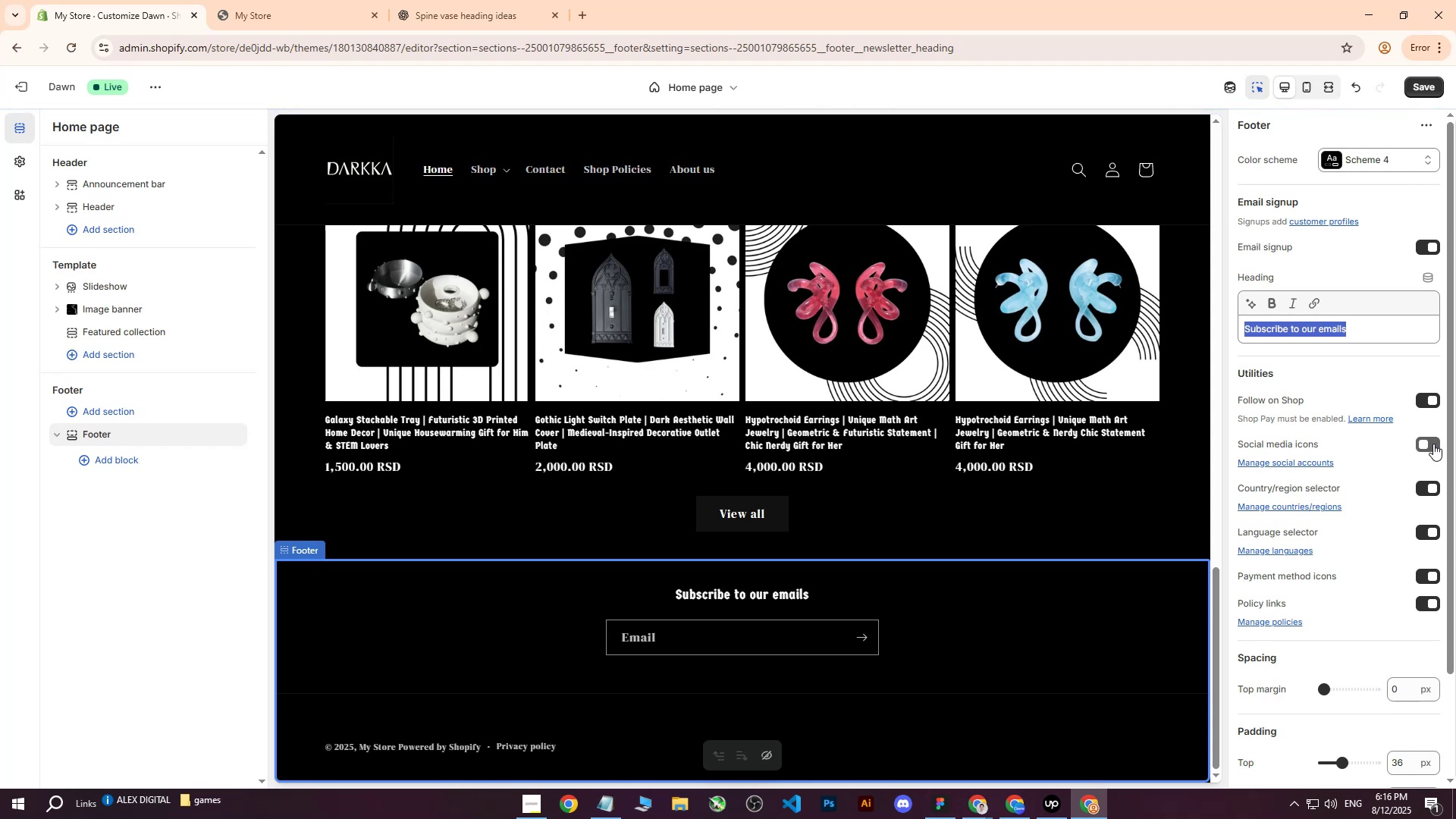 
left_click([1433, 444])
 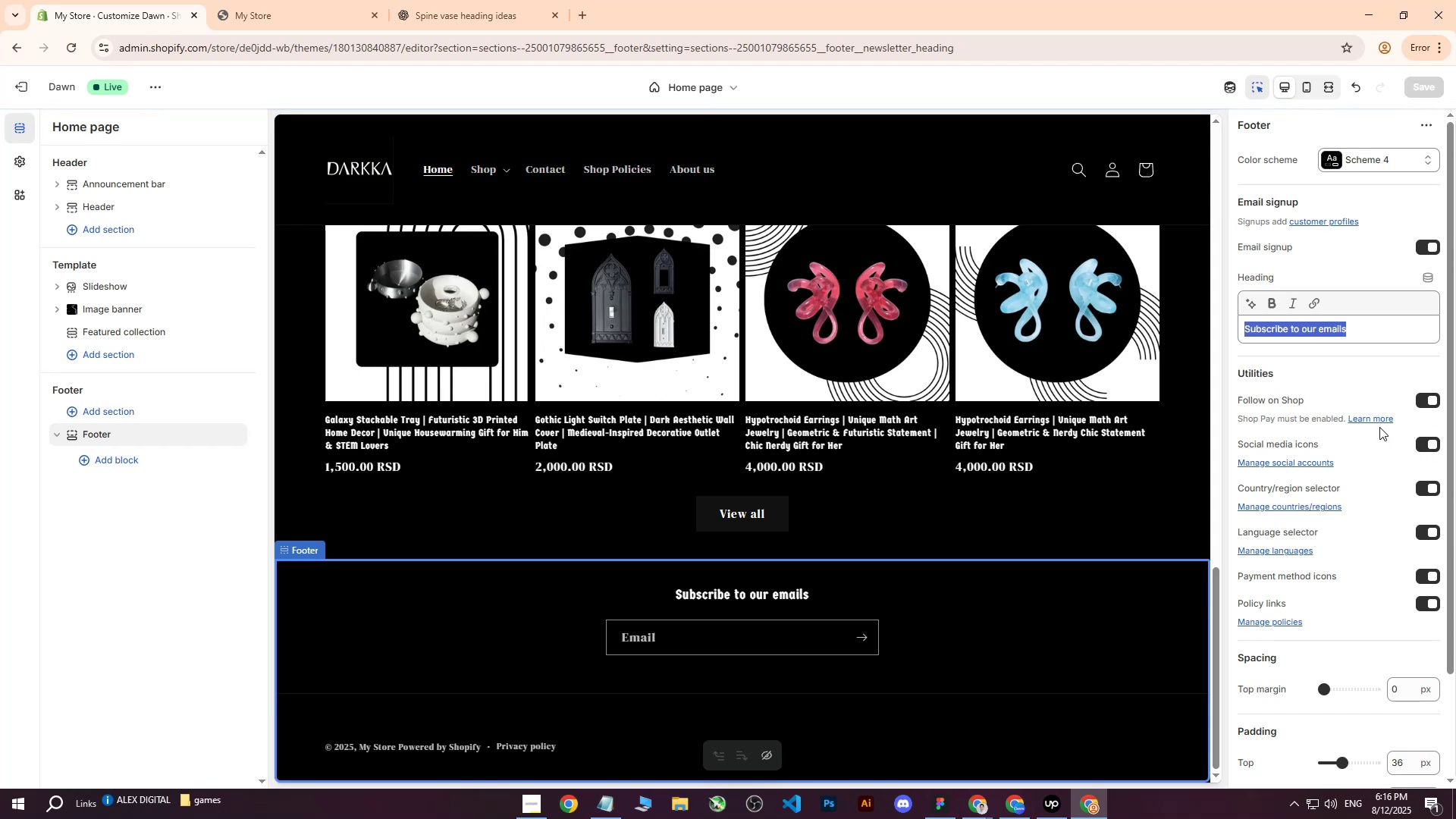 
left_click([1309, 466])
 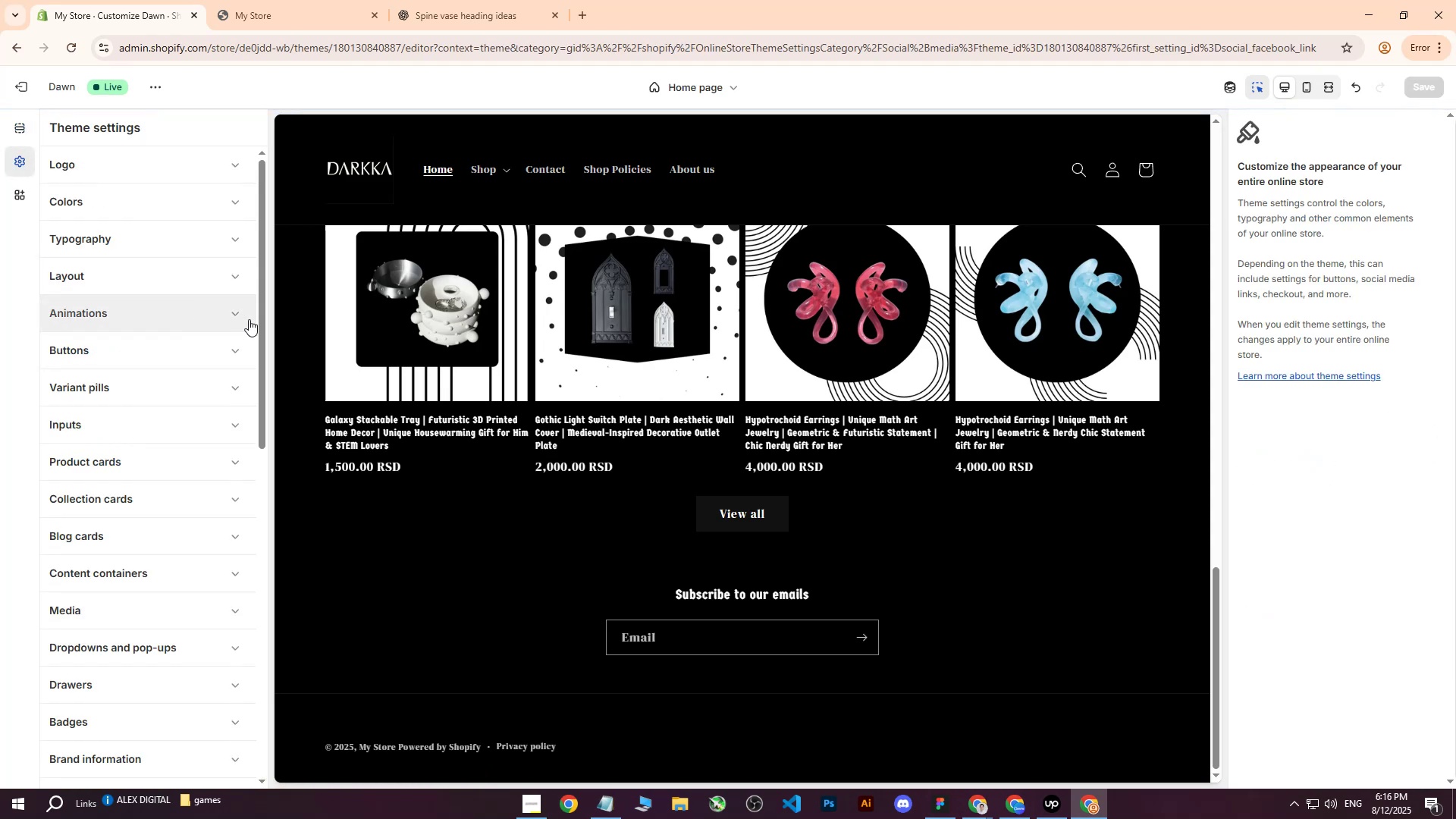 
scroll: coordinate [180, 357], scroll_direction: down, amount: 3.0
 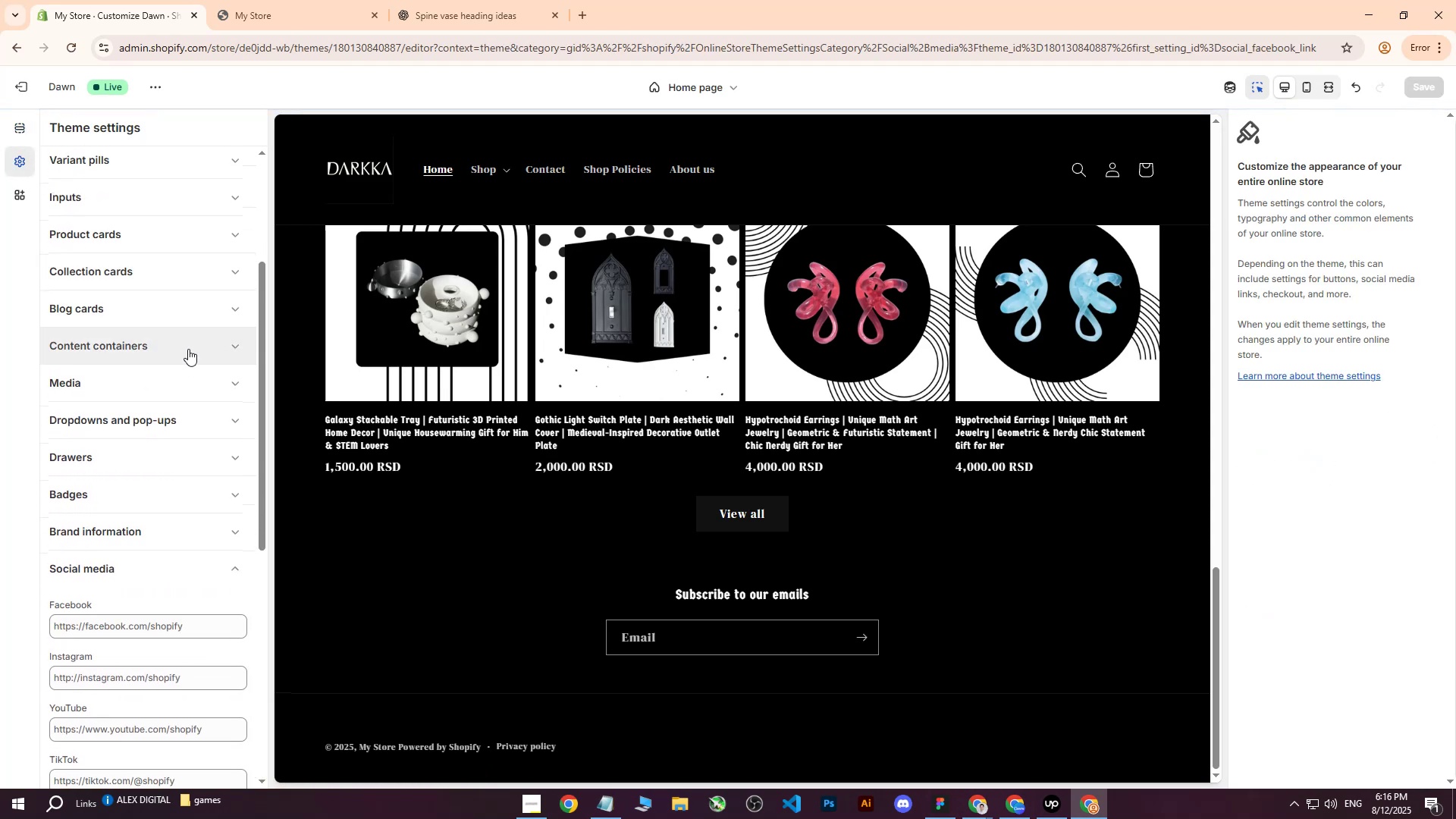 
scroll: coordinate [183, 267], scroll_direction: up, amount: 3.0
 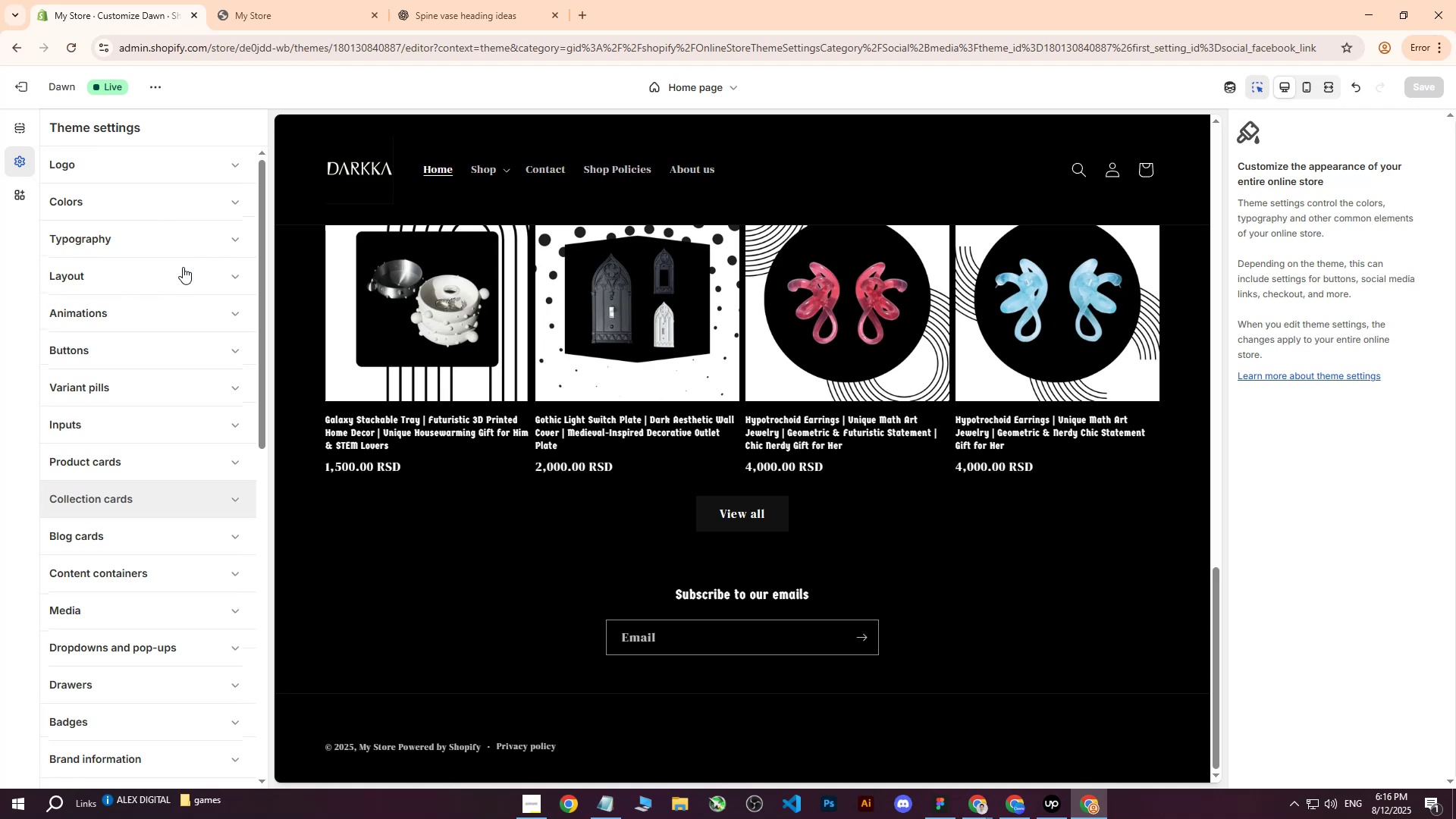 
scroll: coordinate [167, 536], scroll_direction: down, amount: 7.0
 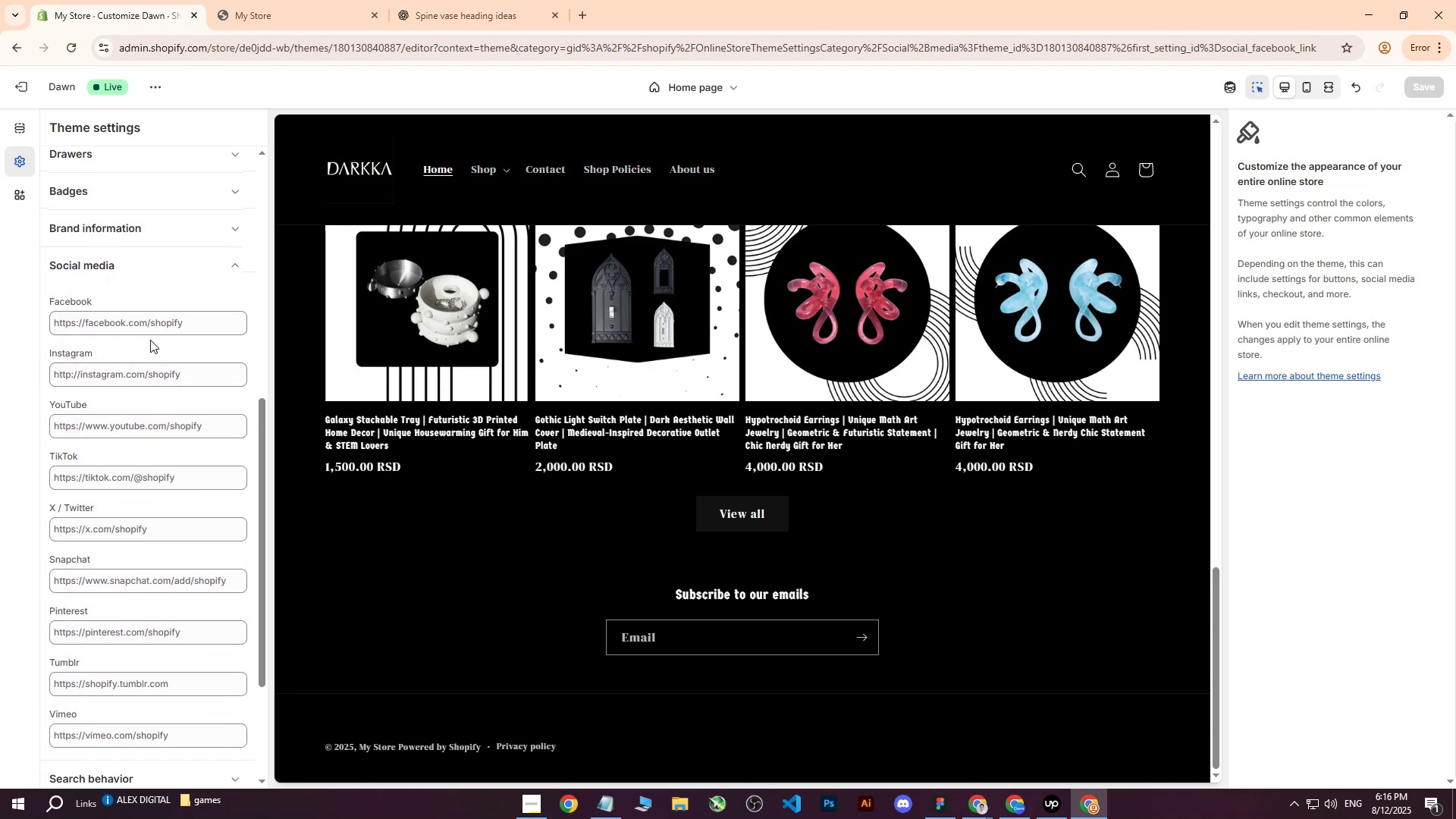 
left_click([153, 323])
 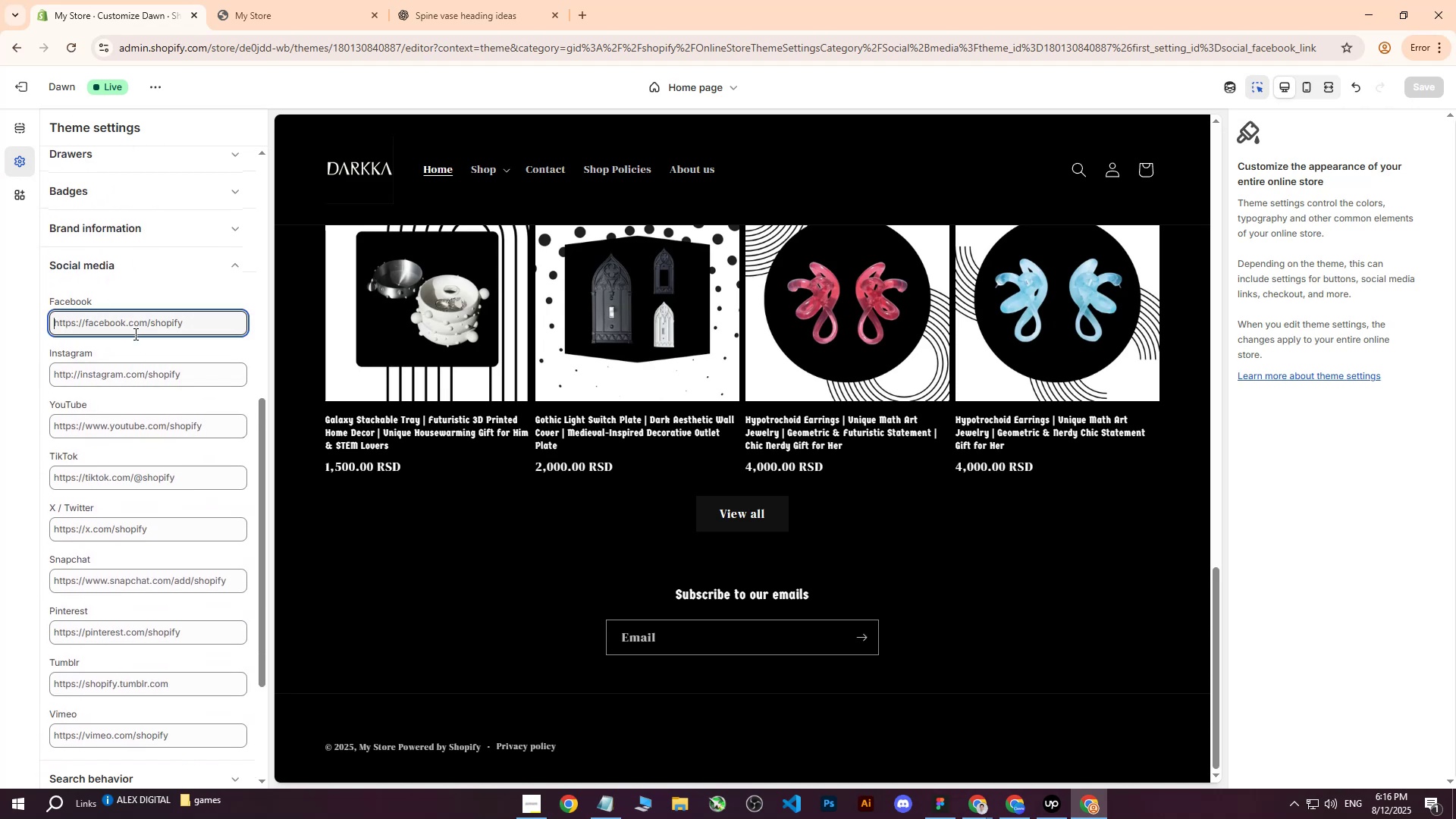 
key(CapsLock)
 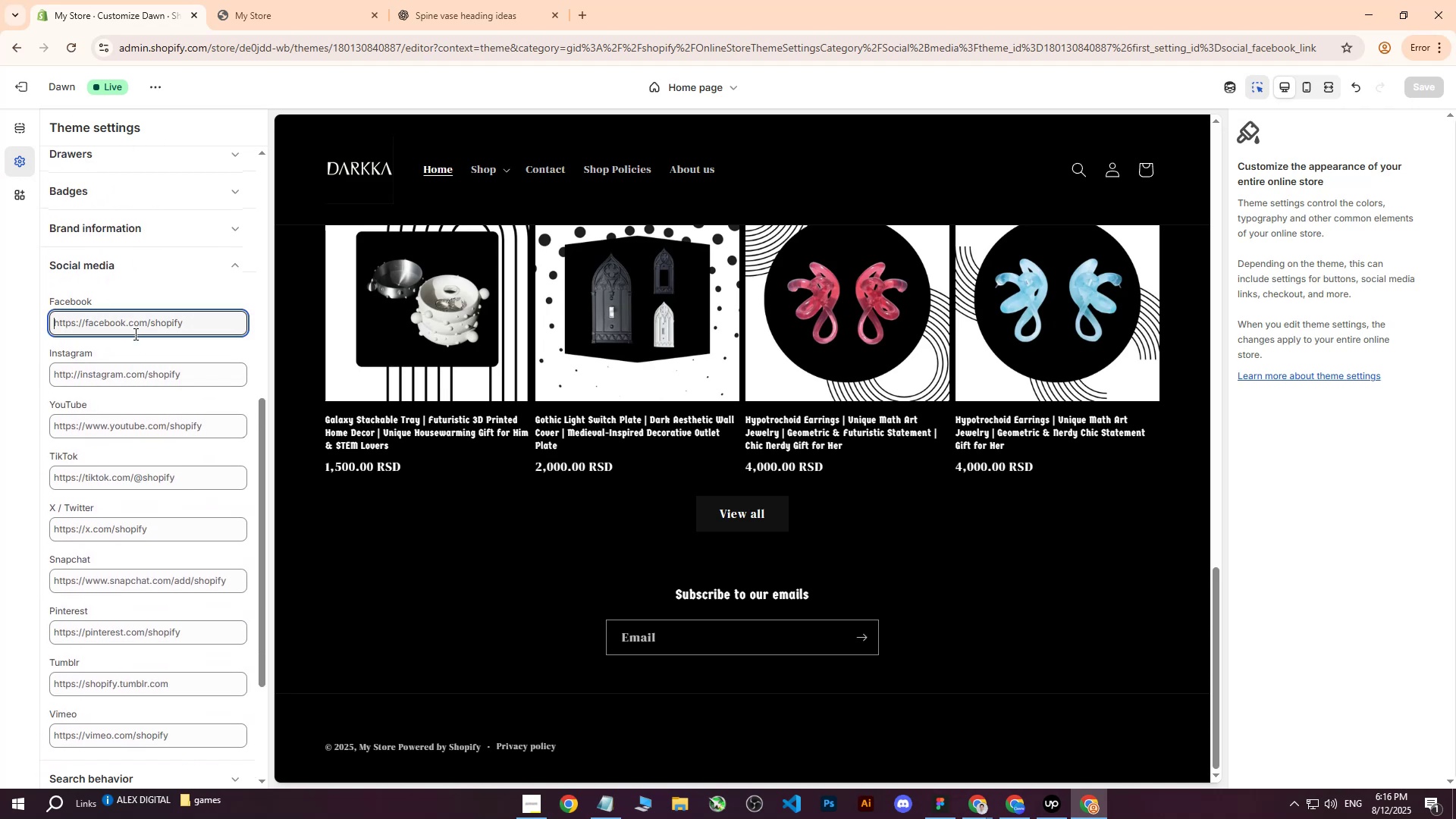 
key(D)
 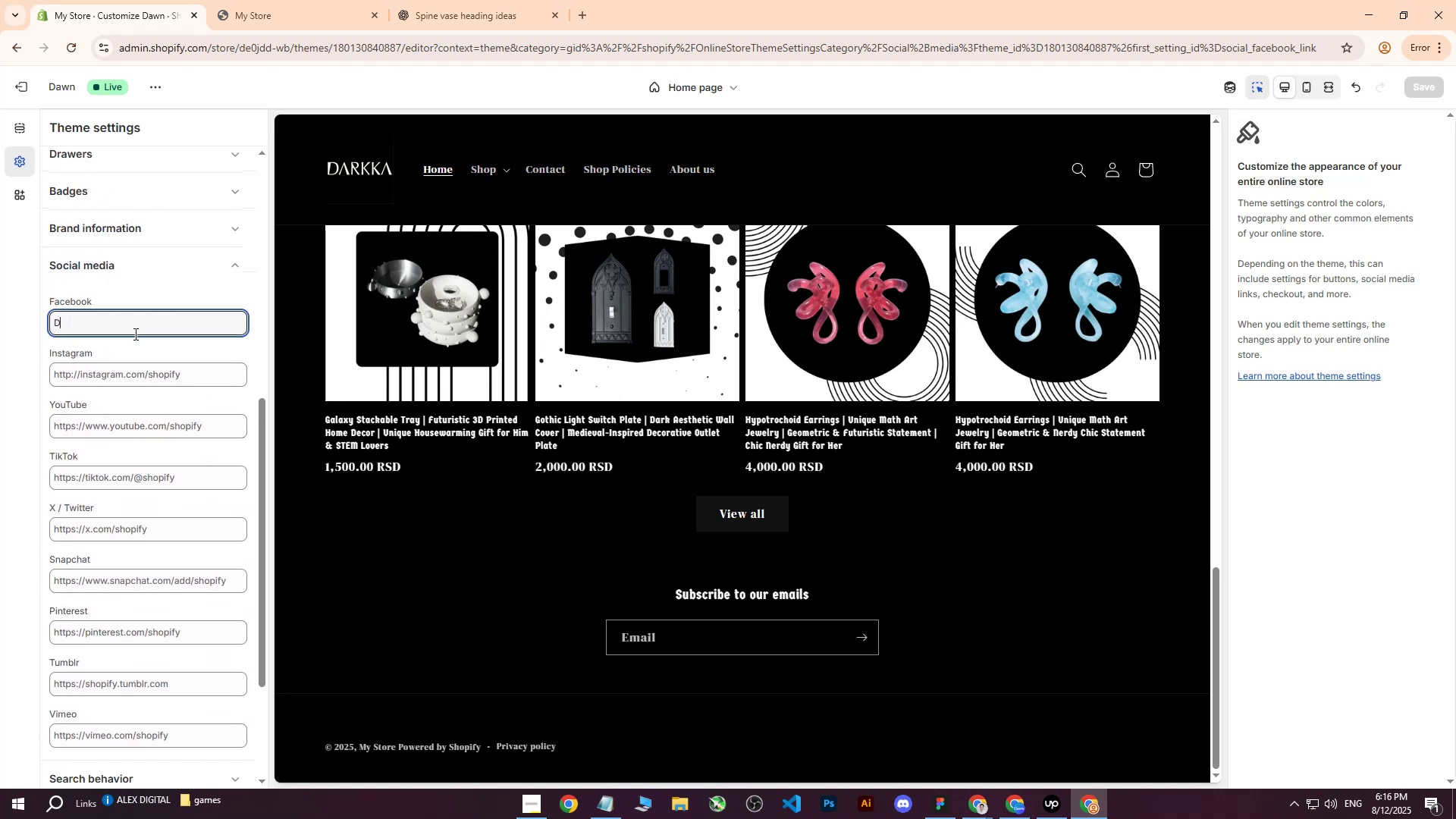 
key(CapsLock)
 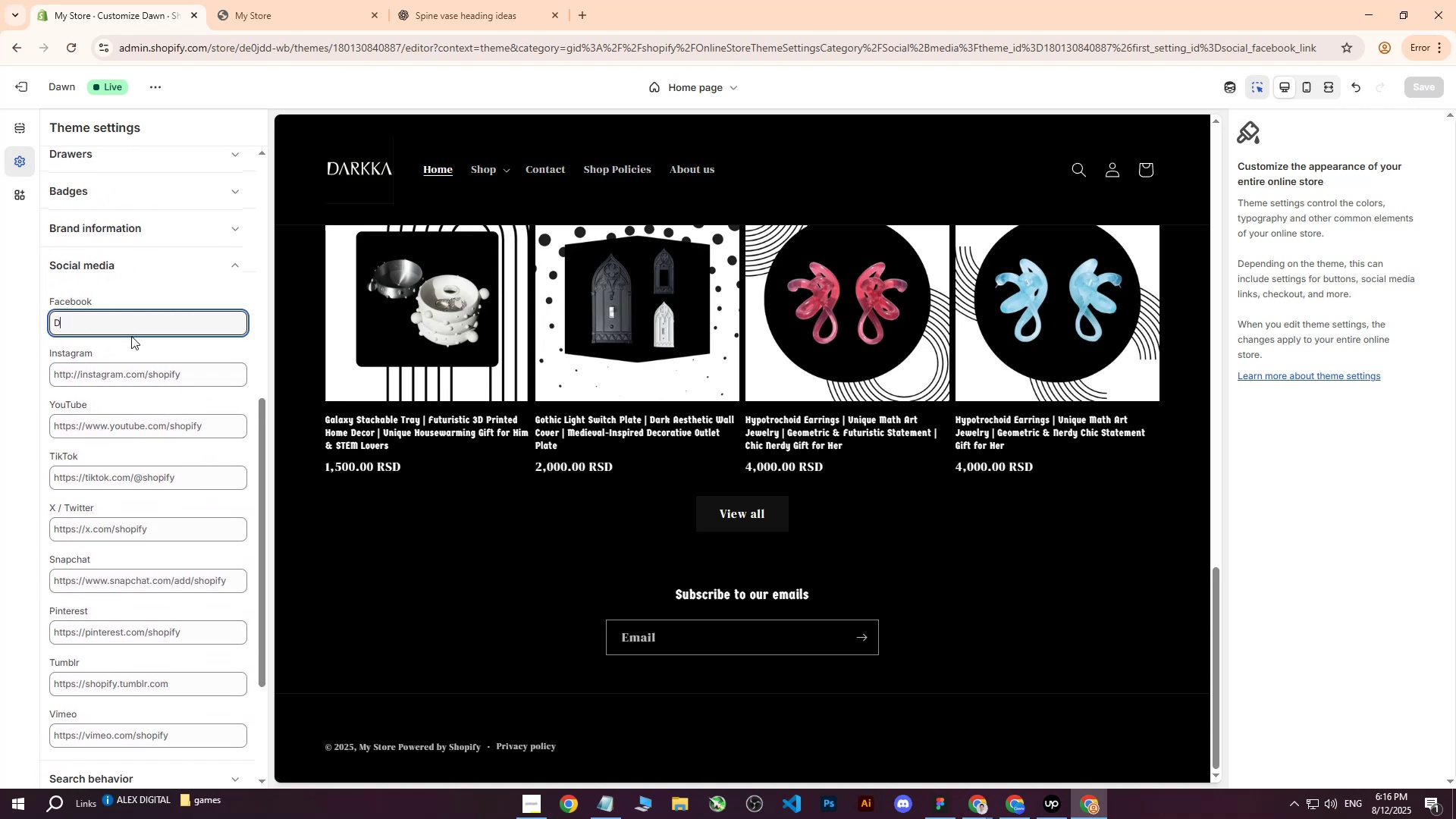 
key(A)
 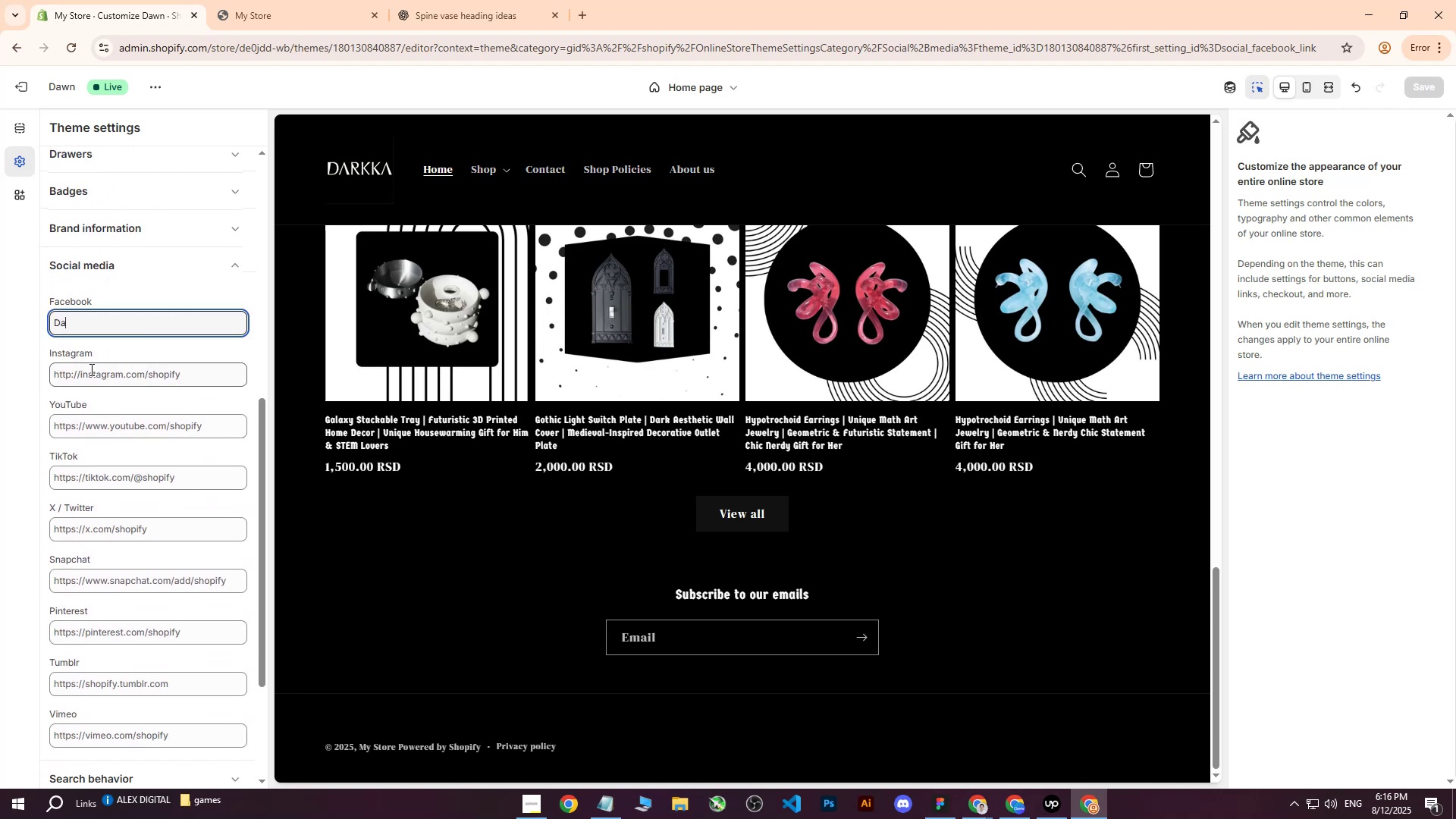 
left_click([90, 369])
 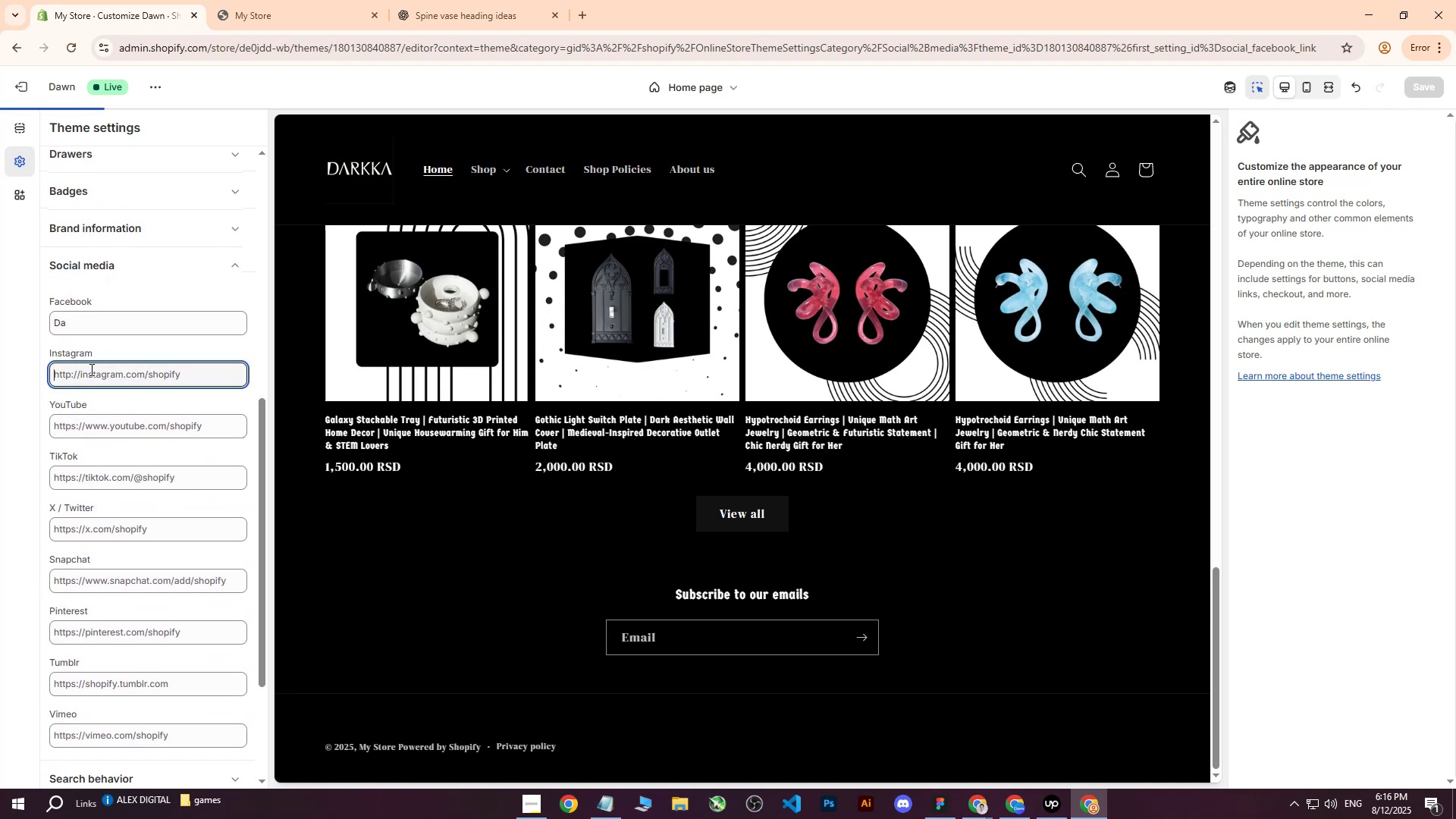 
type(Dda)
 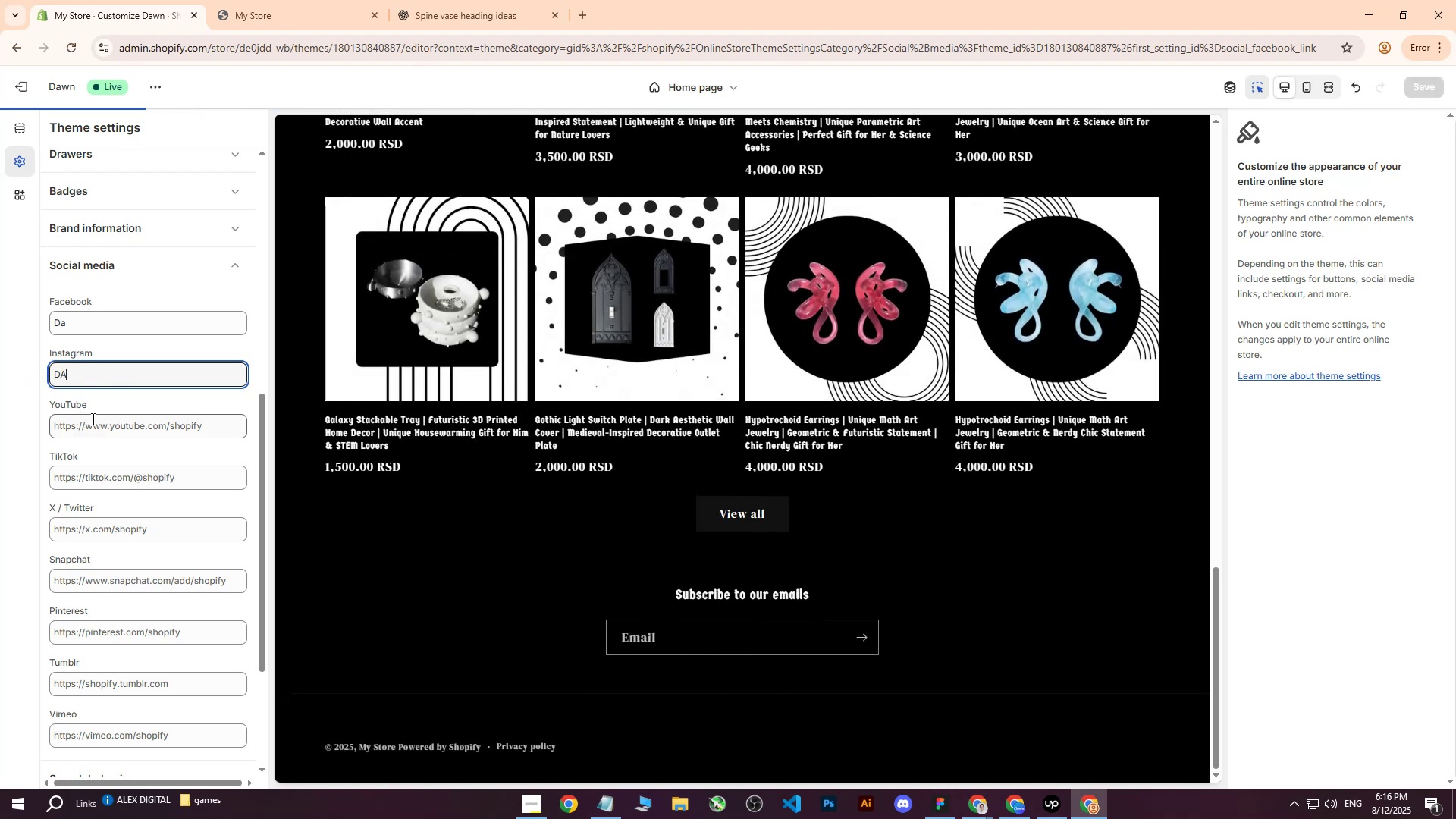 
left_click([92, 419])
 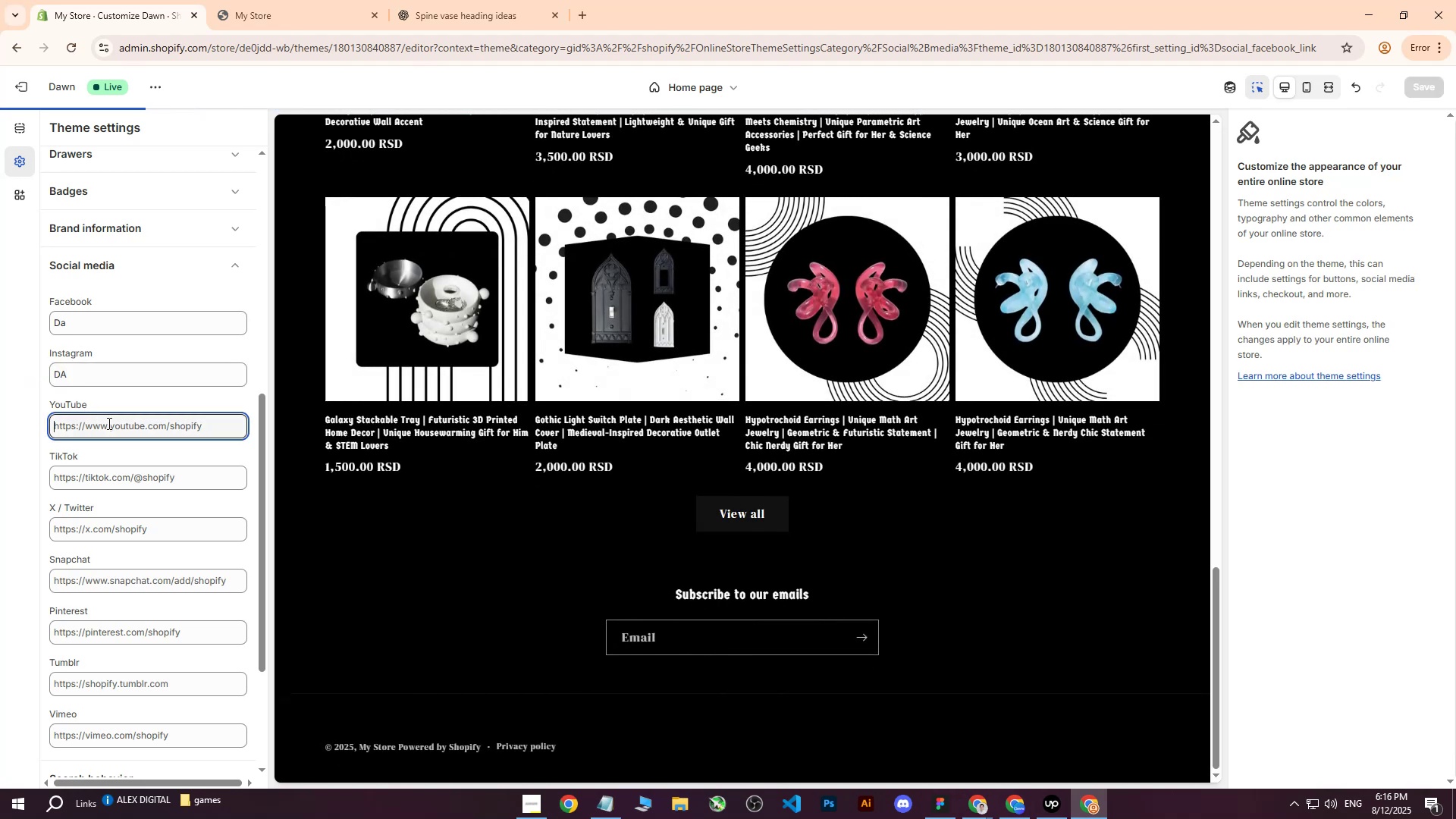 
type(da)
 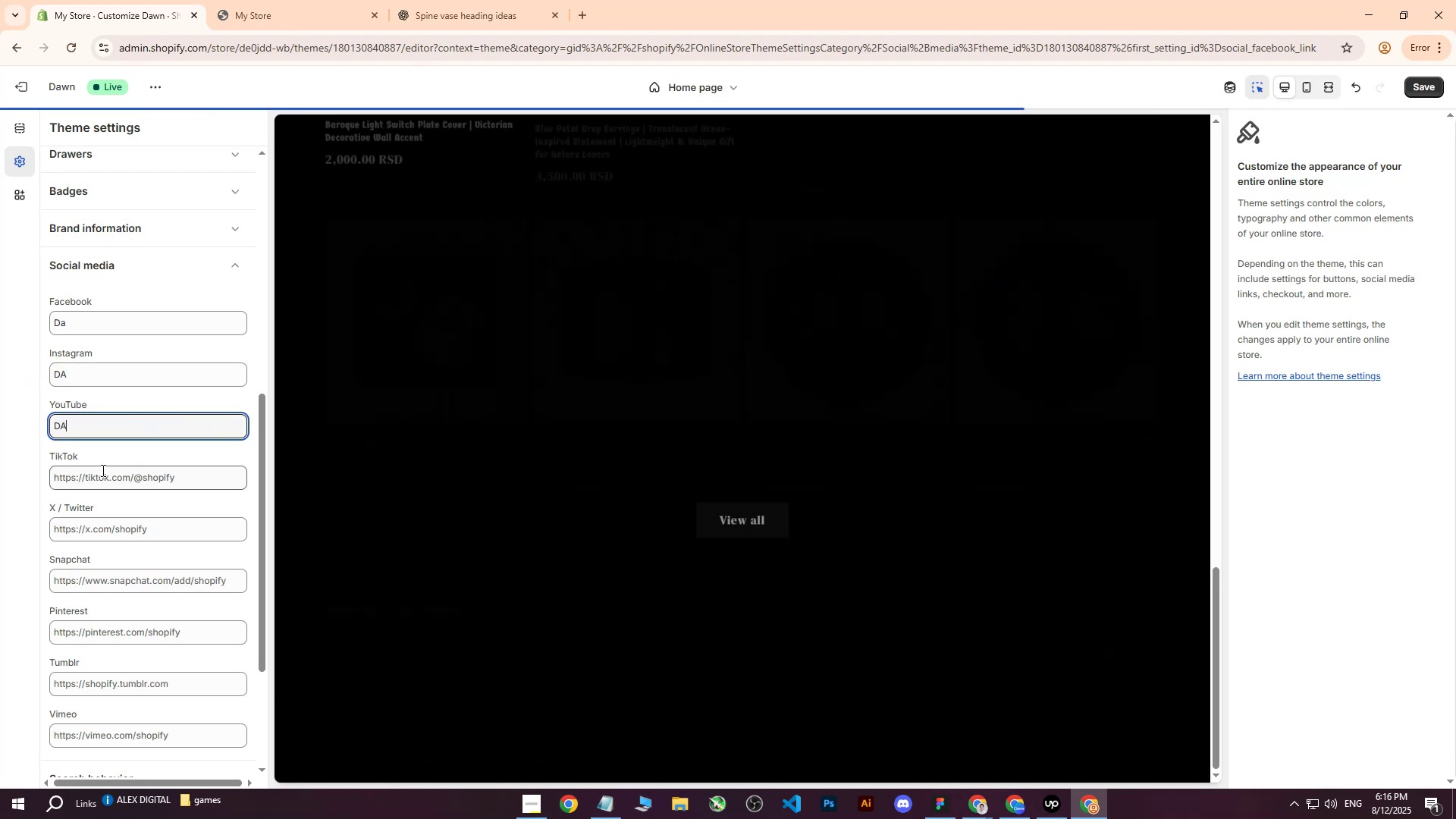 
left_click([101, 471])
 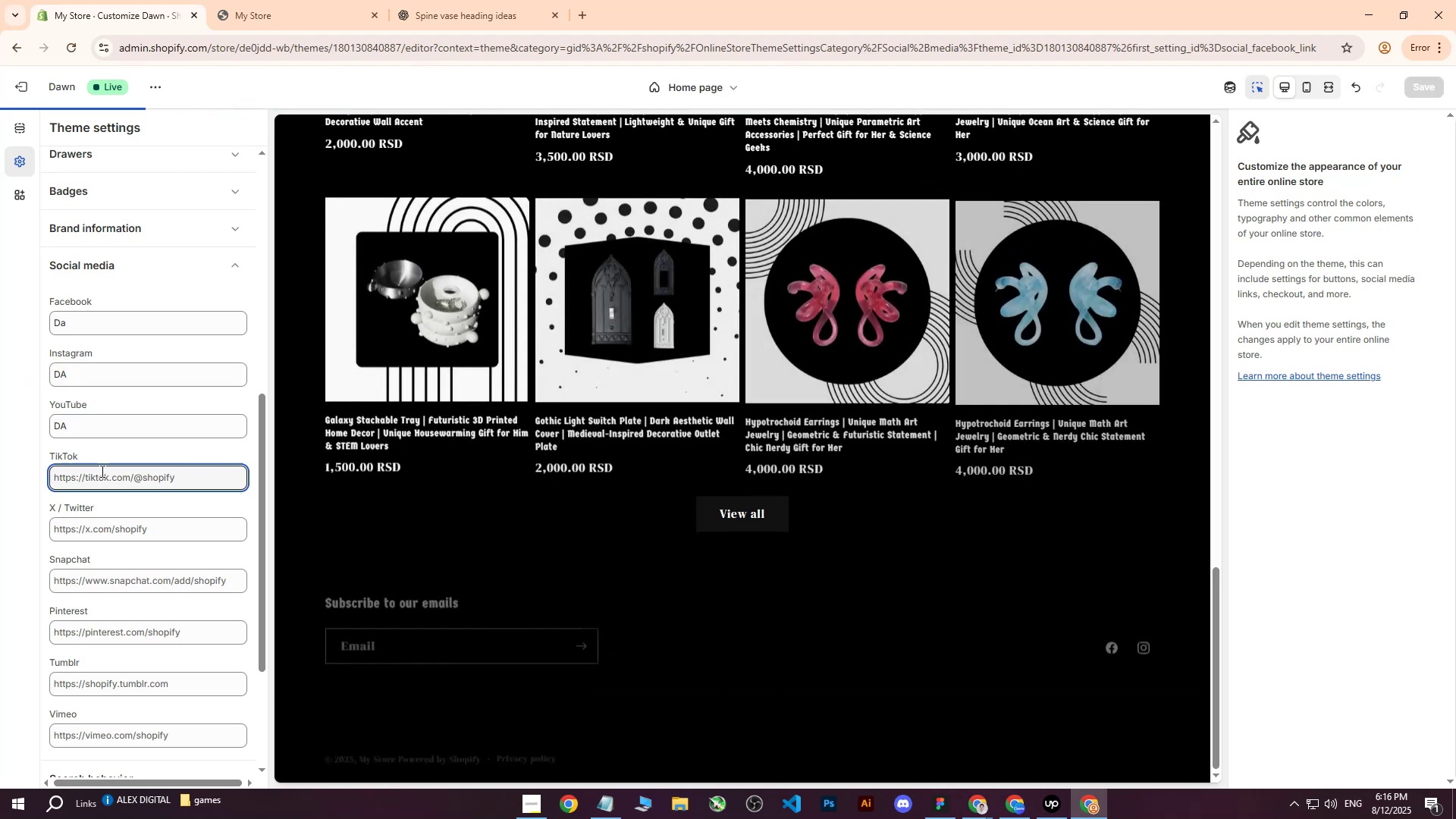 
type(da)
 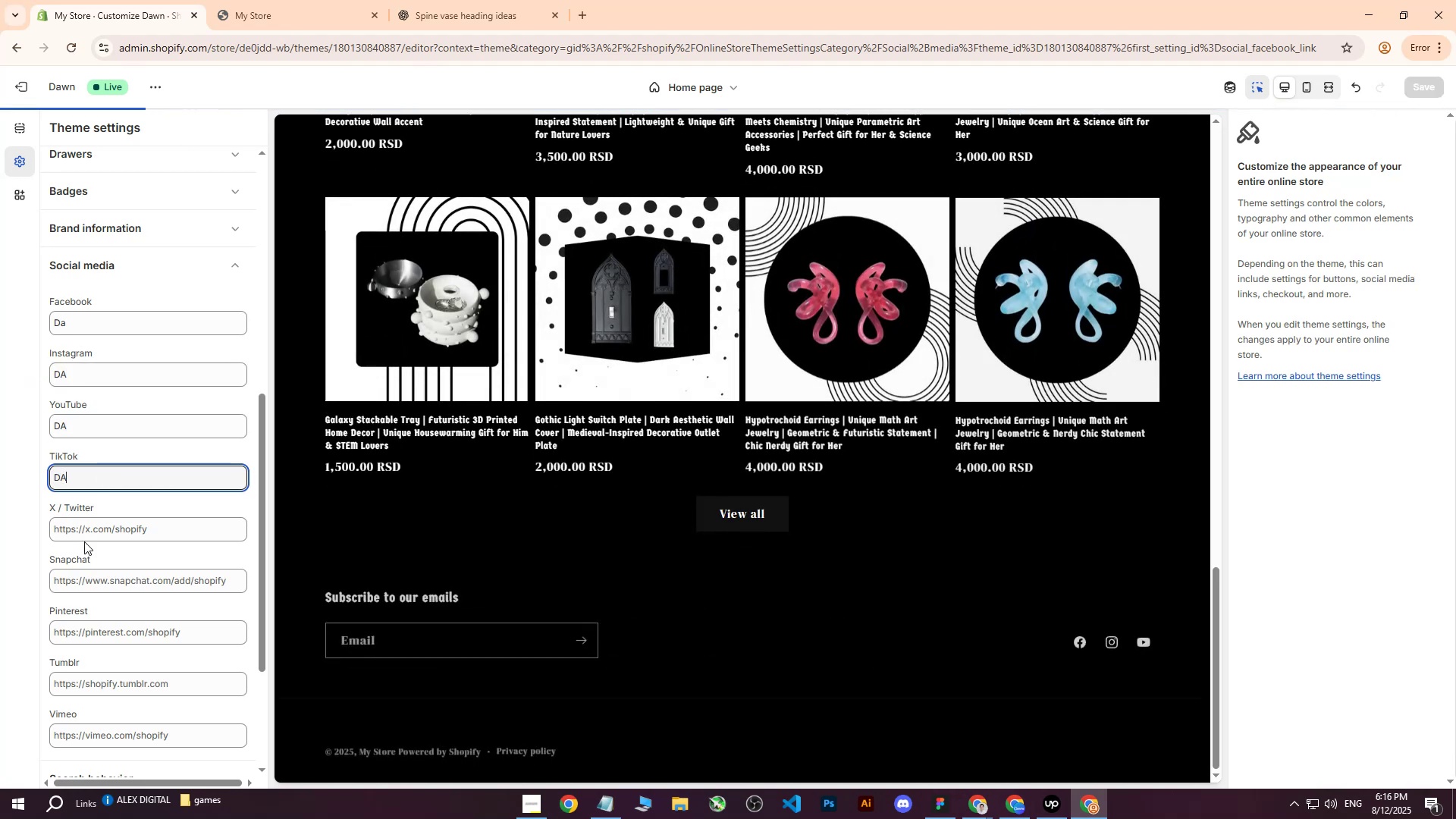 
left_click([93, 532])
 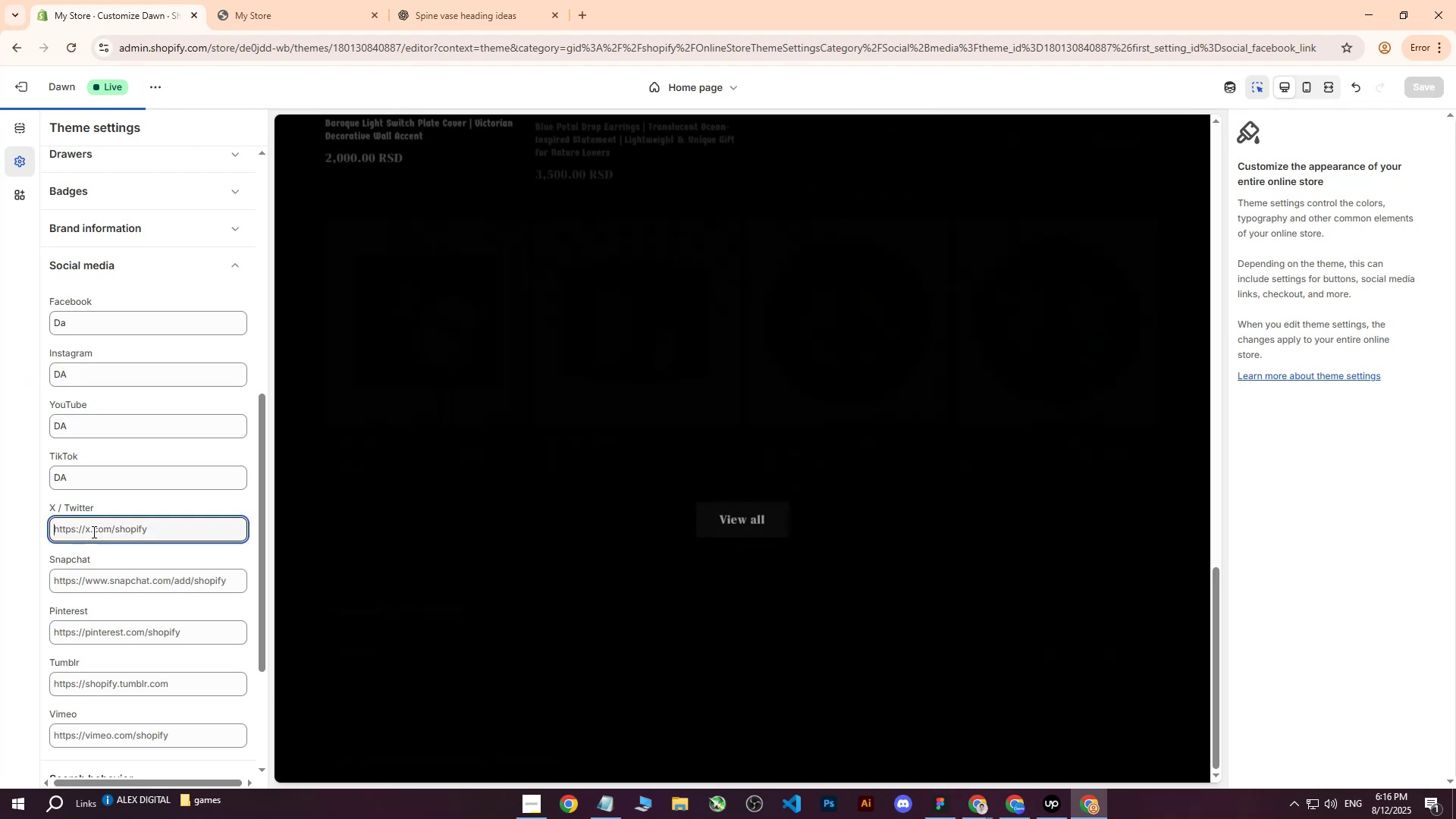 
type(da)
 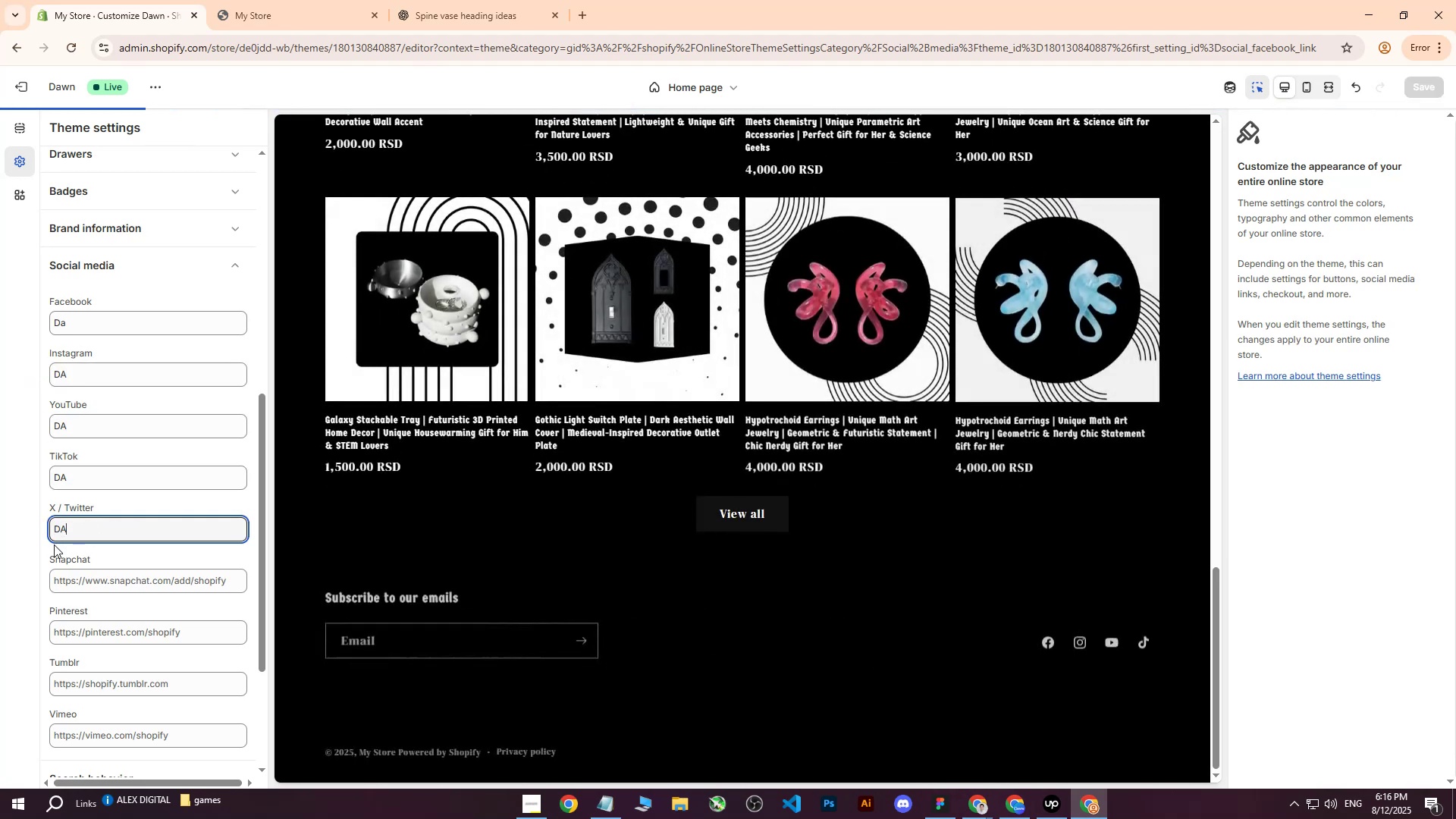 
left_click([24, 528])
 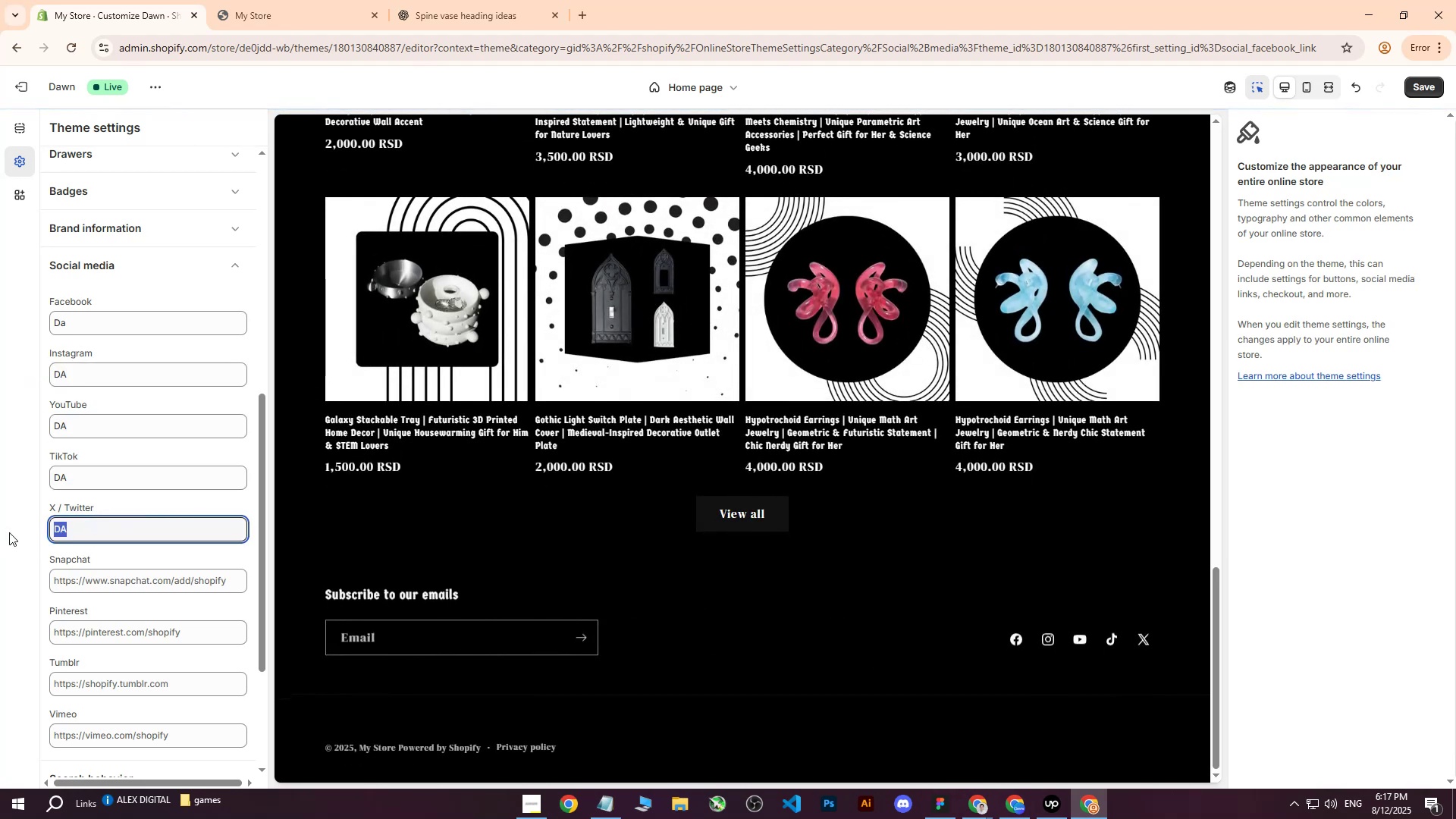 
key(Backspace)
 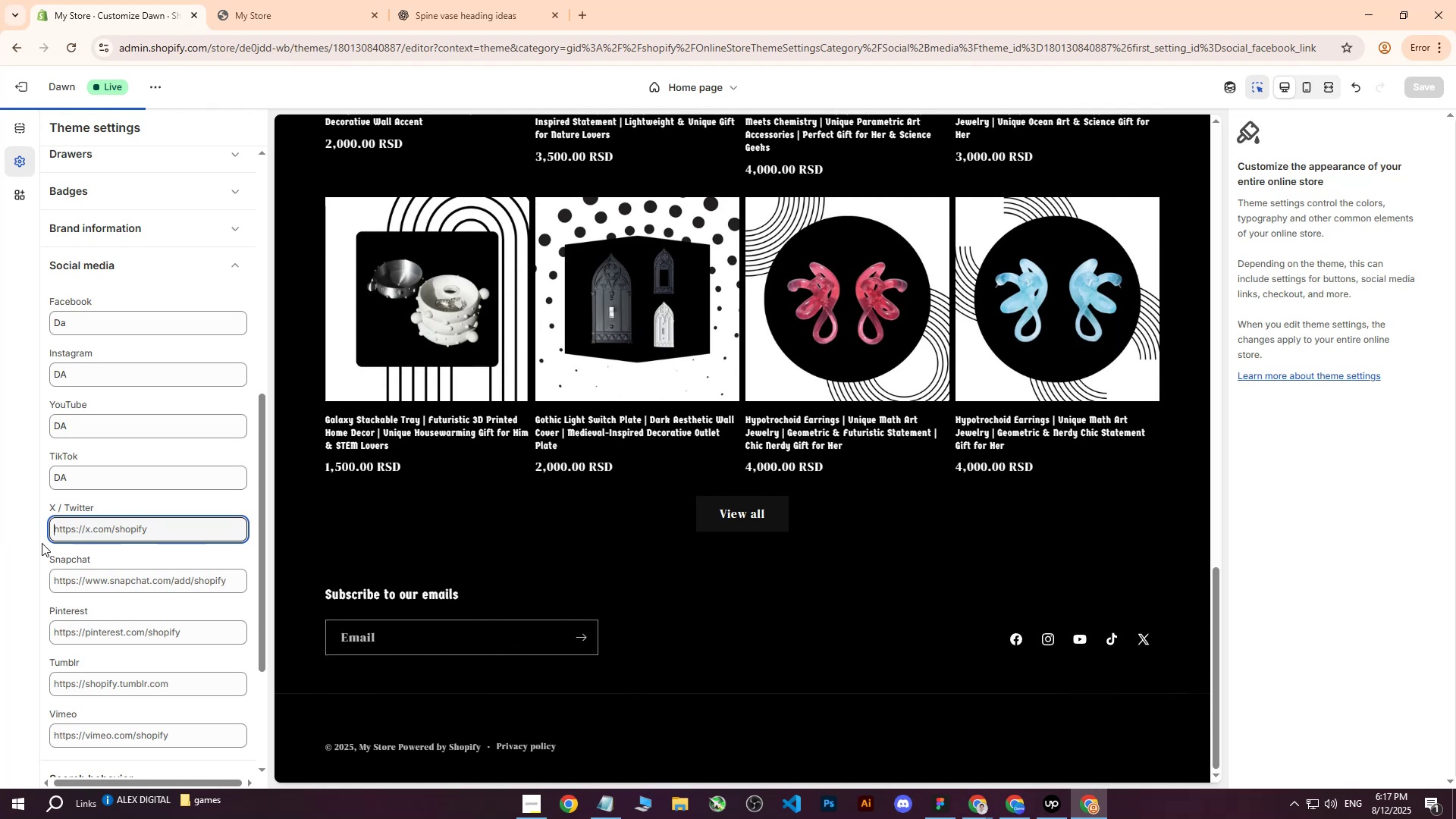 
left_click([30, 535])
 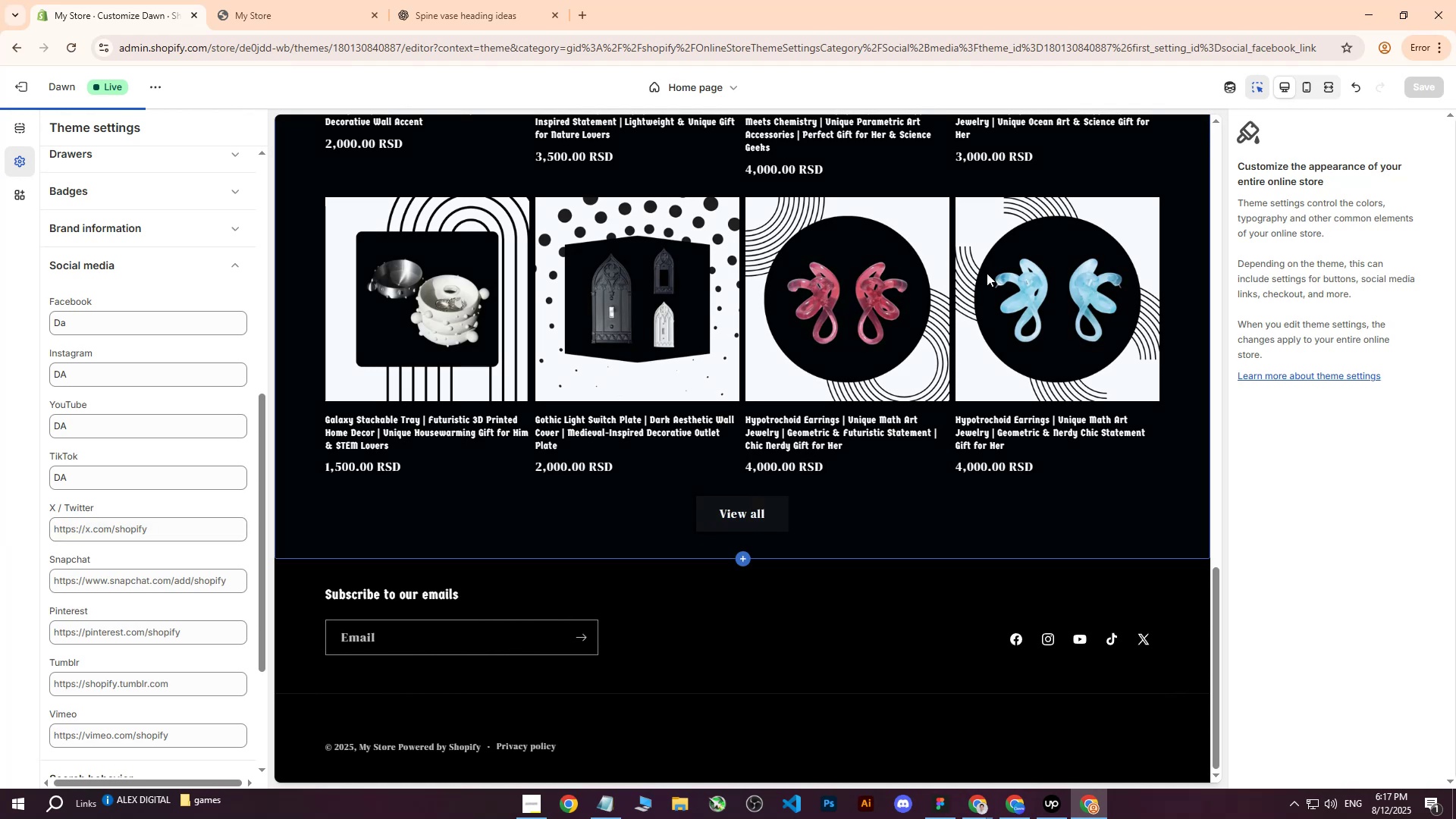 
wait(6.26)
 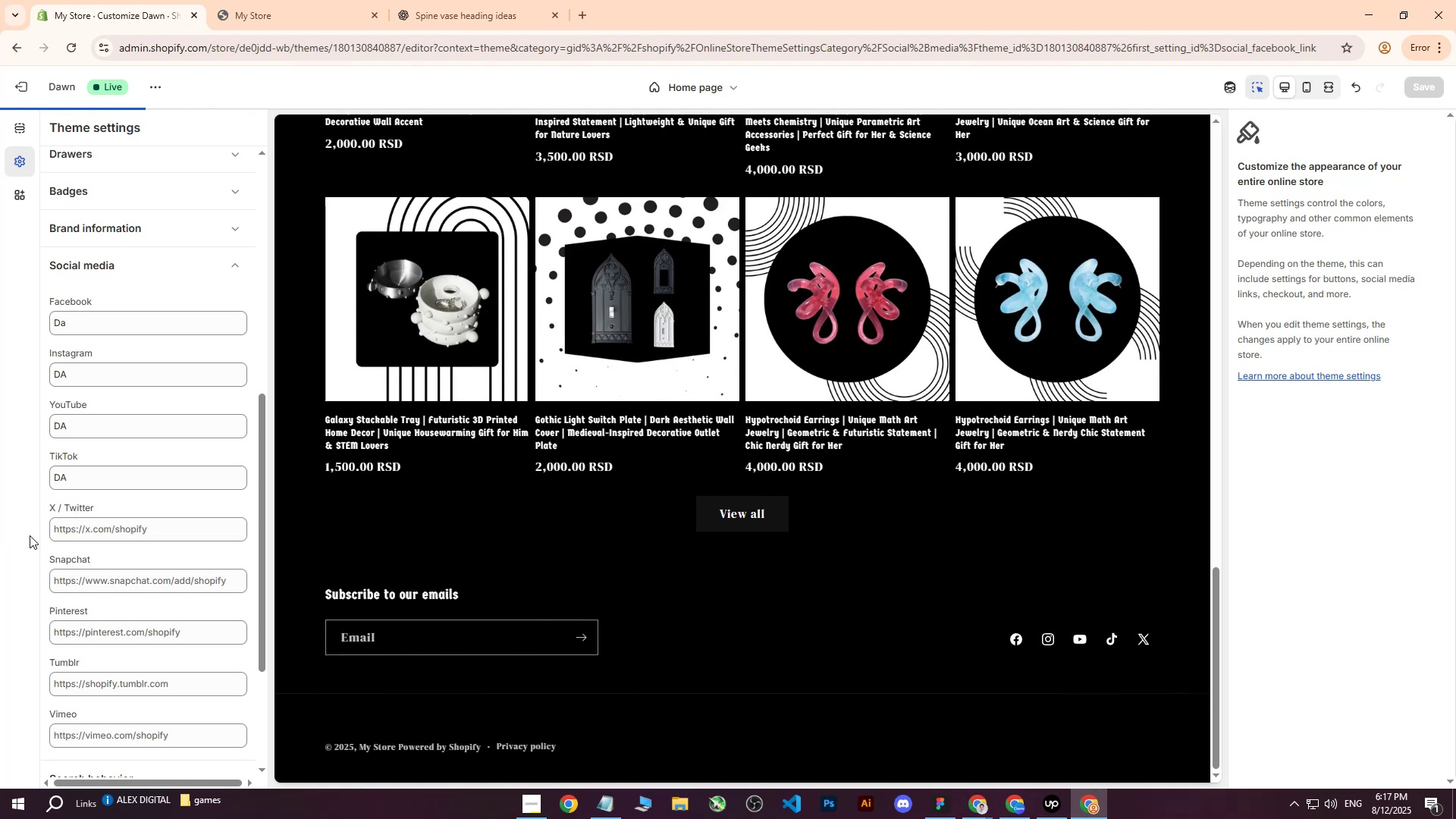 
left_click([27, 368])
 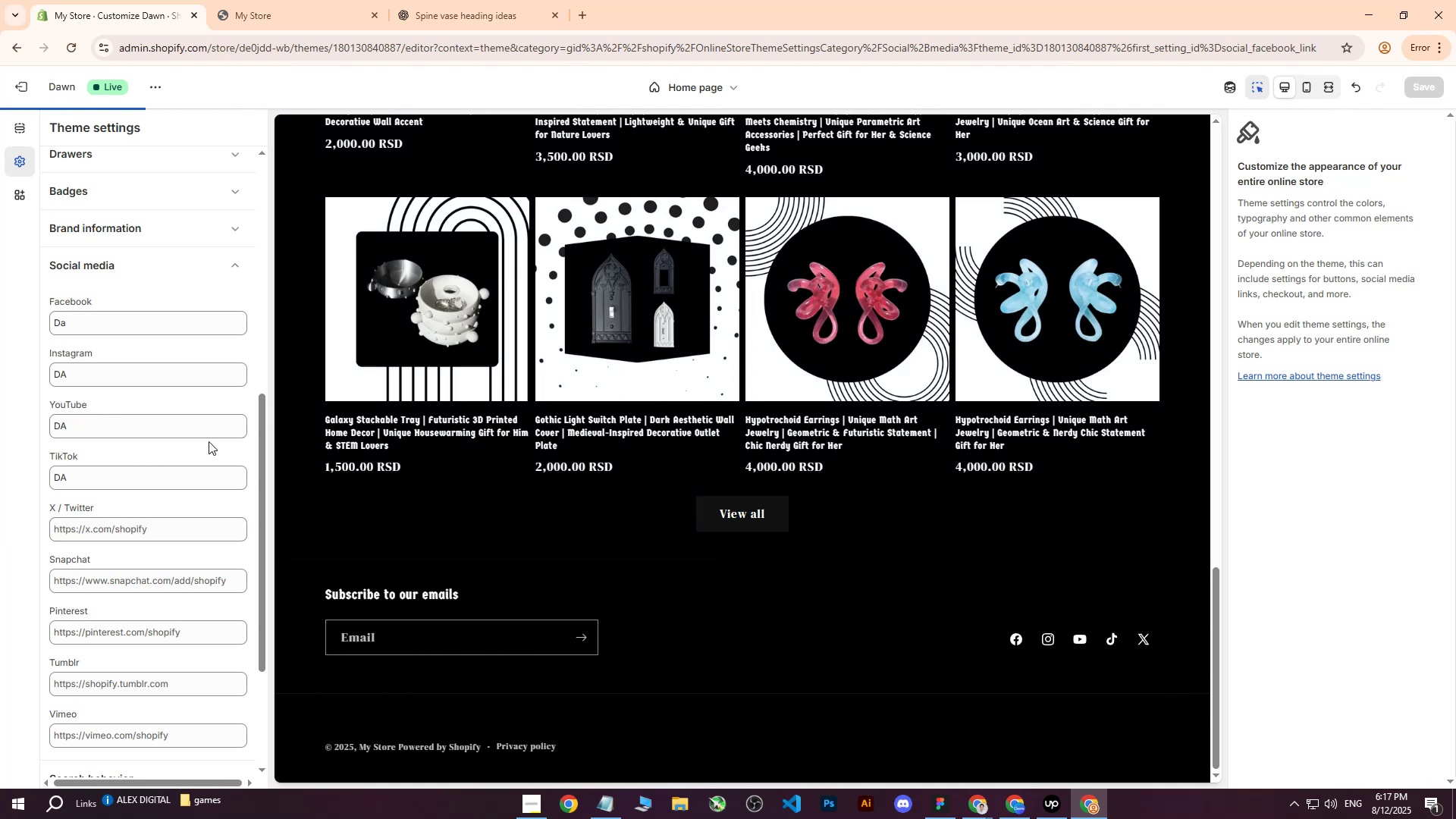 
scroll: coordinate [191, 458], scroll_direction: up, amount: 12.0
 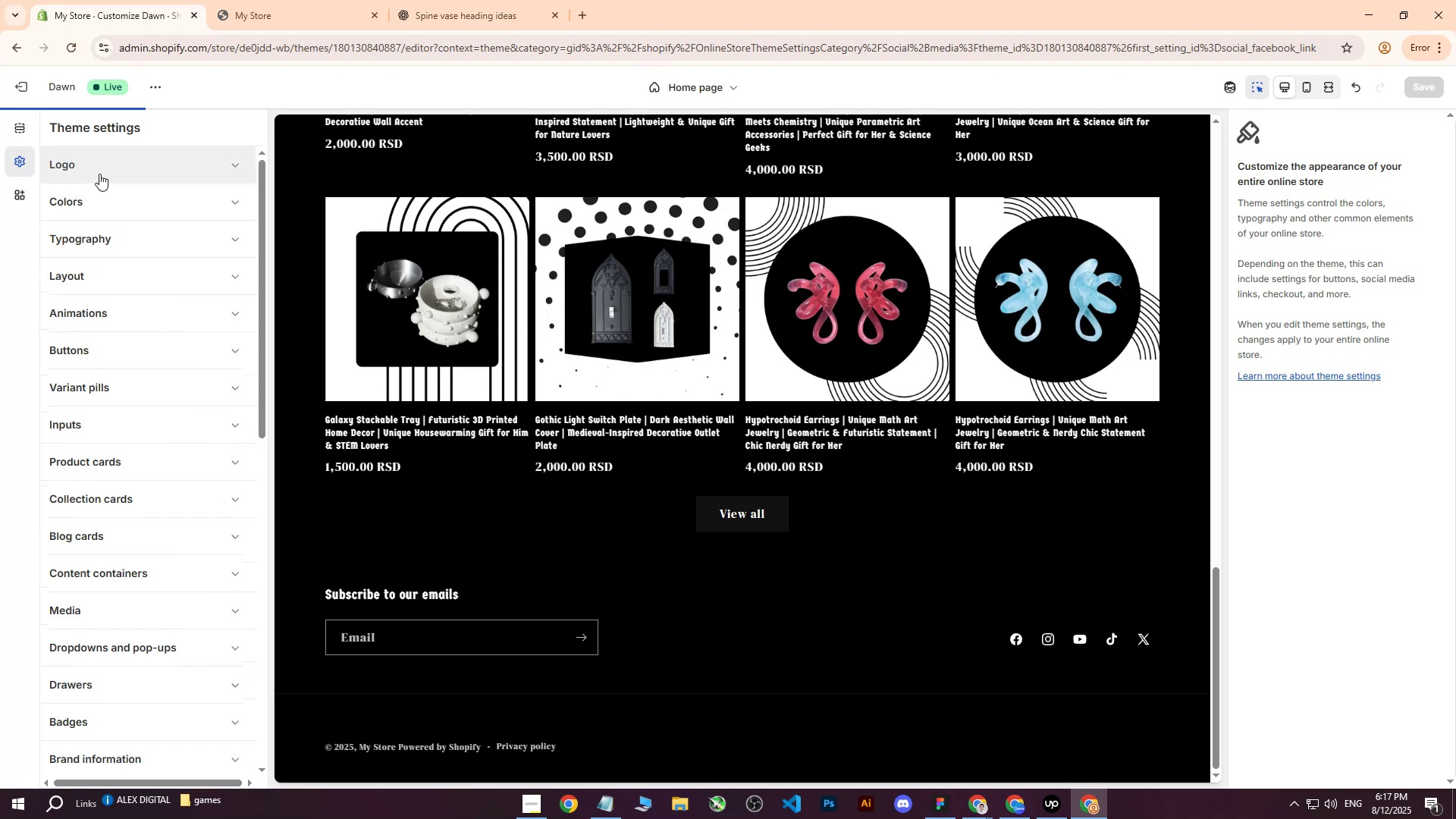 
mouse_move([31, 158])
 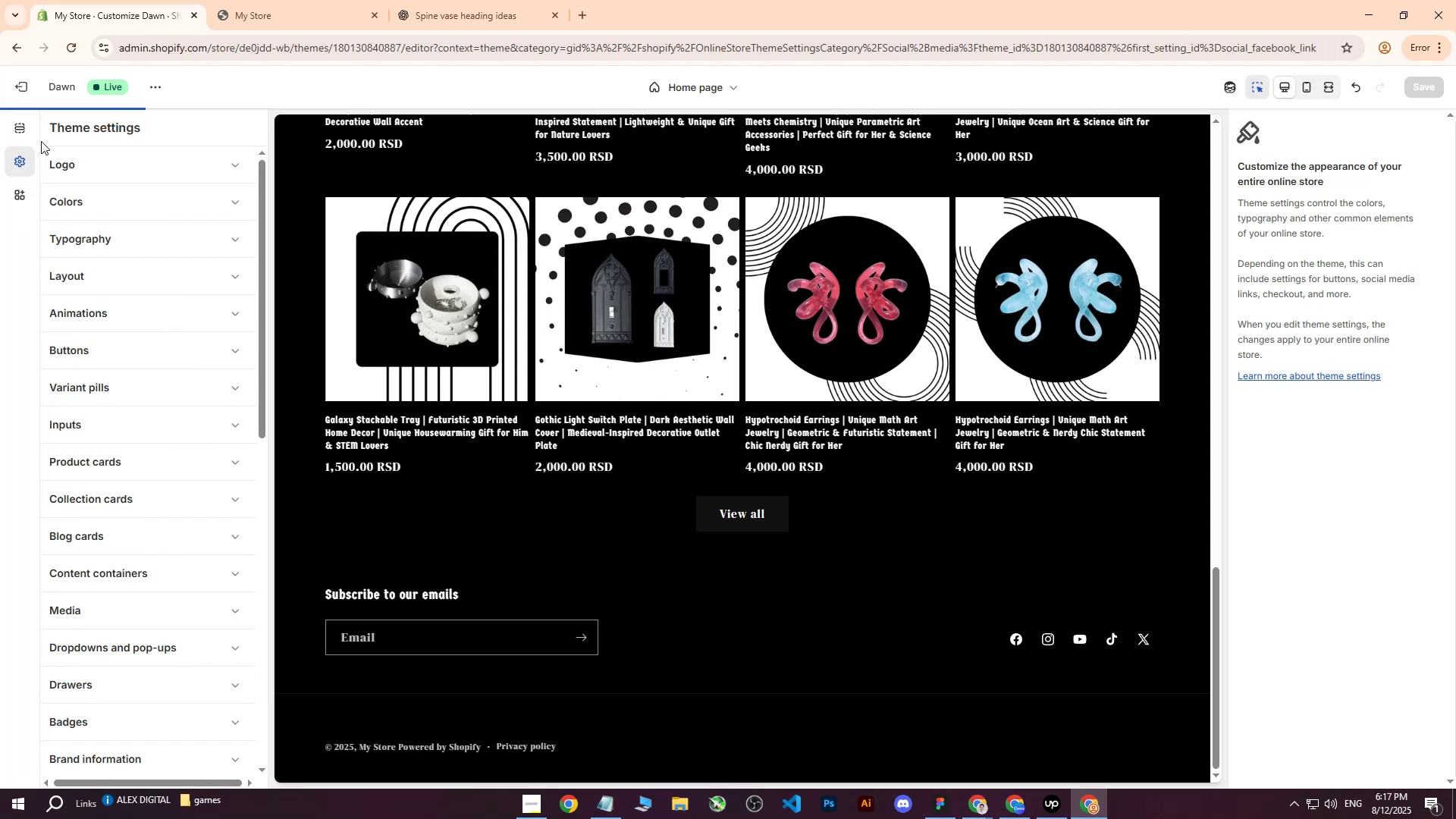 
left_click([19, 130])
 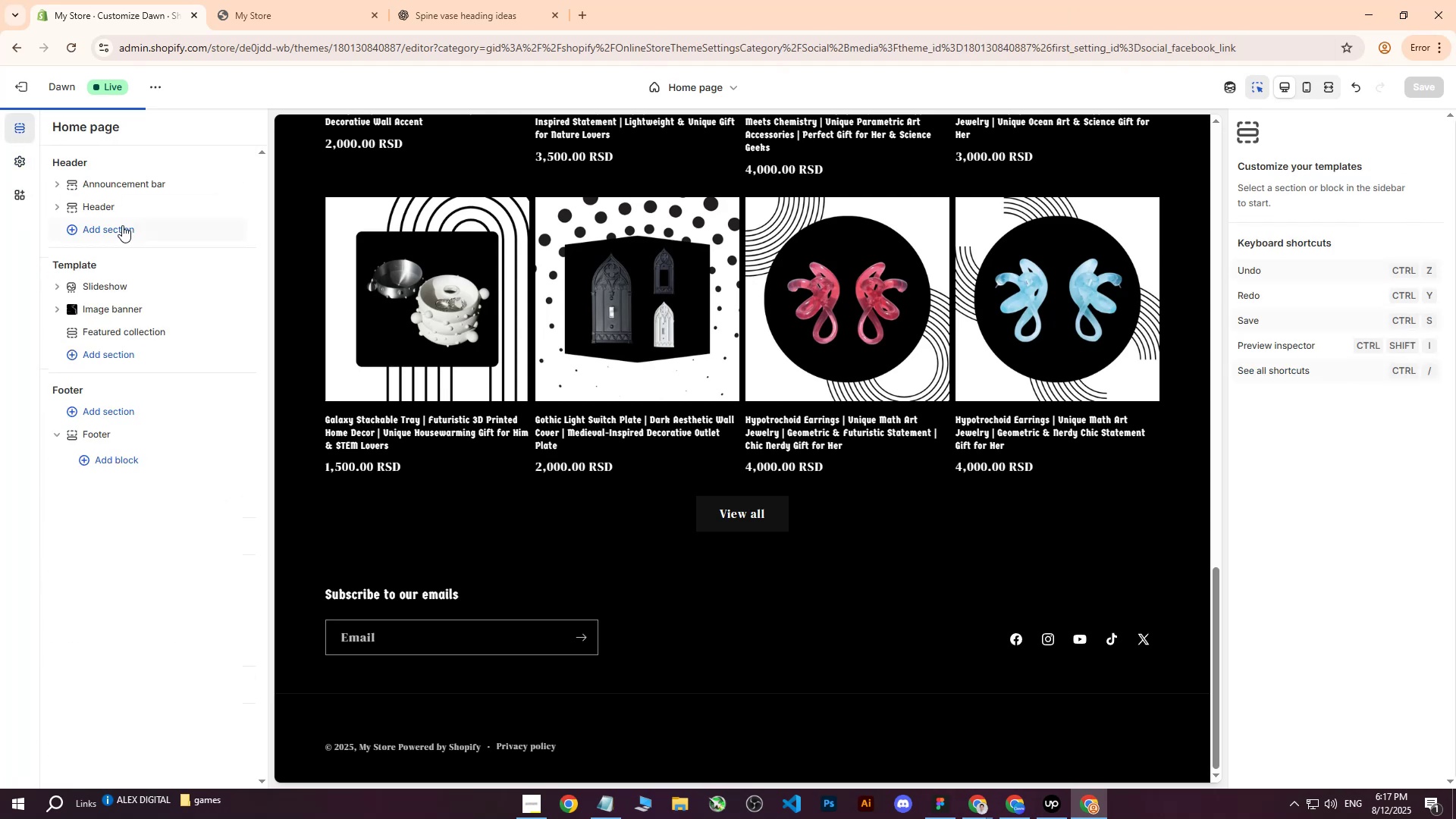 
scroll: coordinate [428, 384], scroll_direction: up, amount: 29.0
 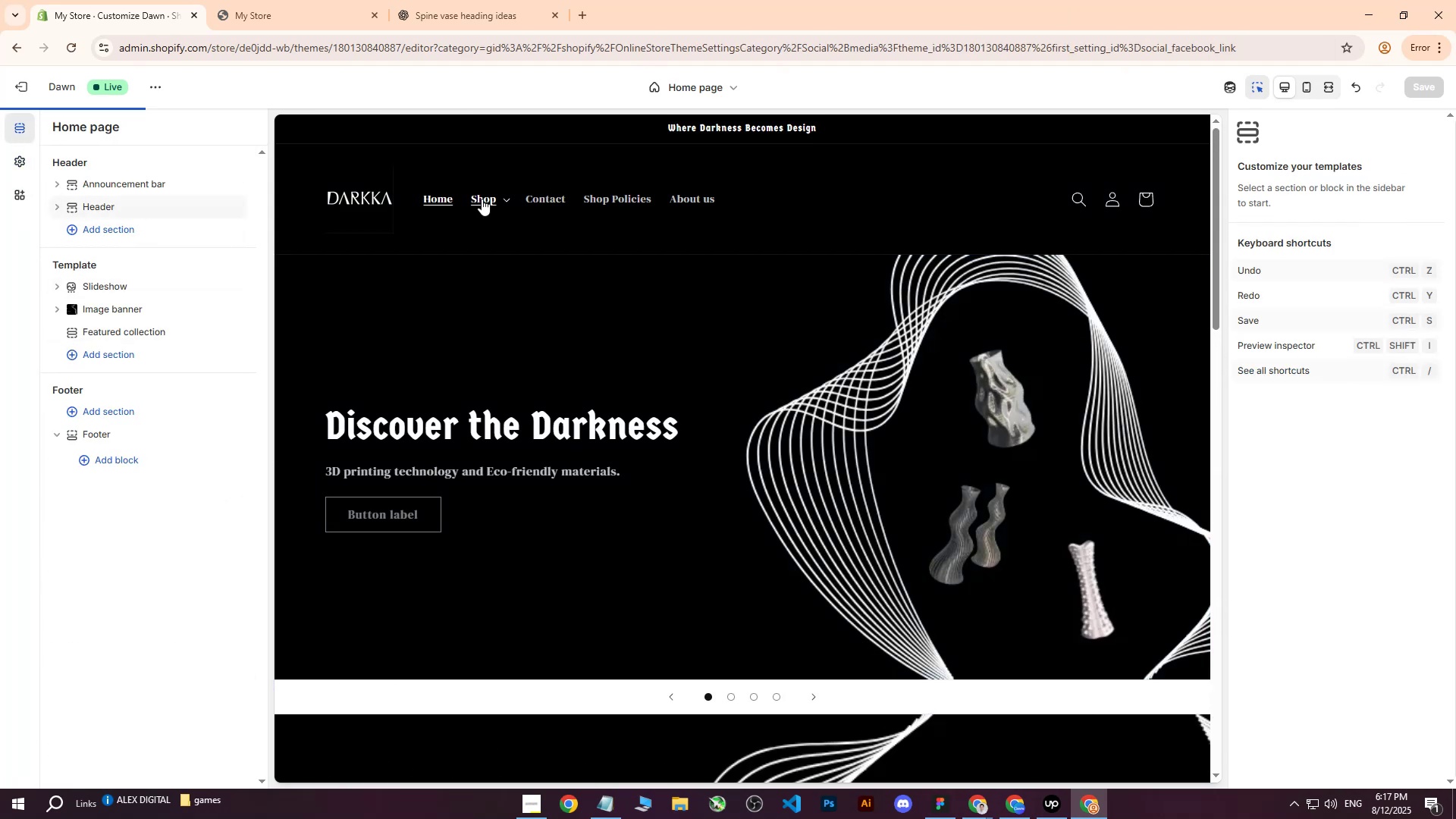 
double_click([482, 199])
 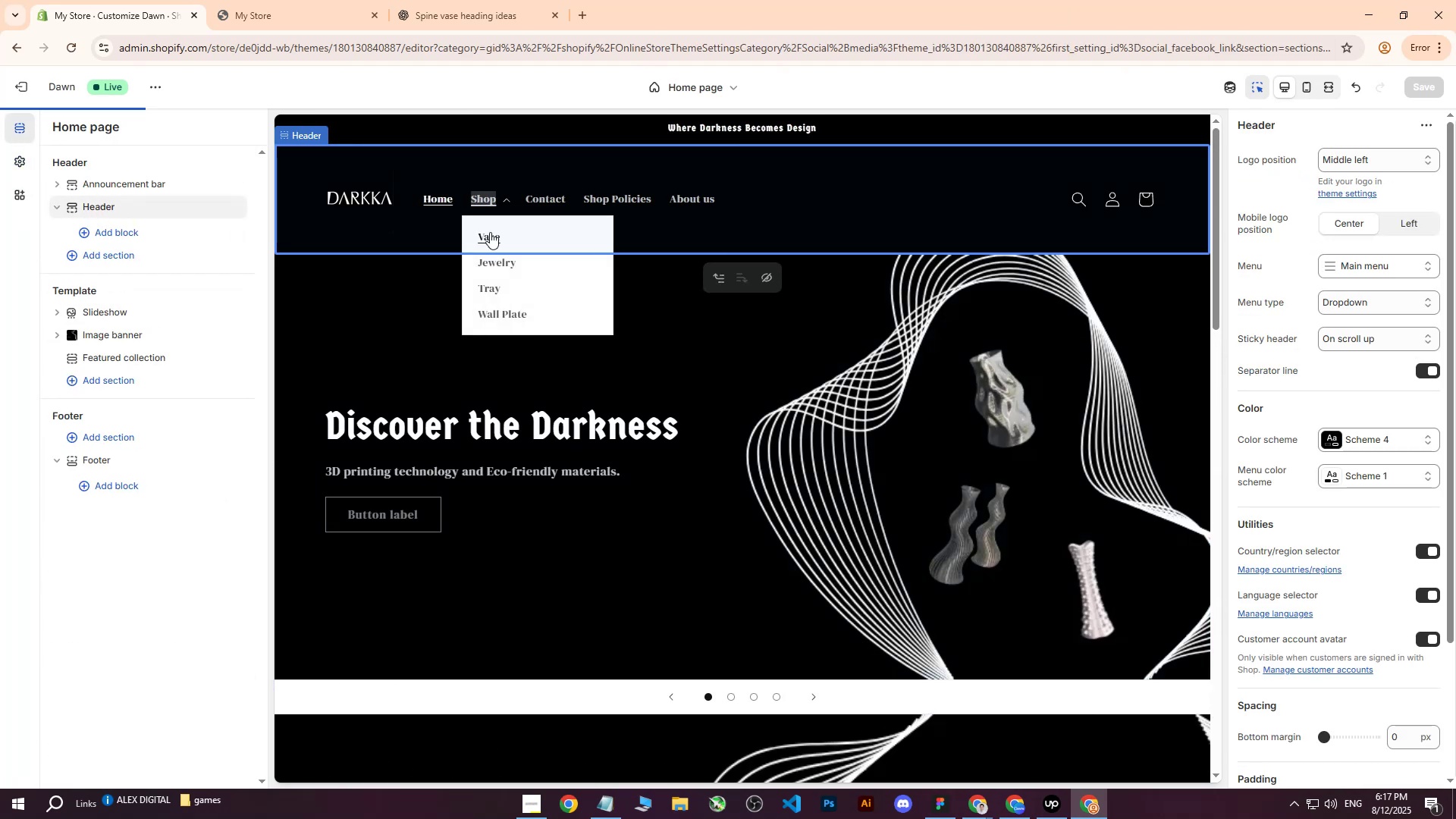 
left_click([490, 232])
 